 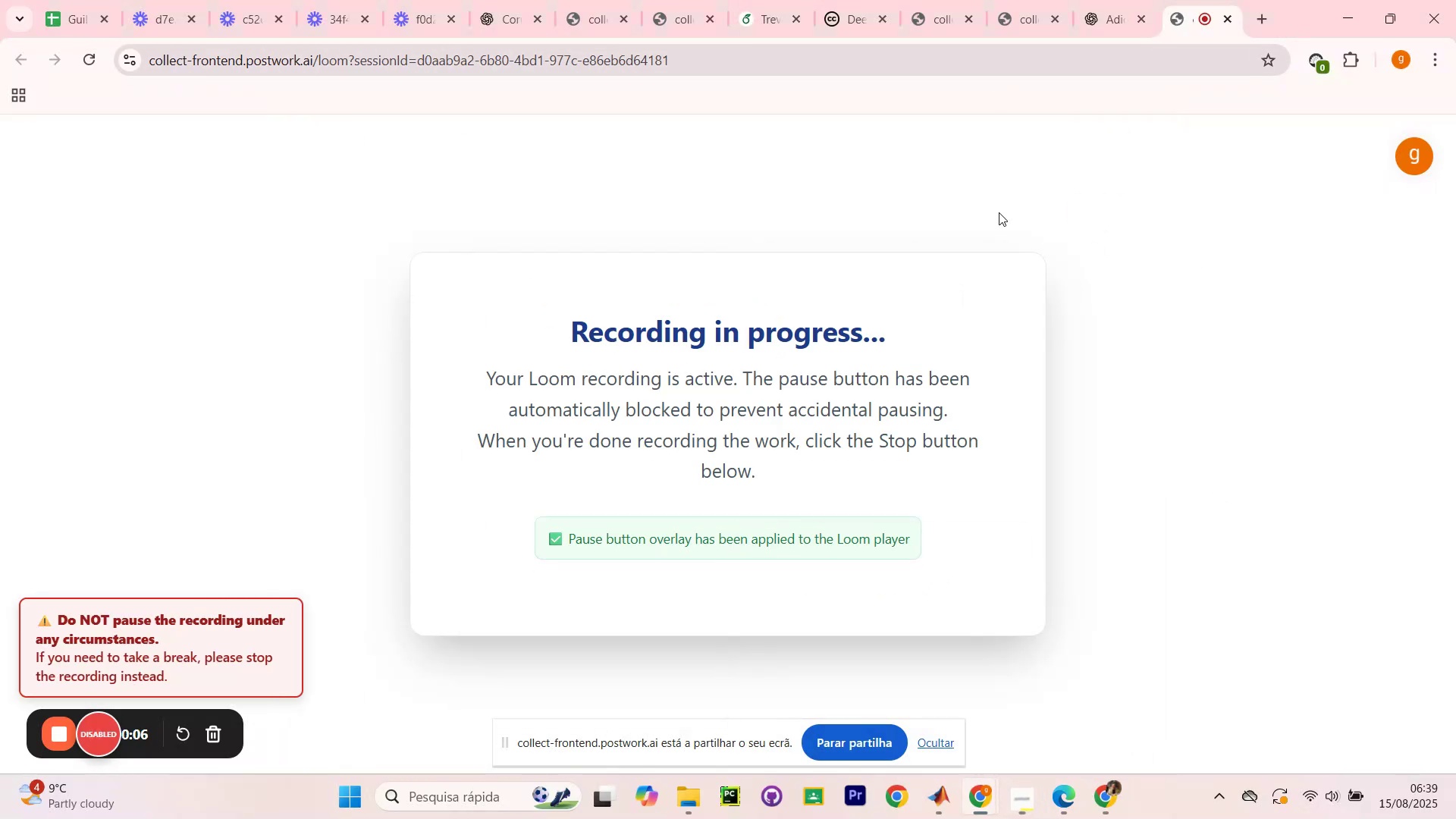 
left_click([1211, 380])
 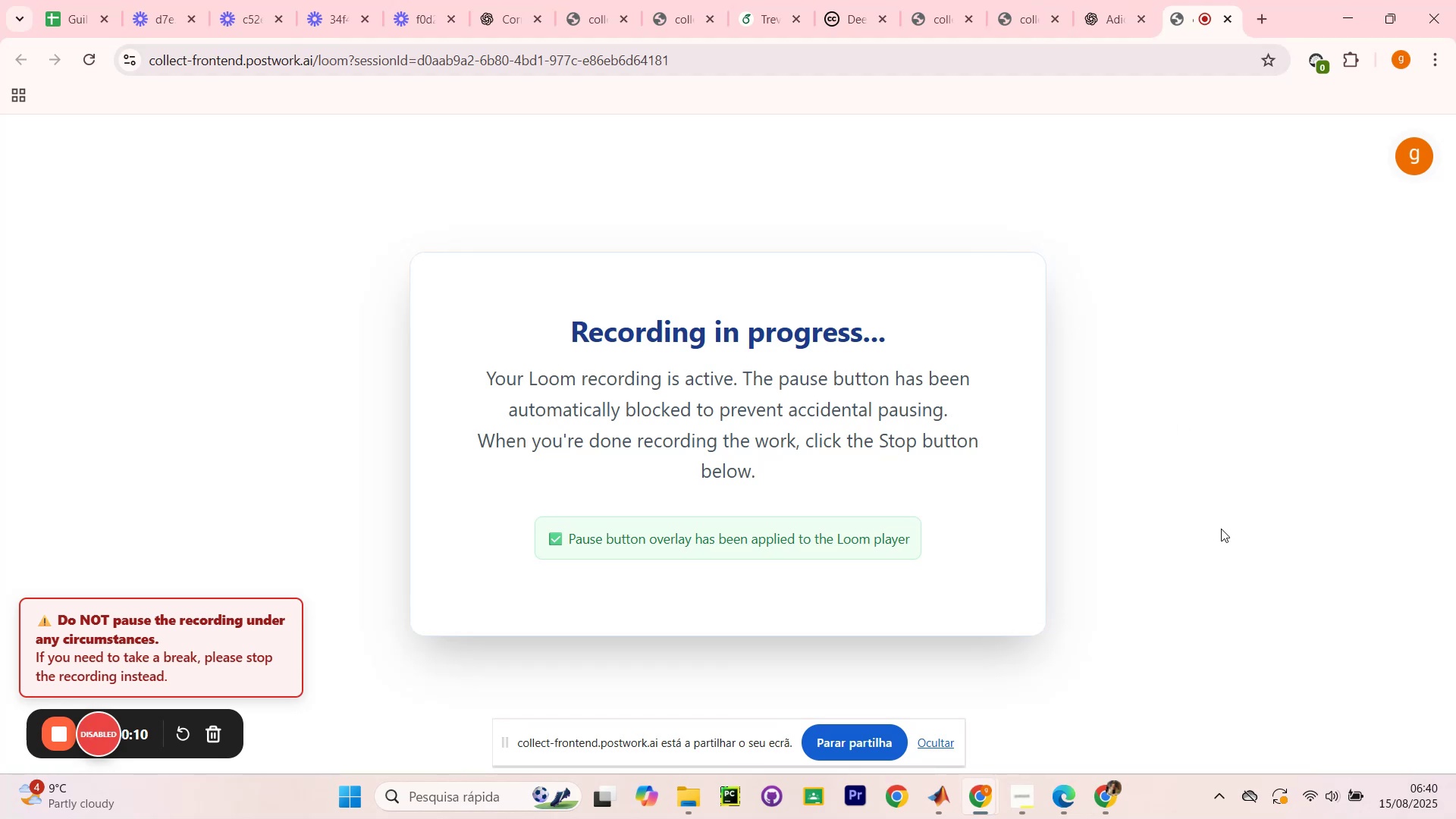 
left_click([1025, 796])
 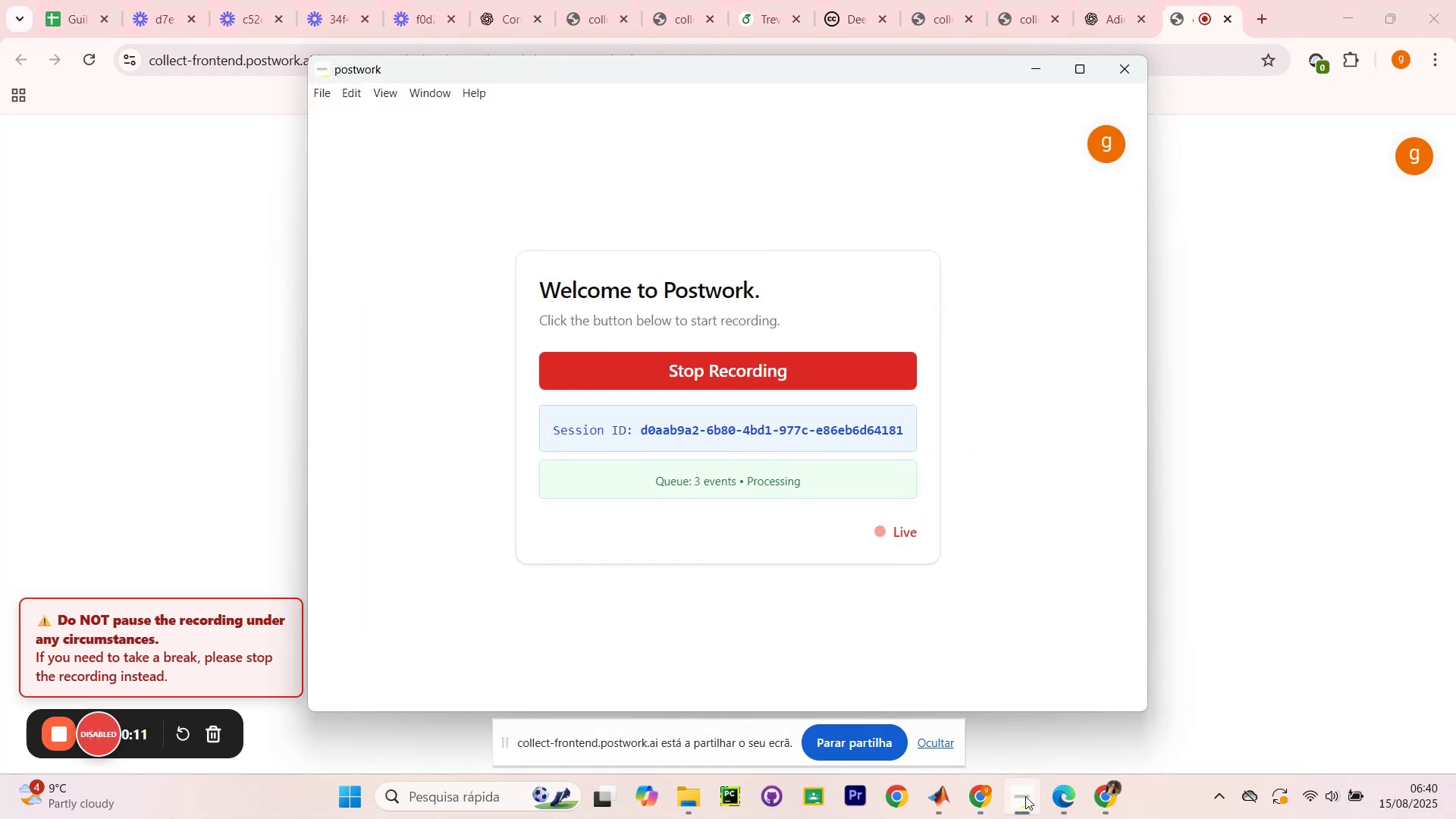 
left_click([1025, 796])
 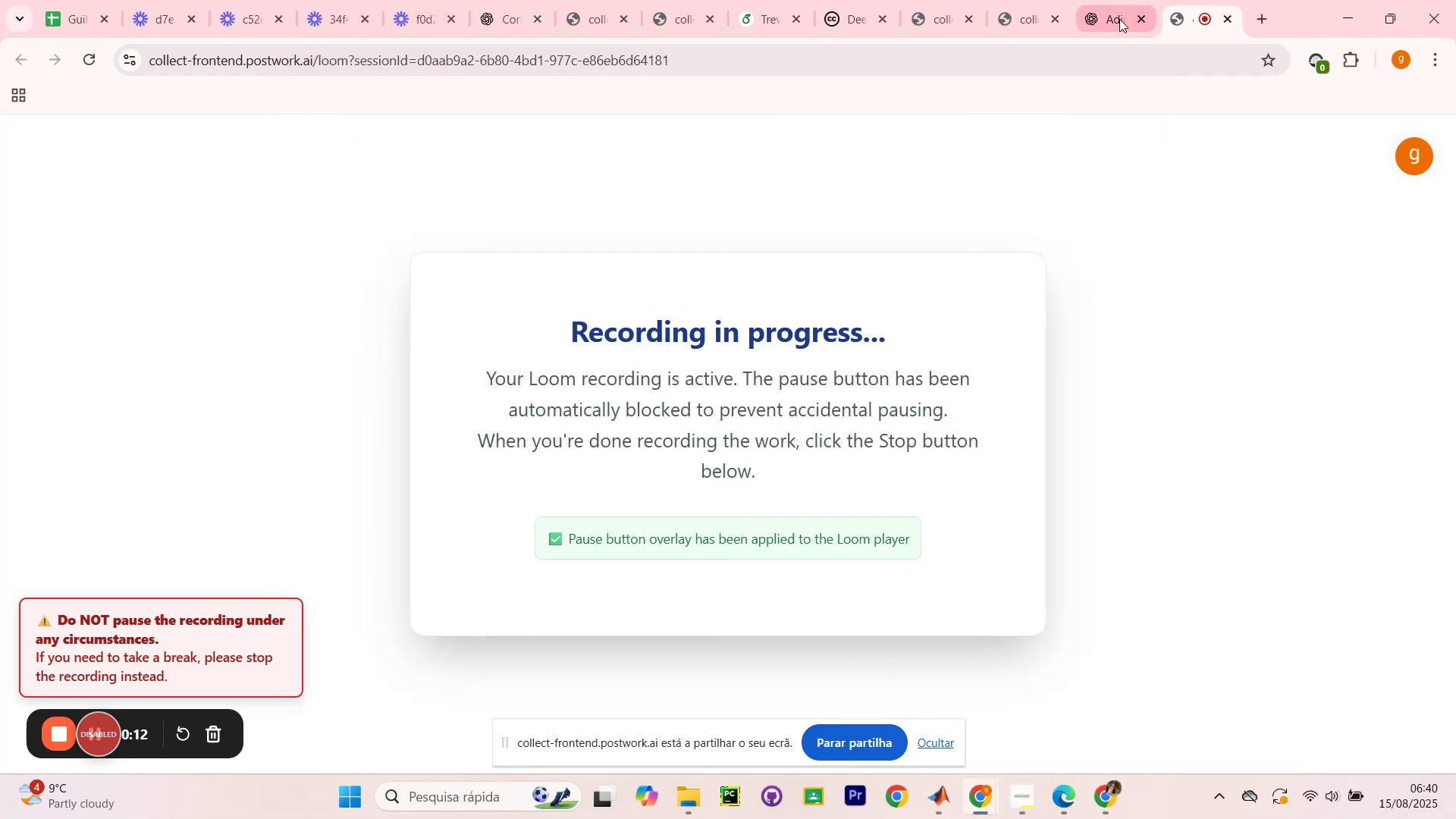 
left_click([1119, 18])
 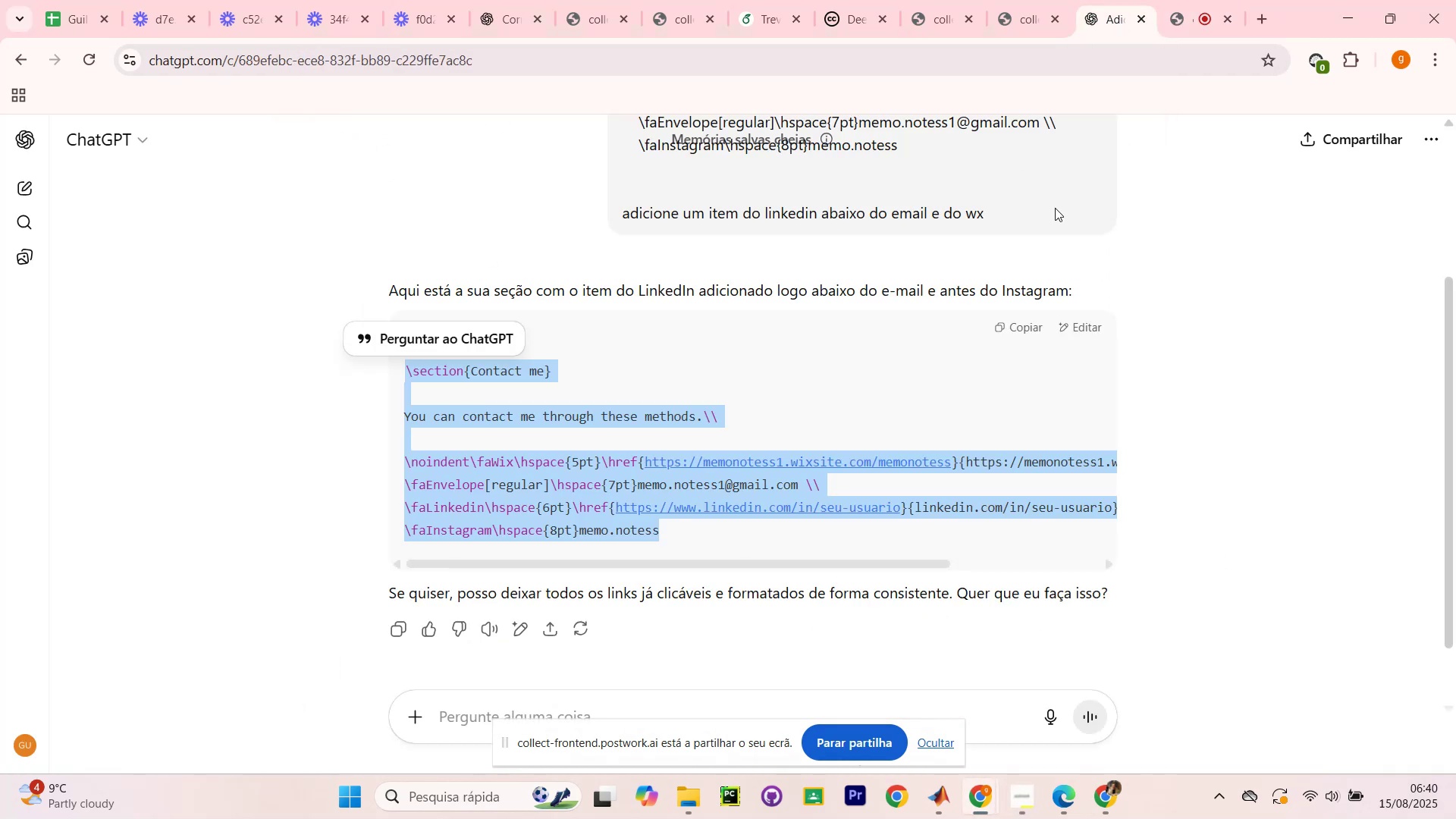 
scroll: coordinate [1156, 270], scroll_direction: up, amount: 5.0
 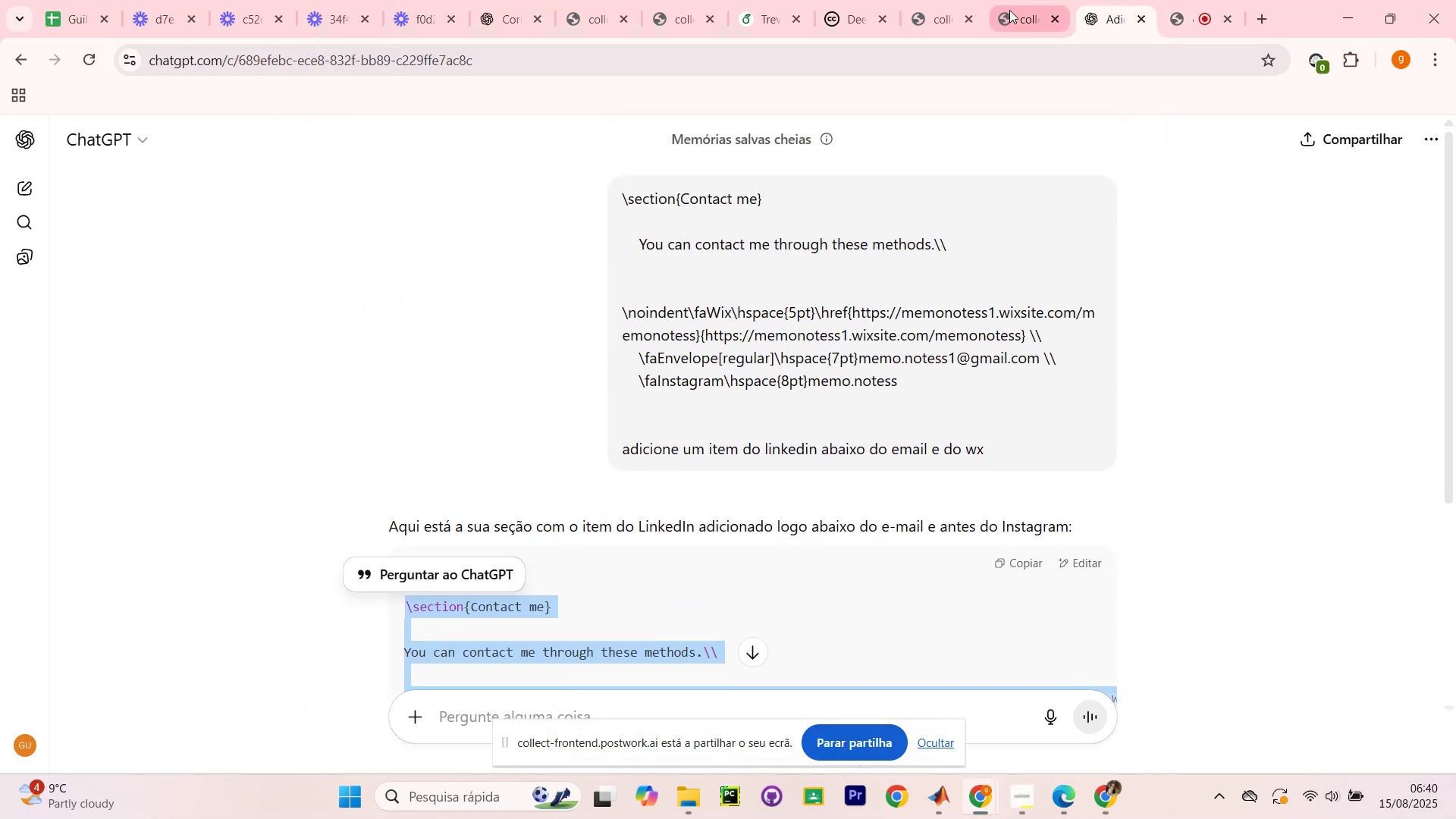 
left_click([1009, 10])
 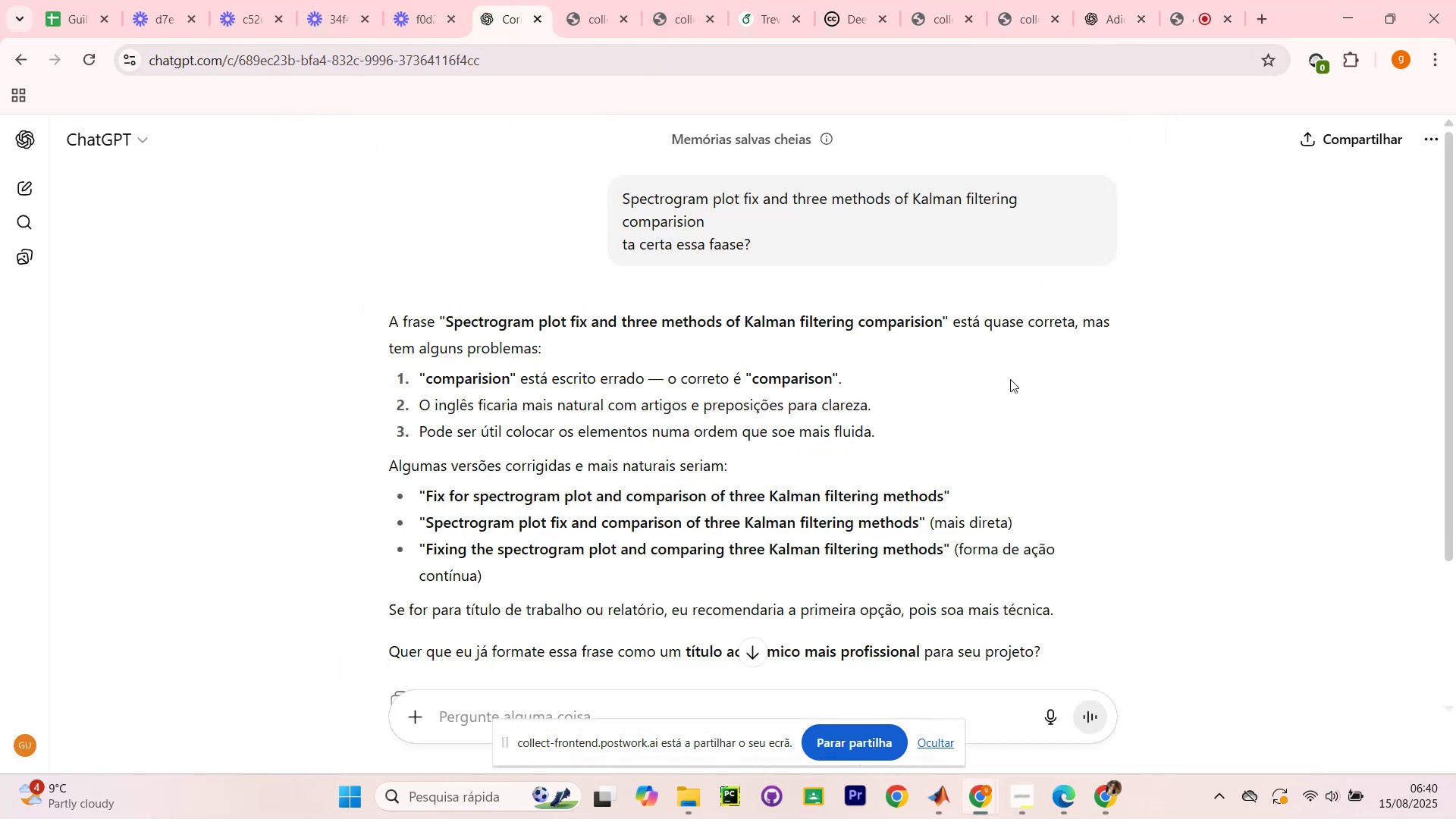 
mouse_move([563, 20])
 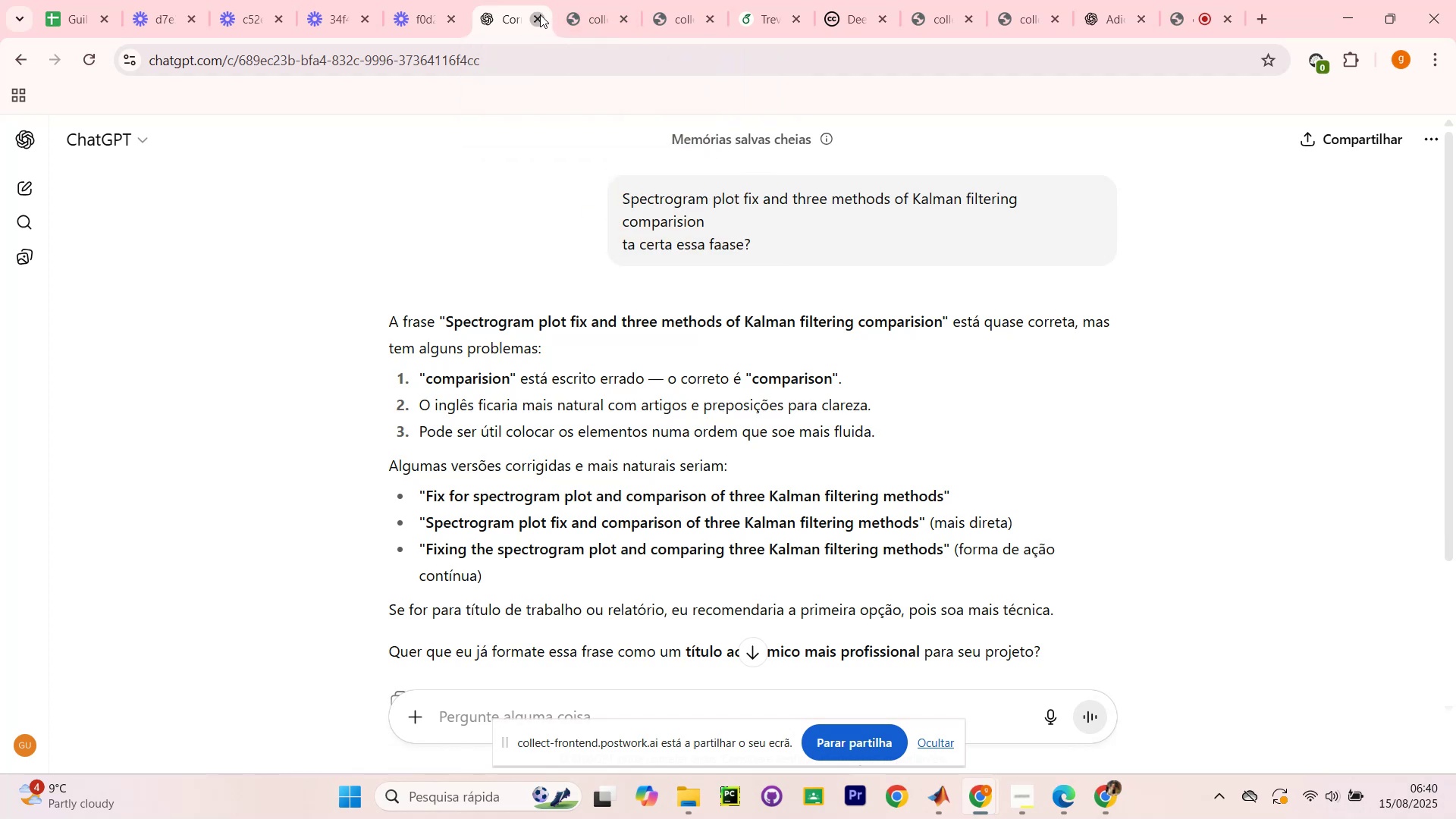 
left_click([540, 14])
 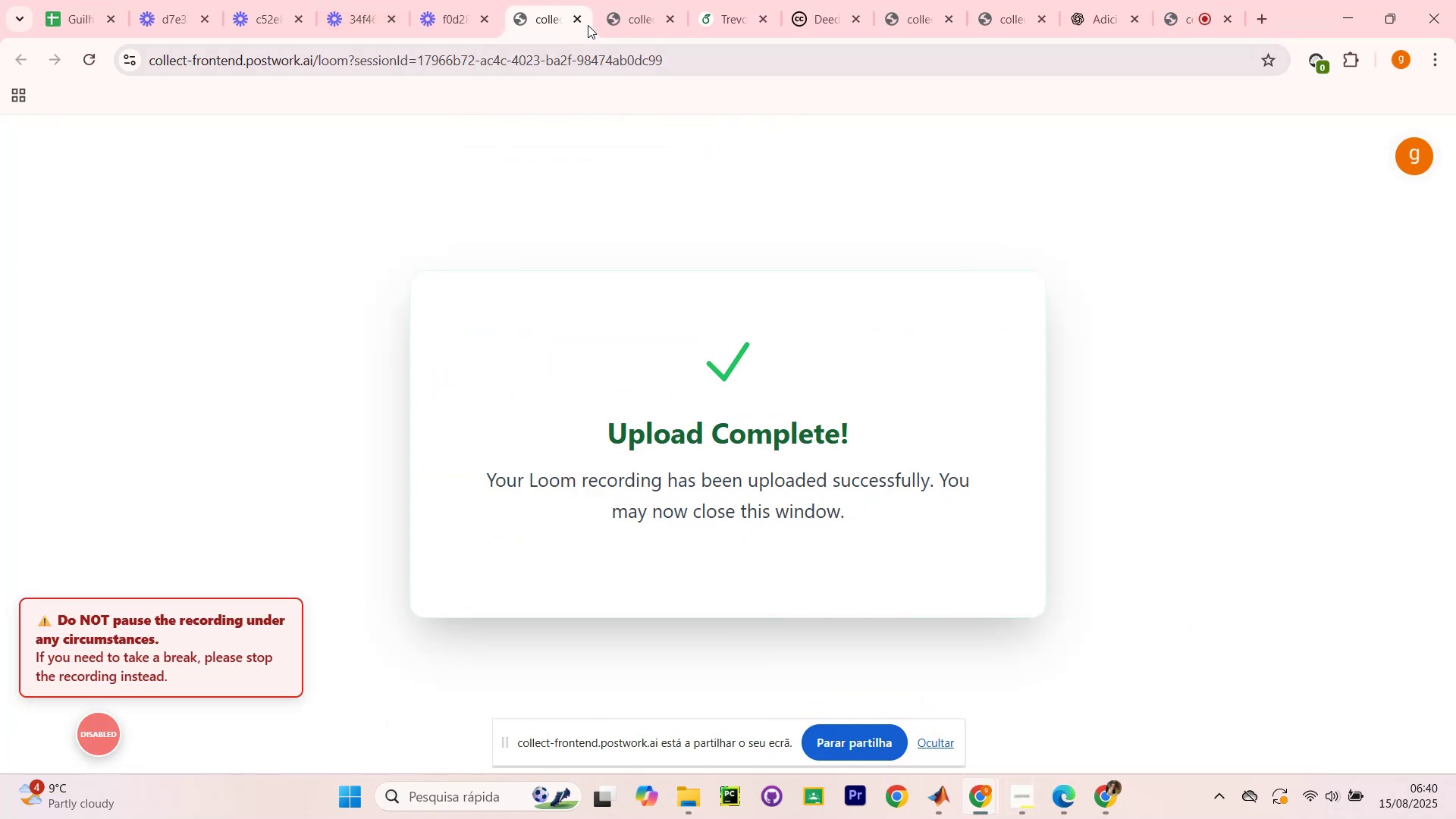 
wait(5.96)
 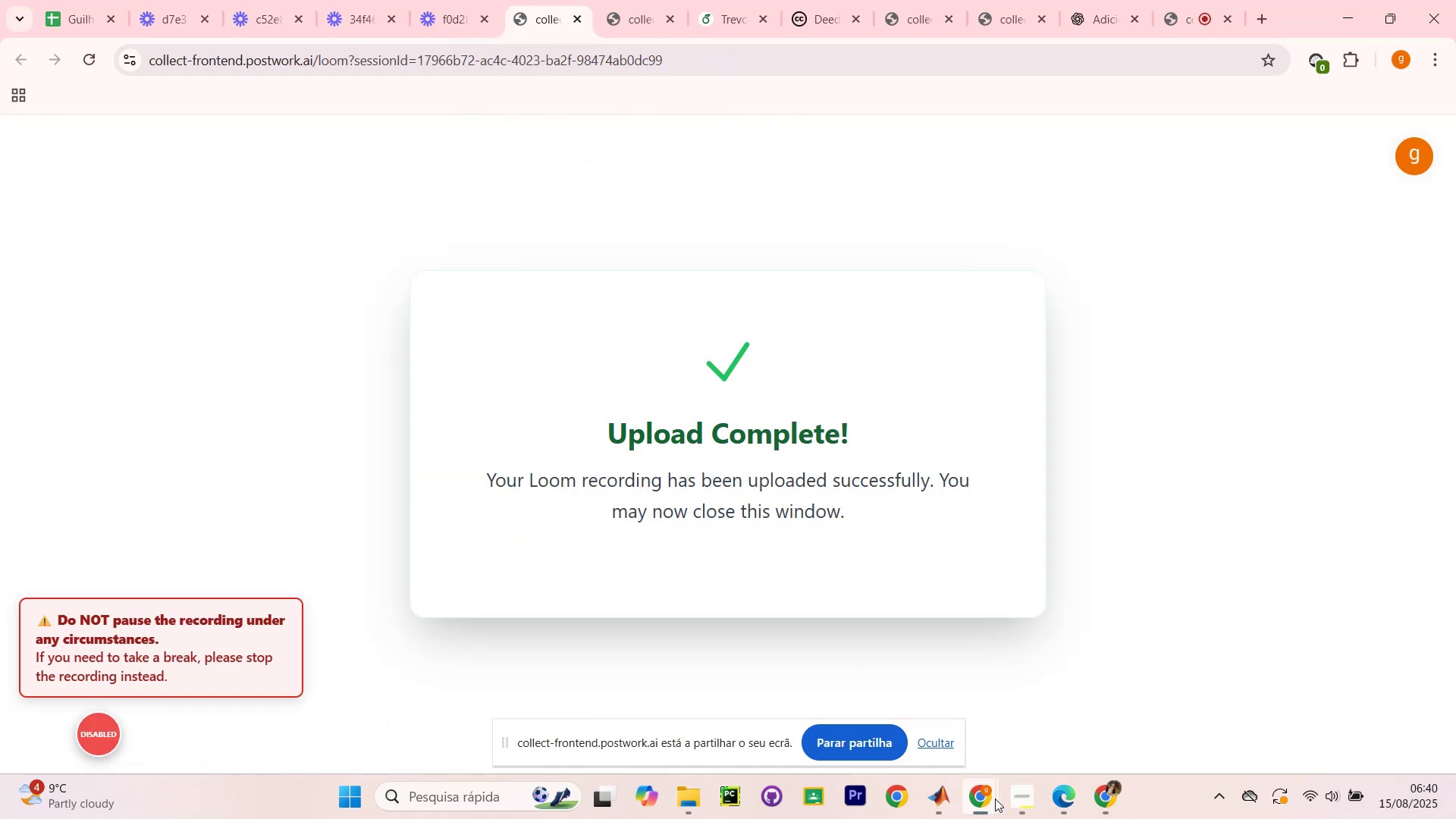 
left_click([579, 17])
 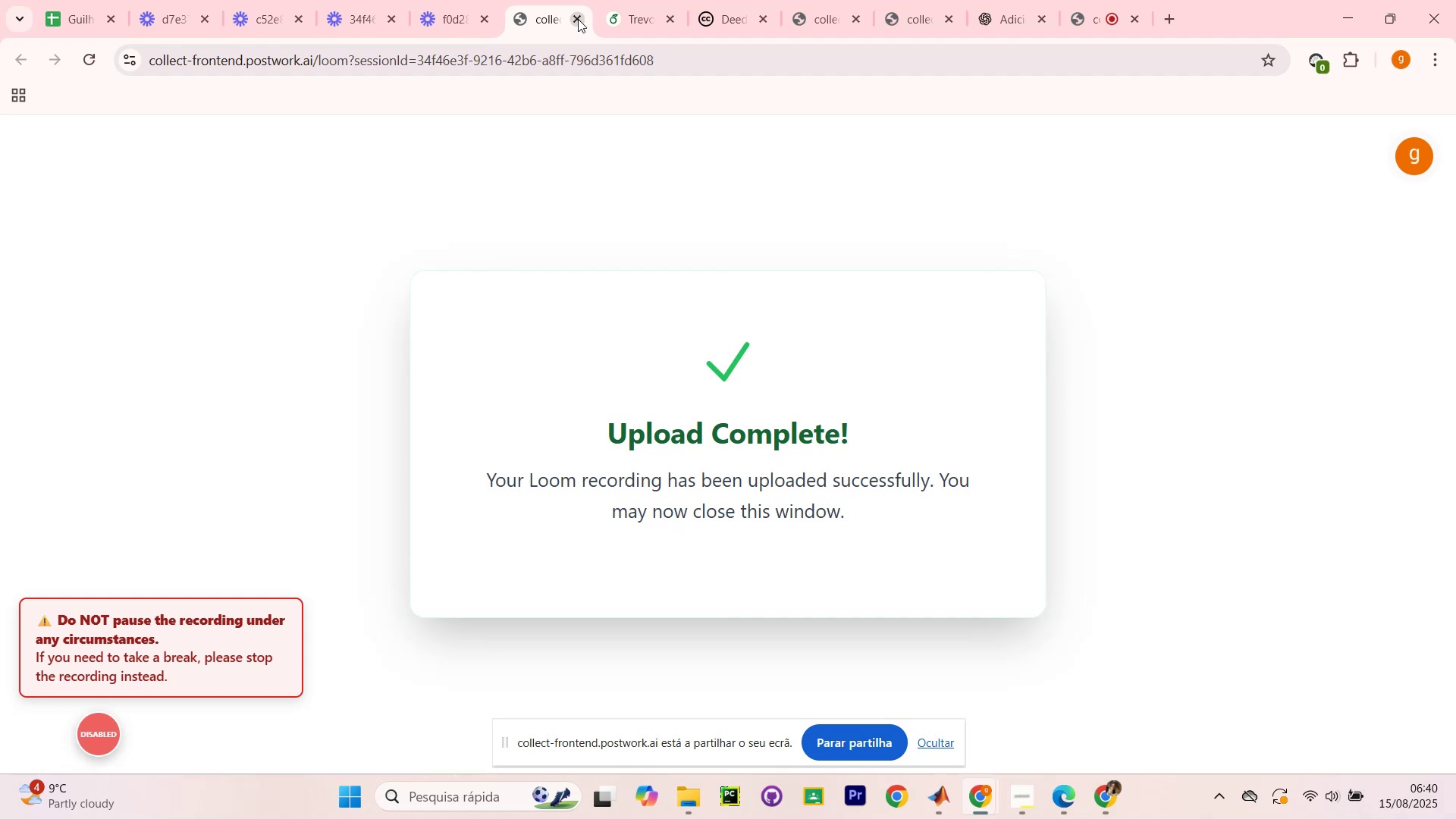 
left_click([578, 19])
 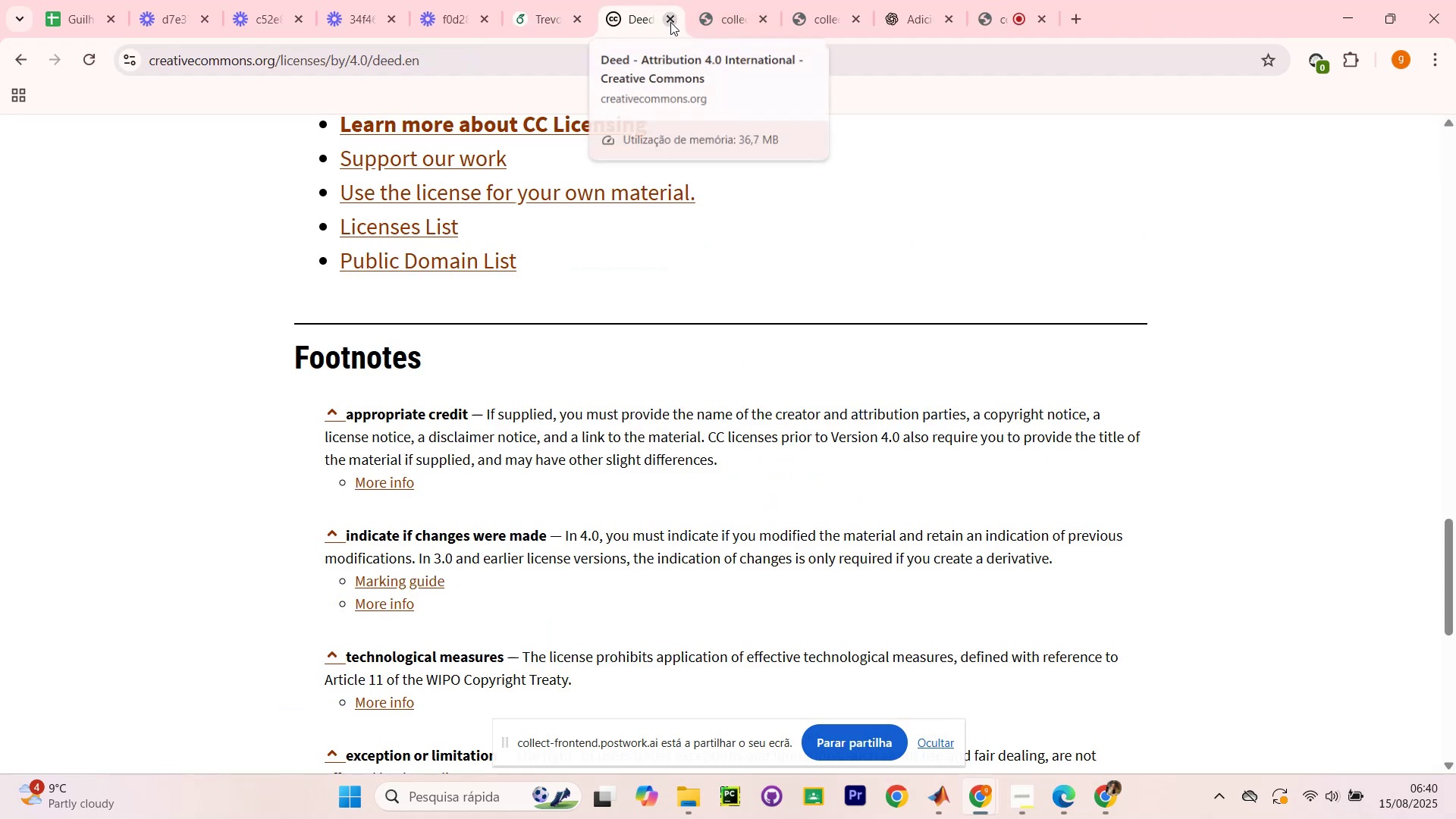 
wait(6.62)
 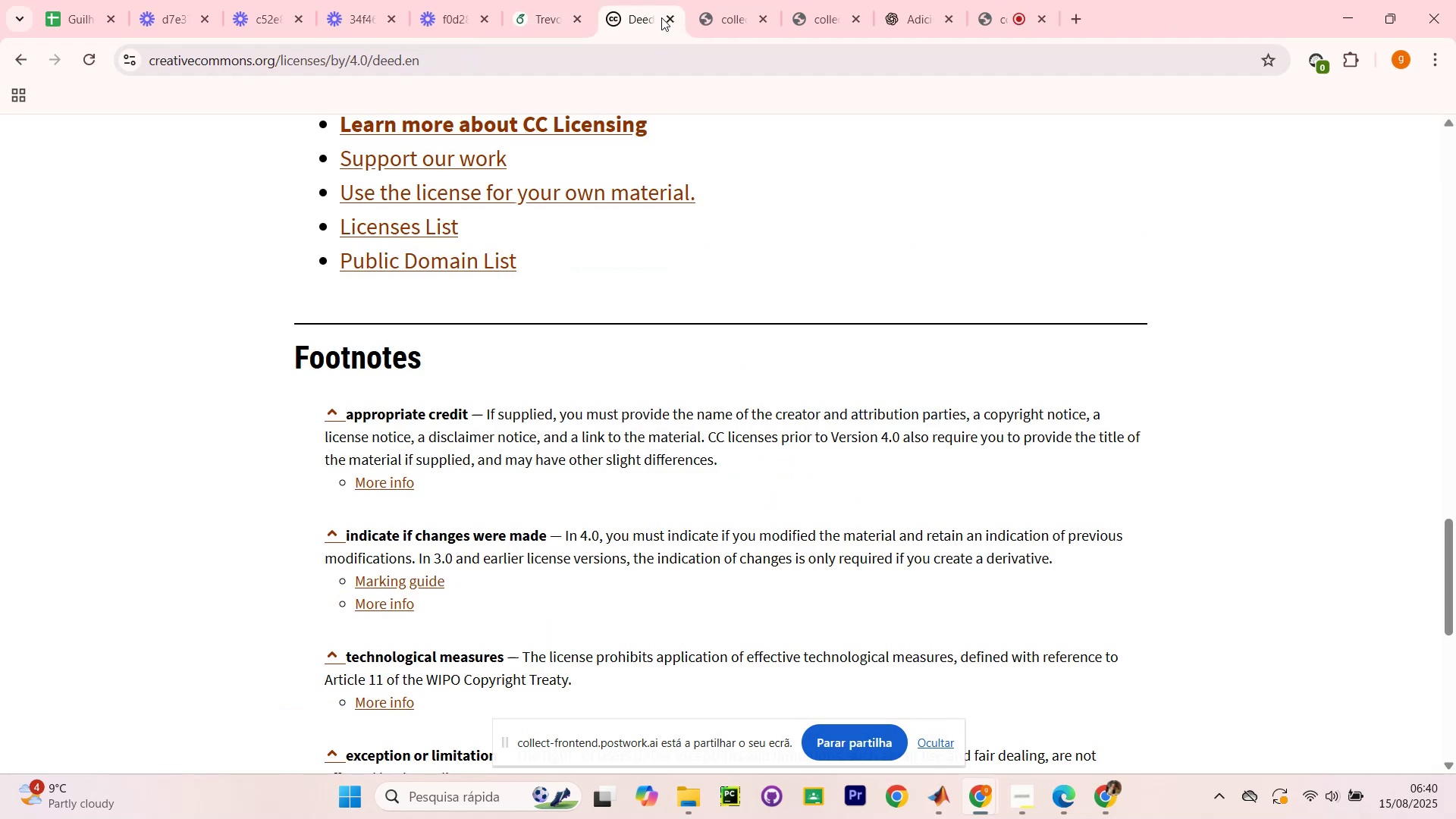 
left_click([671, 22])
 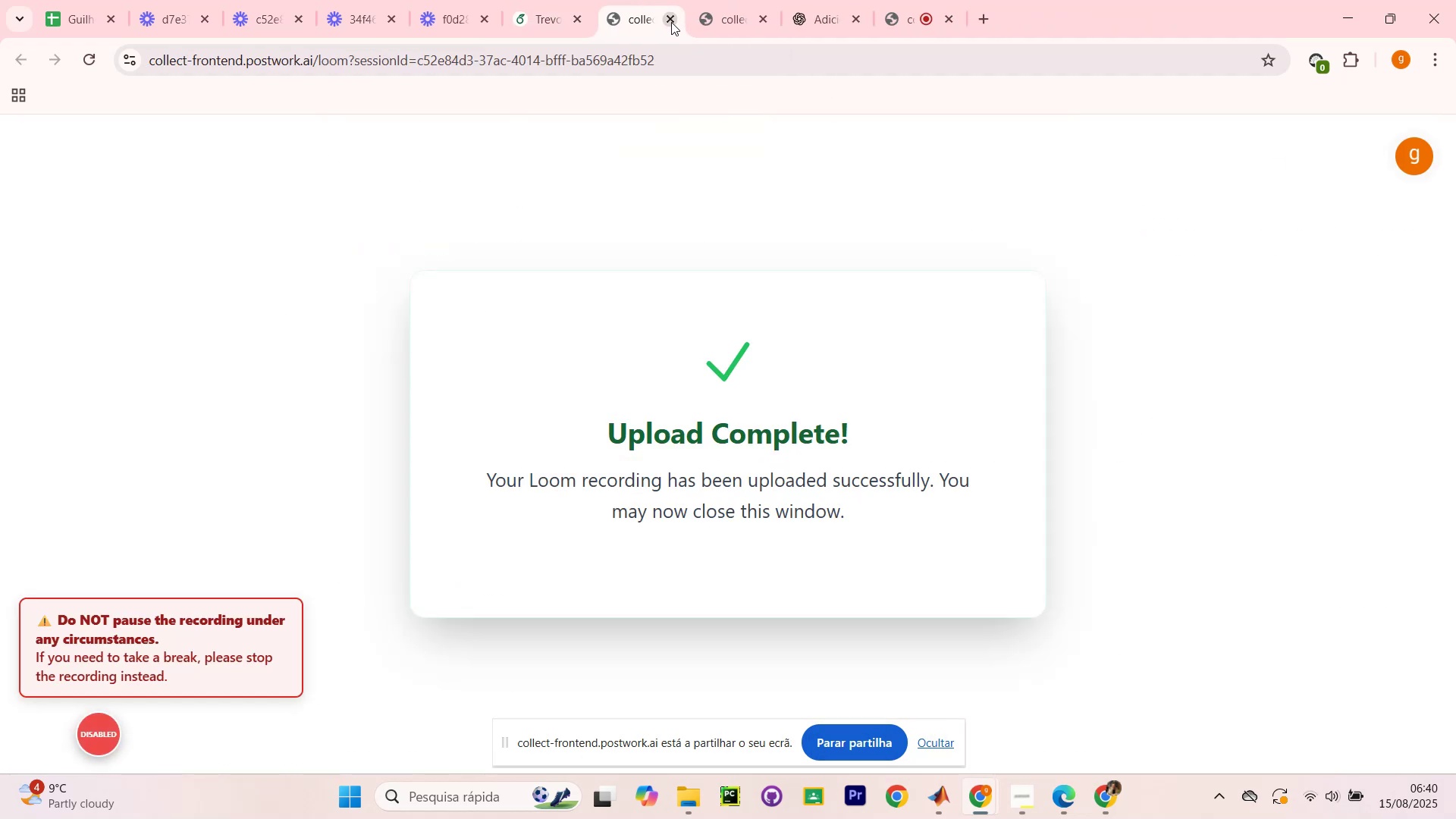 
left_click([671, 22])
 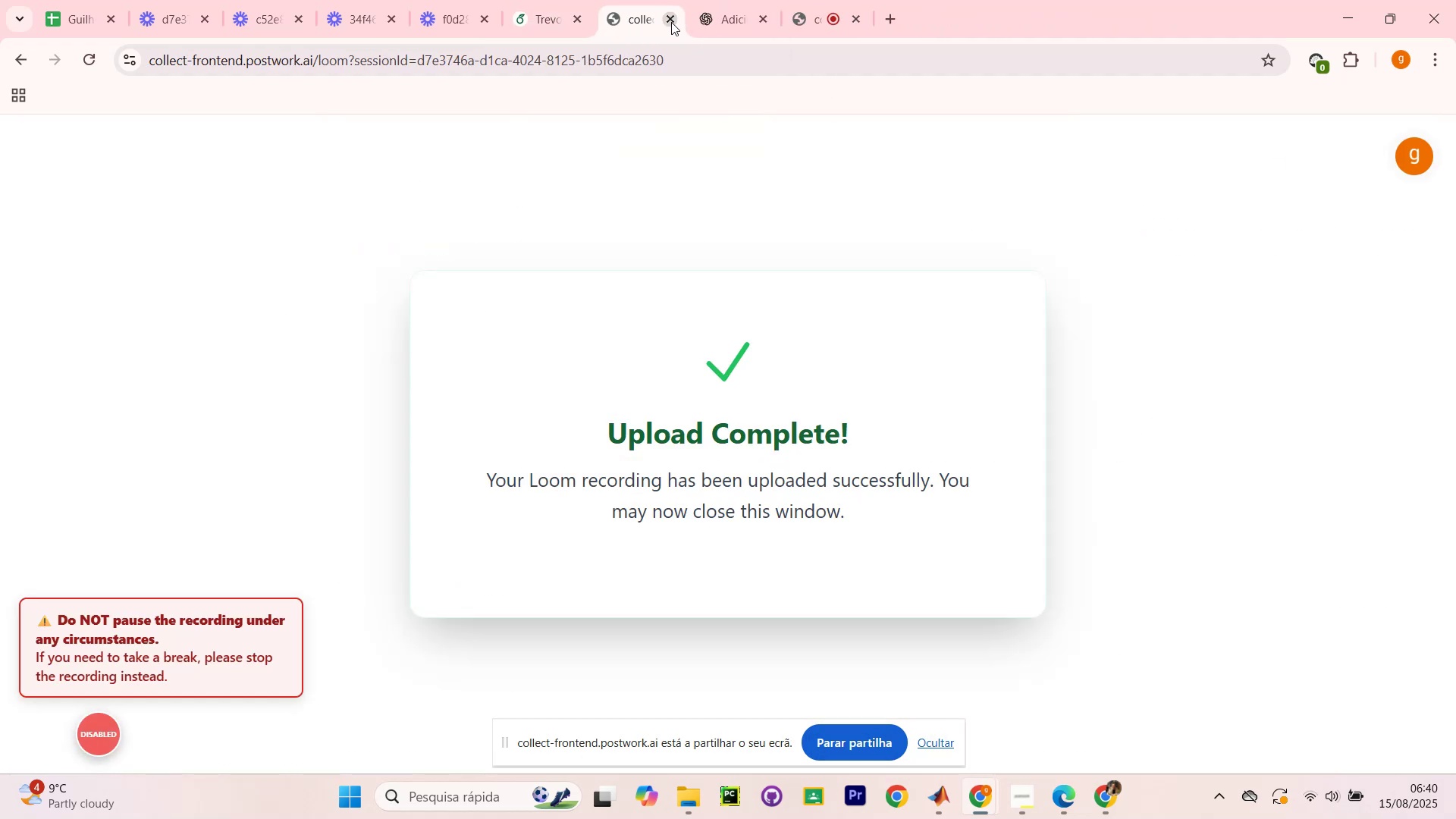 
left_click([671, 22])
 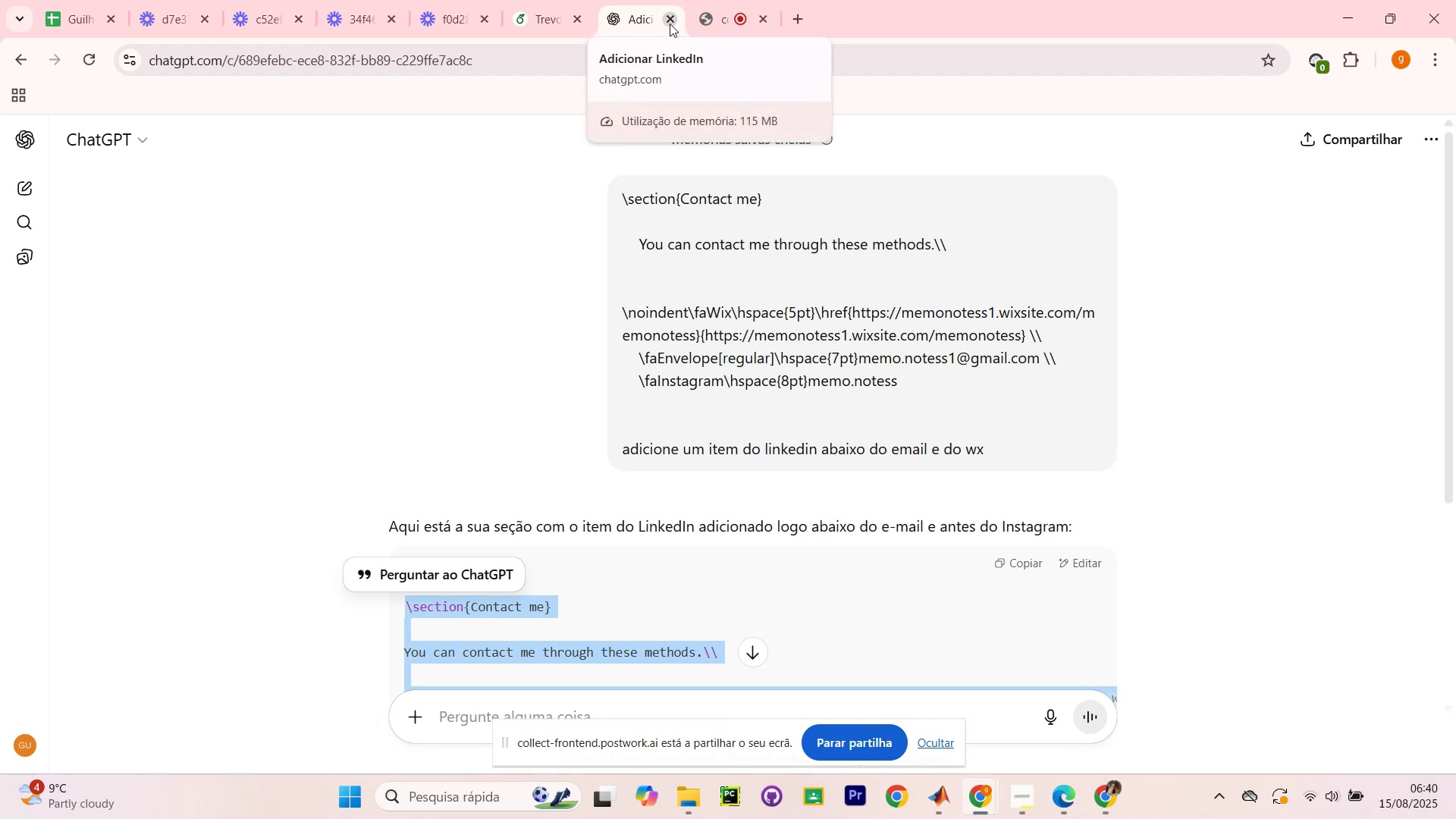 
scroll: coordinate [565, 220], scroll_direction: down, amount: 5.0
 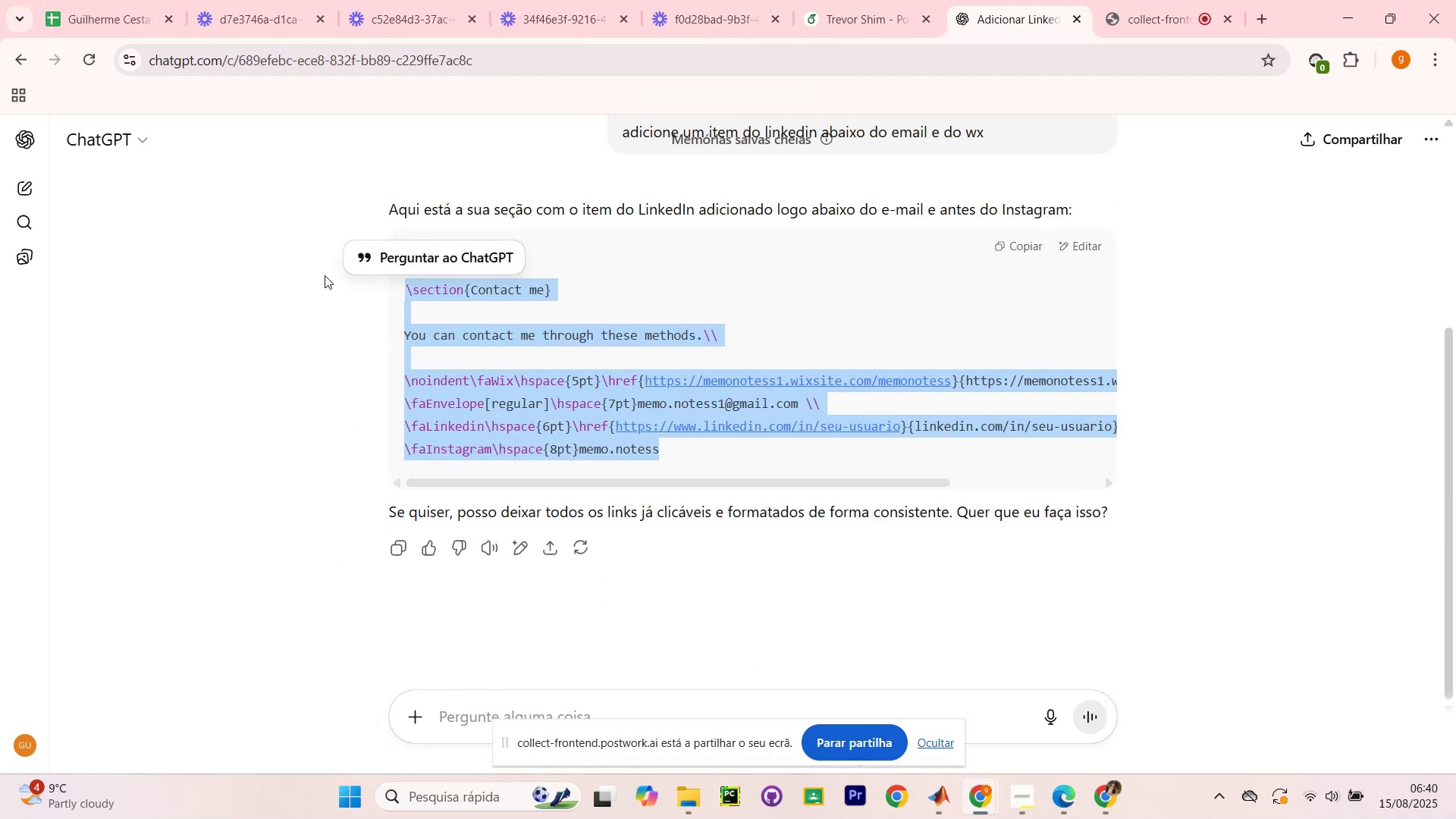 
left_click([322, 276])
 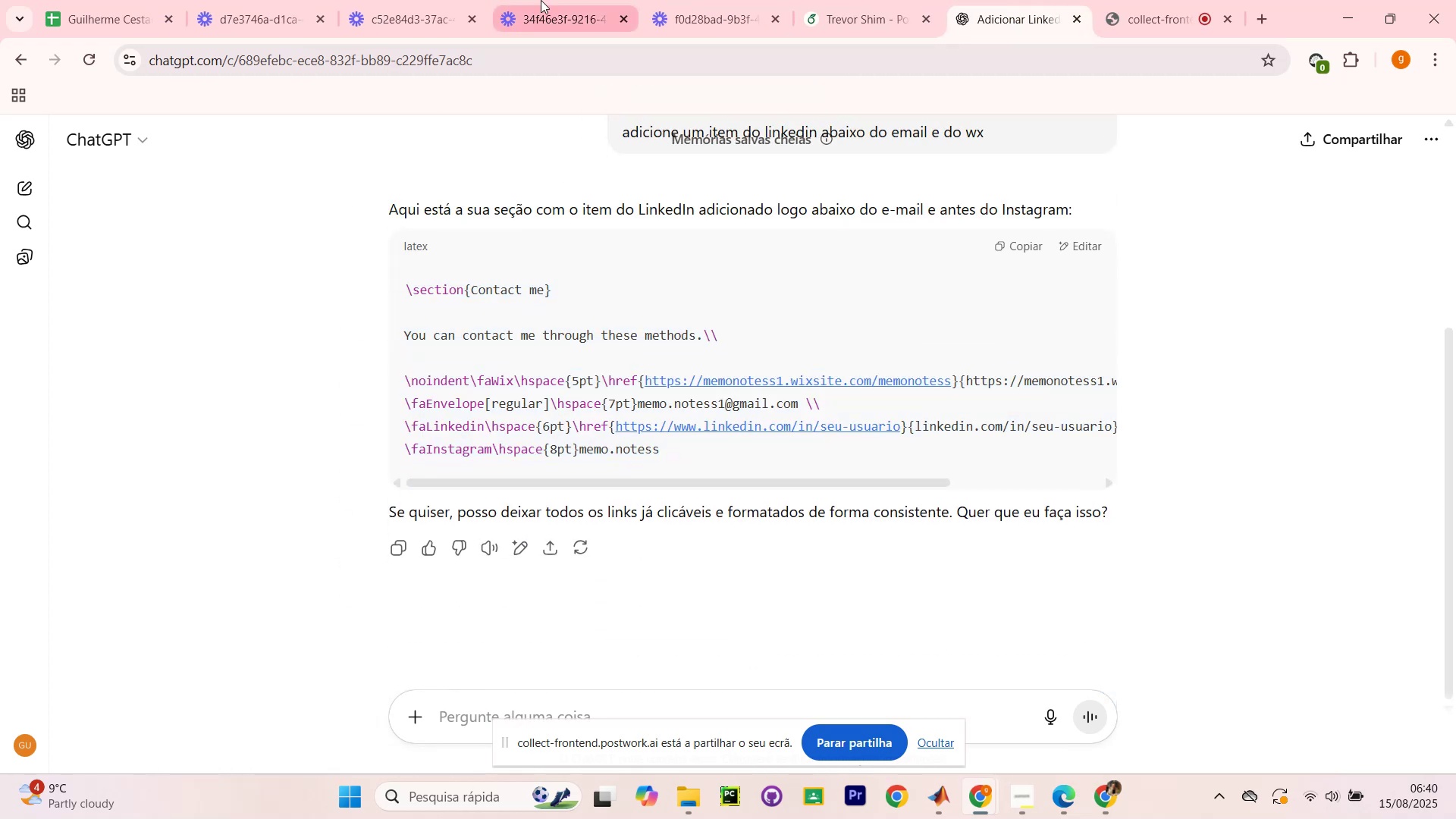 
left_click([541, 0])
 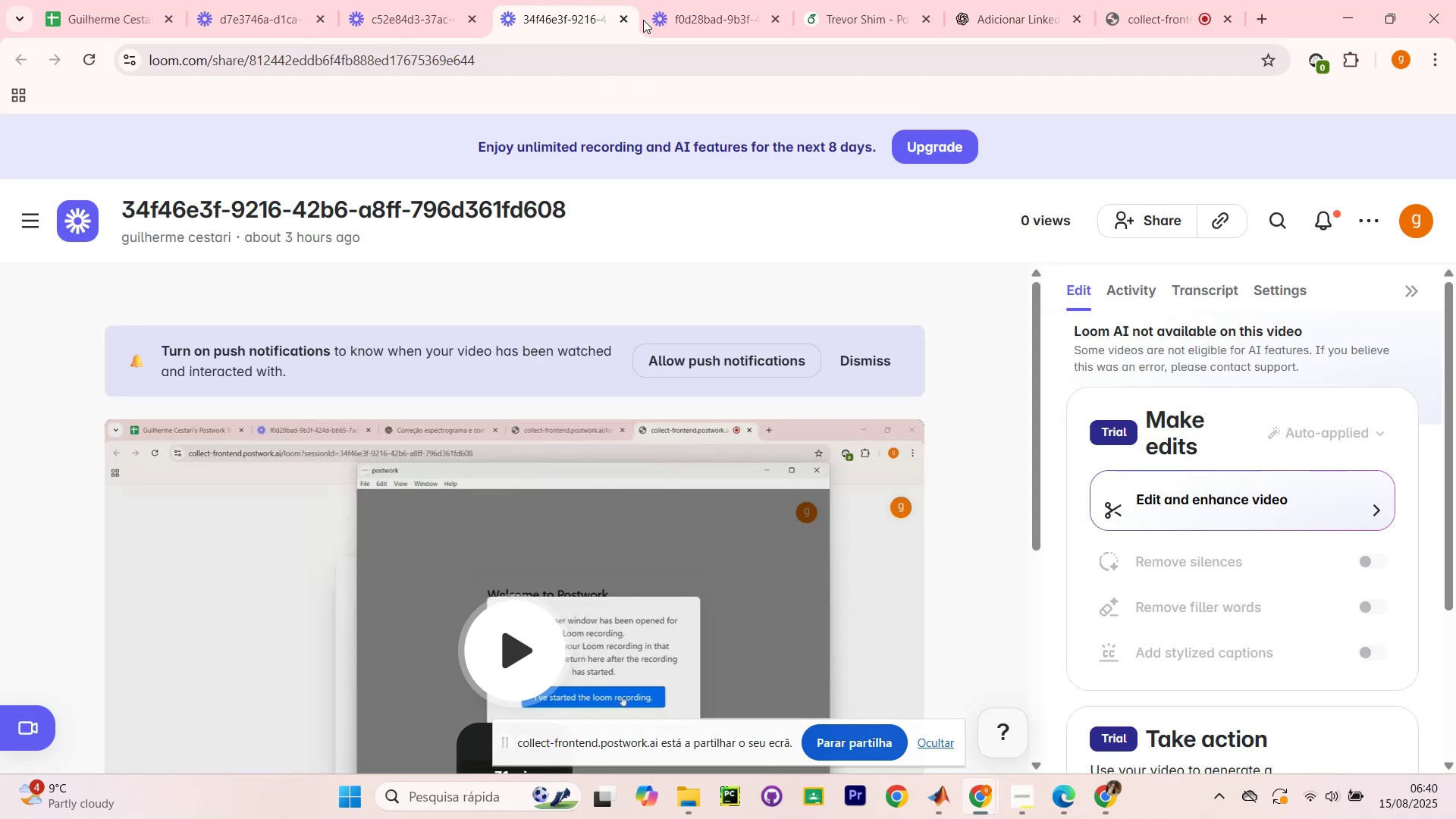 
mouse_move([702, 7])
 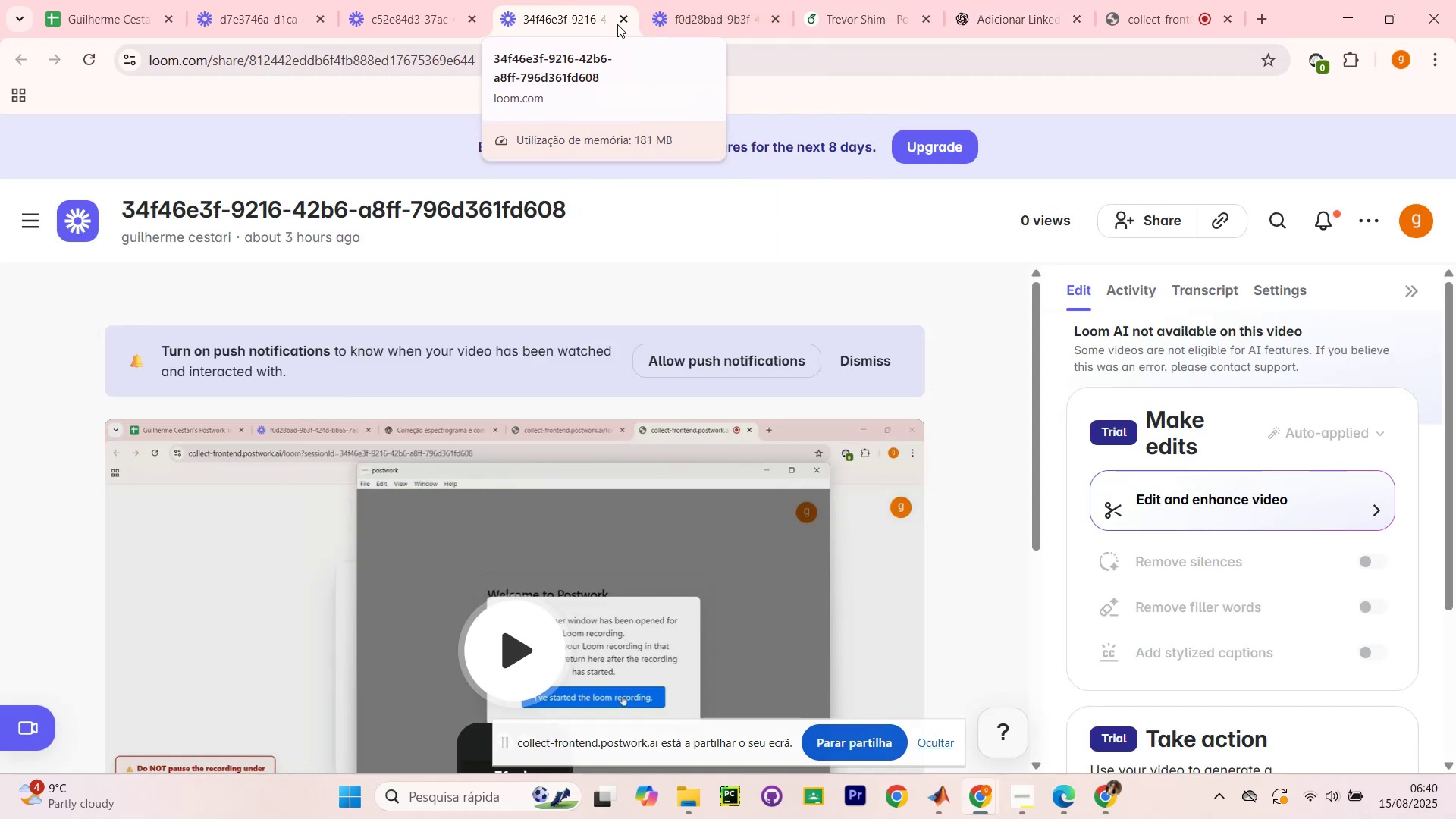 
left_click([623, 21])
 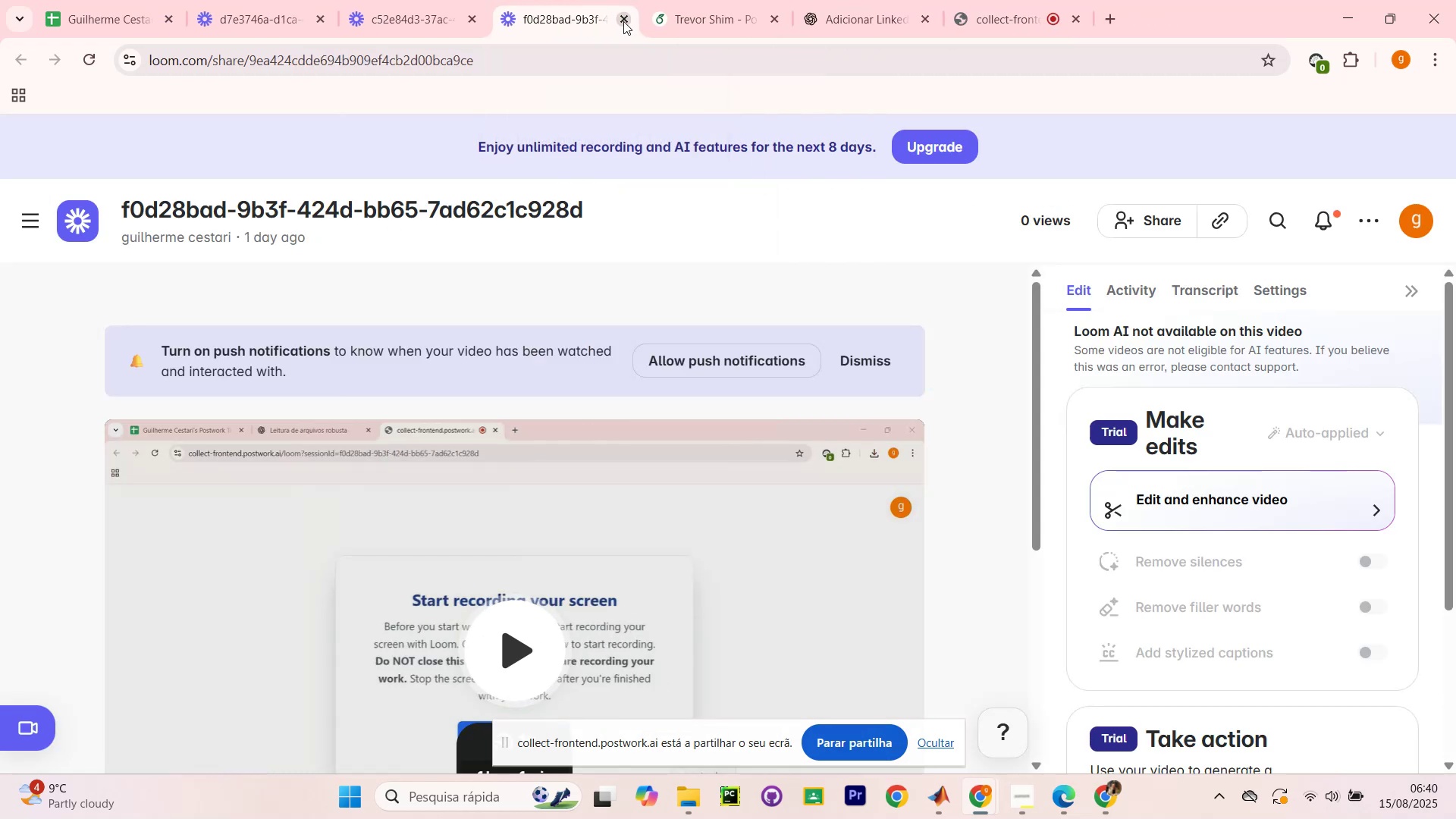 
left_click([623, 21])
 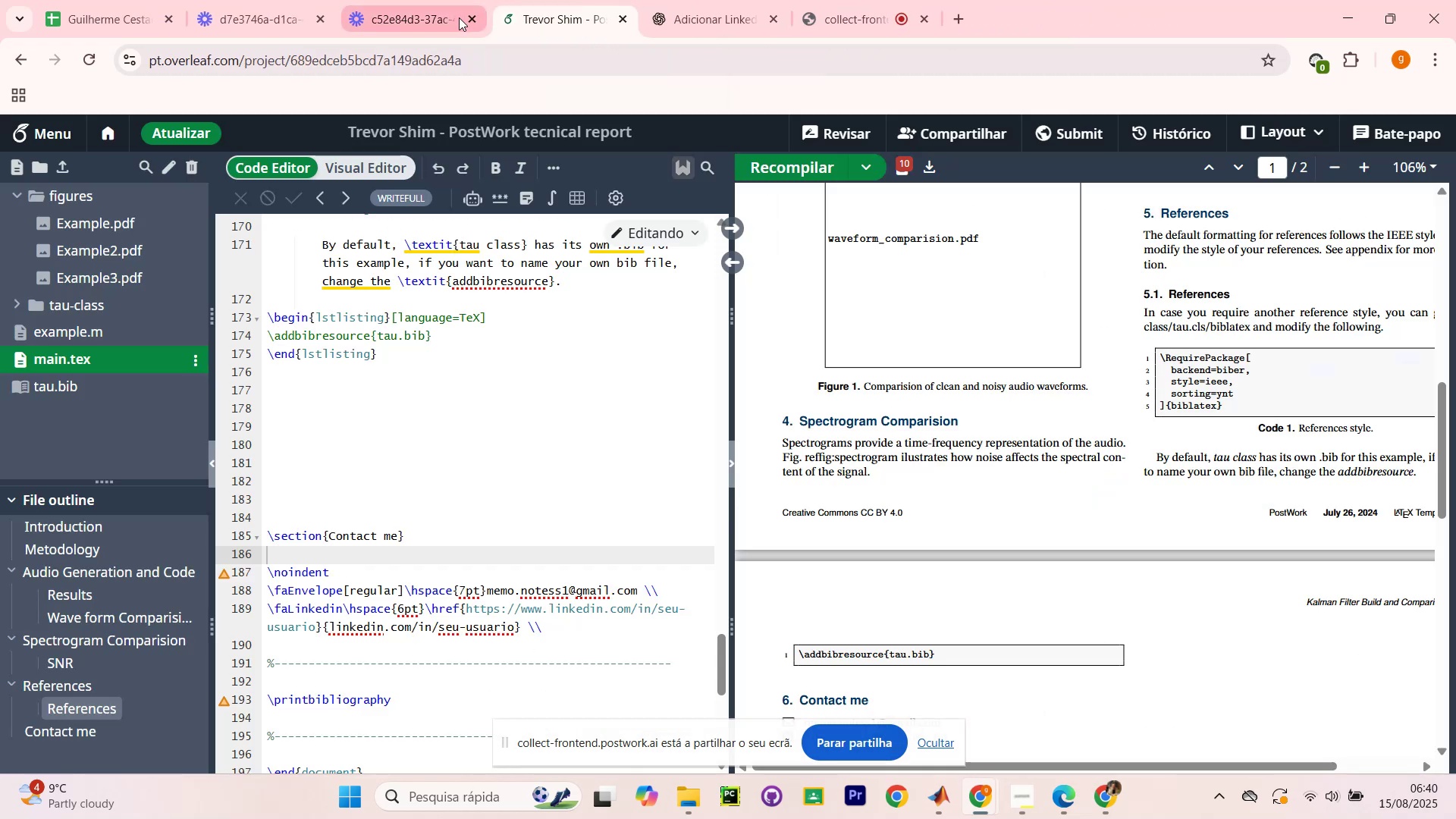 
left_click([407, 9])
 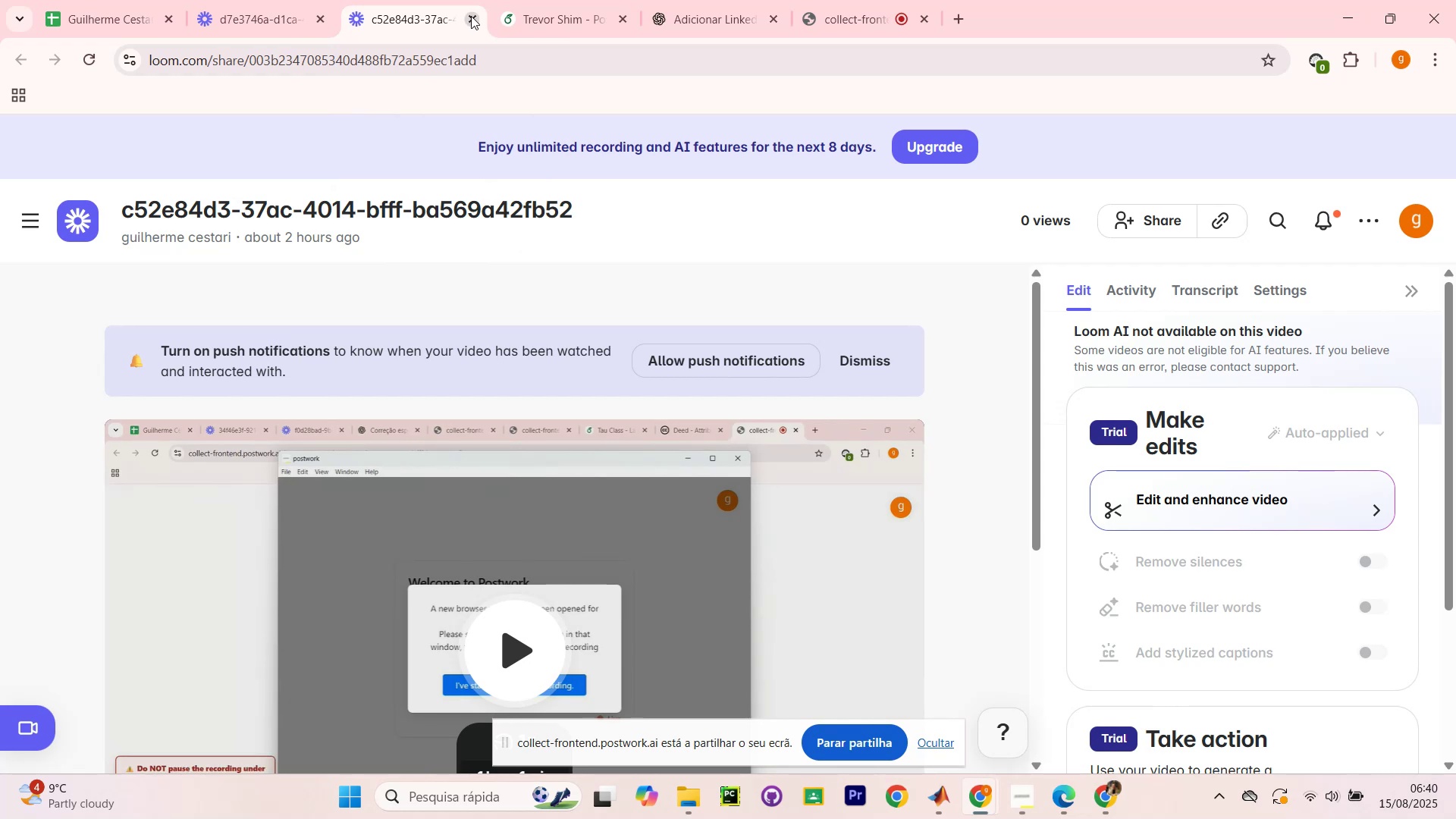 
left_click([471, 16])
 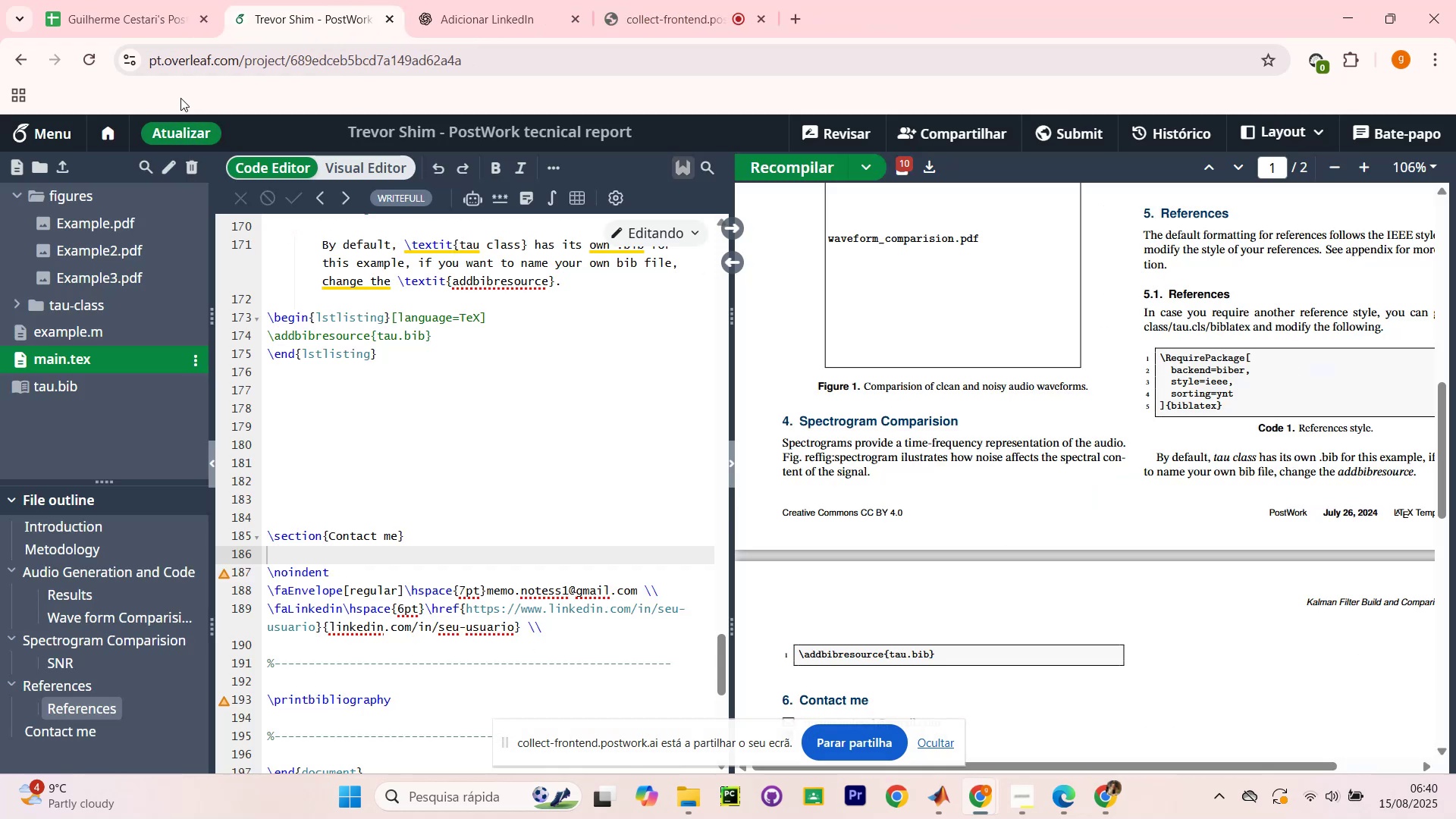 
scroll: coordinate [795, 465], scroll_direction: down, amount: 5.0
 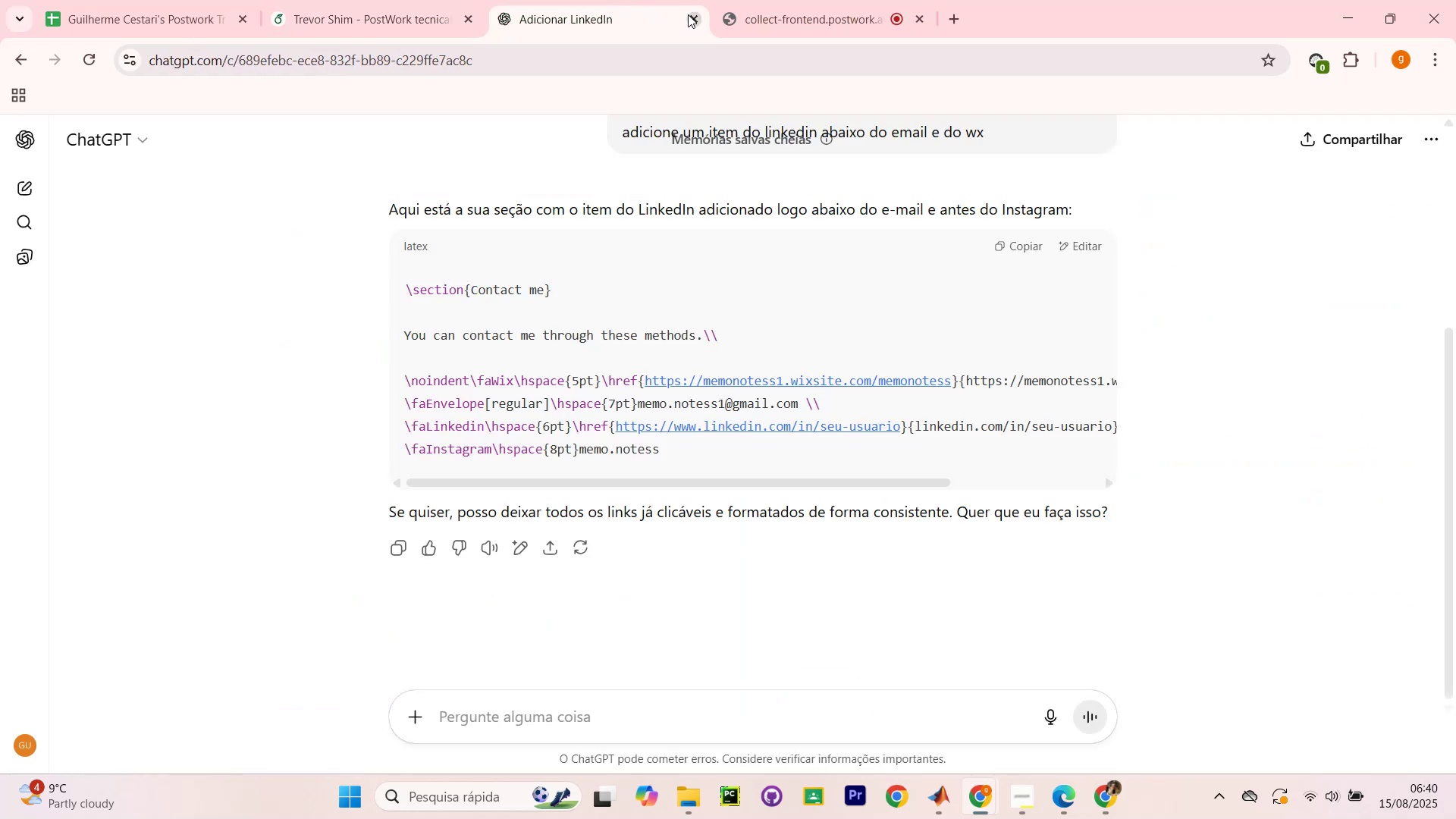 
left_click([431, 0])
 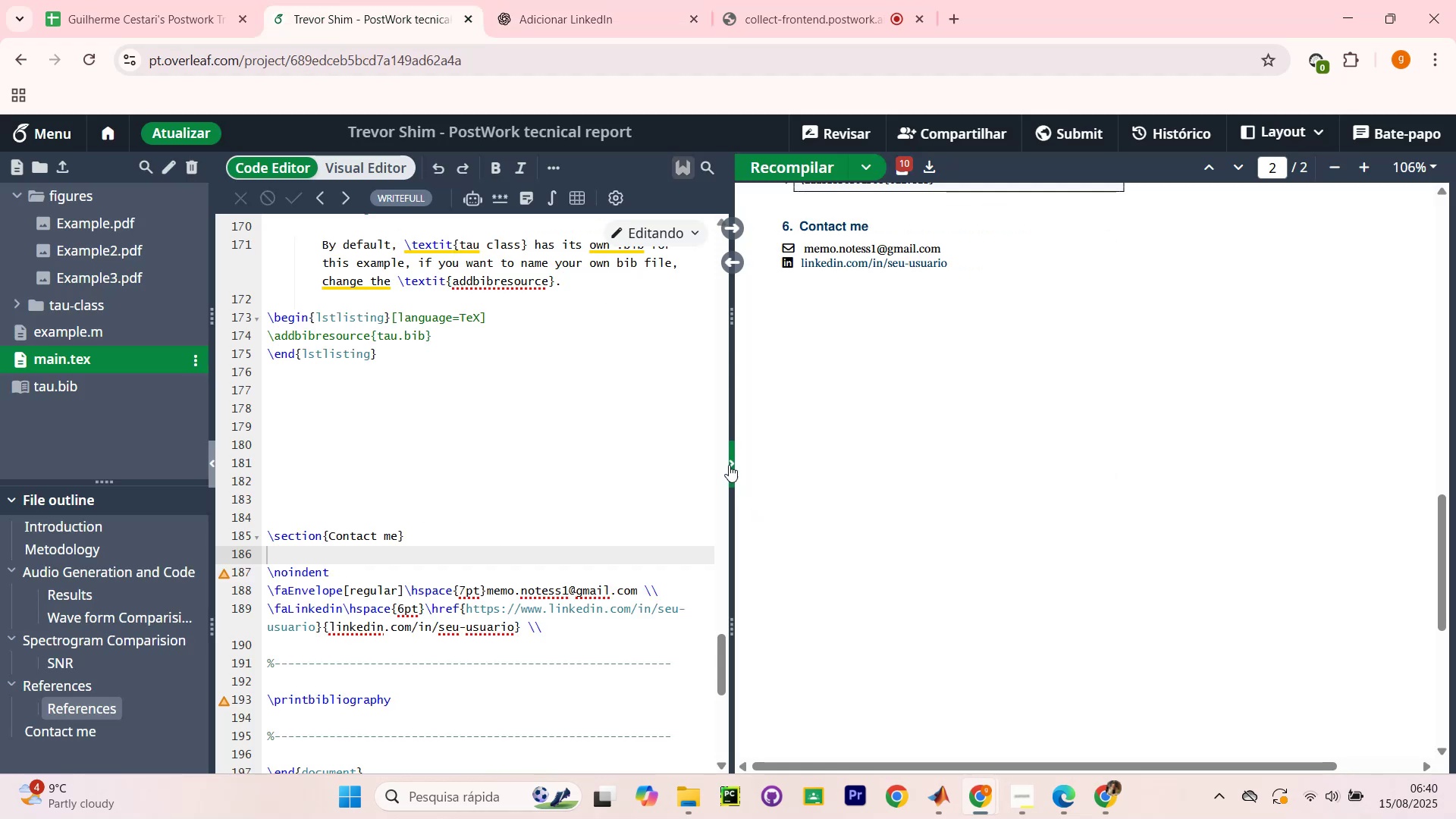 
scroll: coordinate [1043, 472], scroll_direction: up, amount: 9.0
 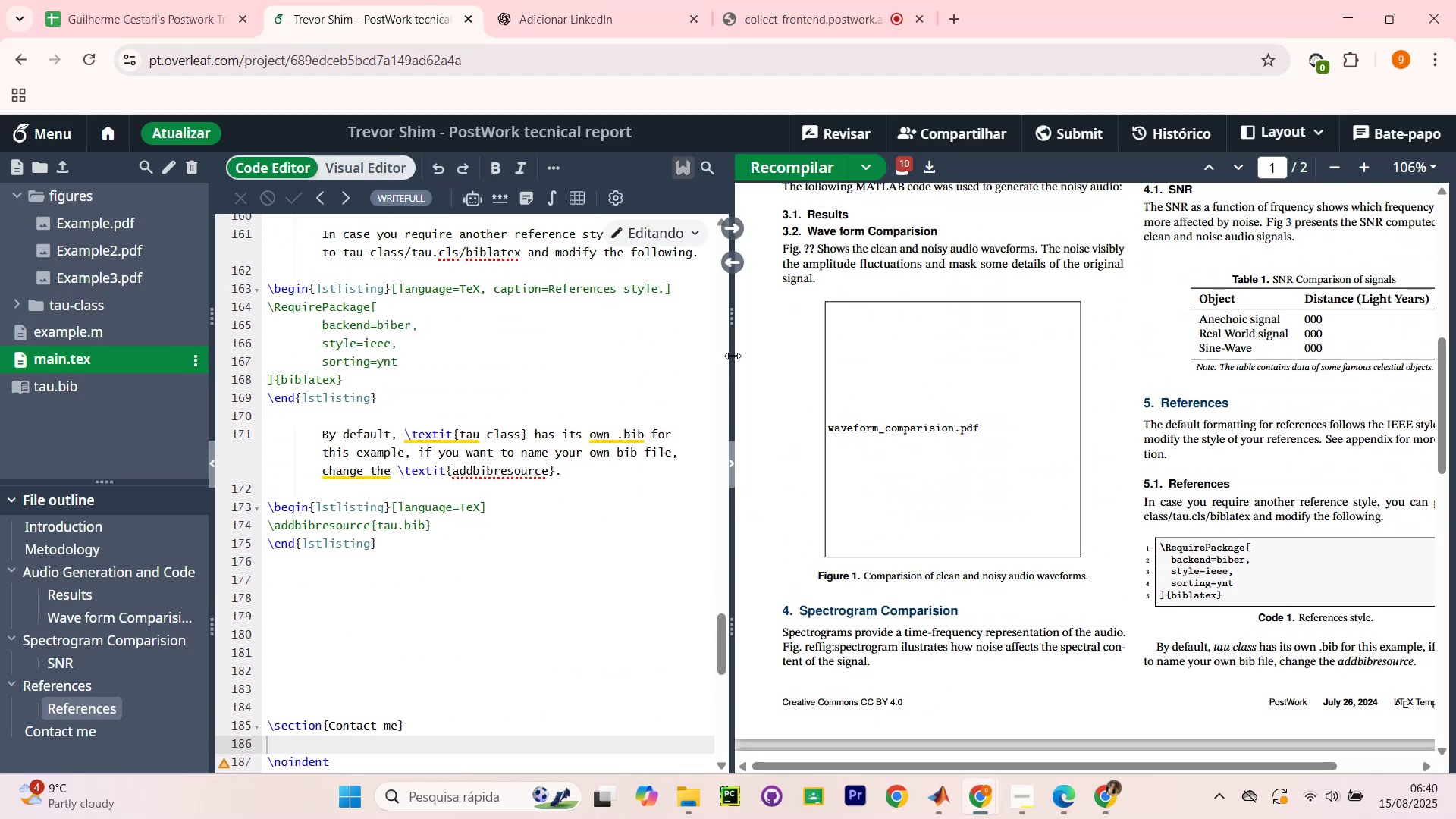 
left_click_drag(start_coordinate=[733, 355], to_coordinate=[629, 346])
 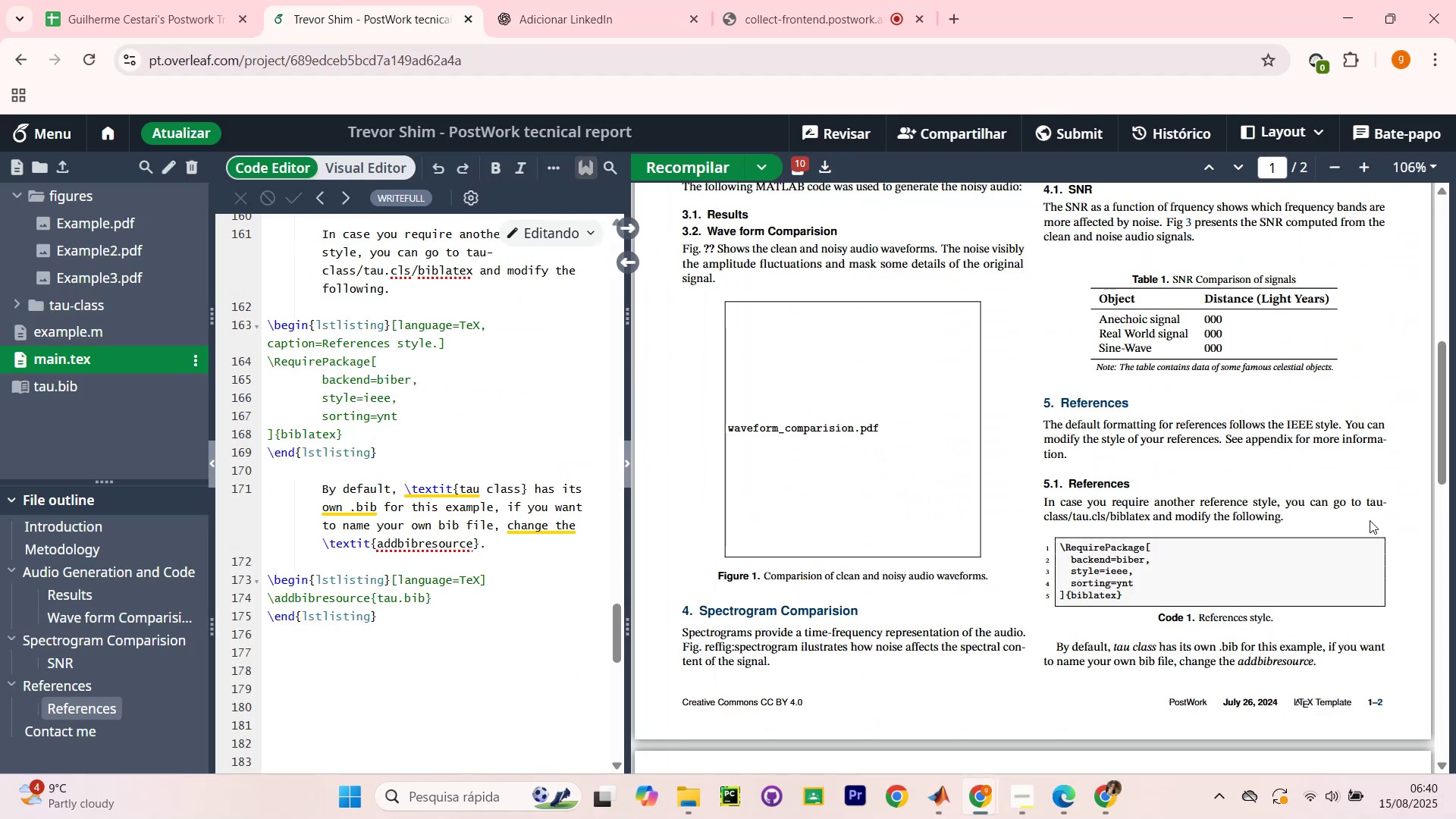 
scroll: coordinate [1156, 476], scroll_direction: up, amount: 4.0
 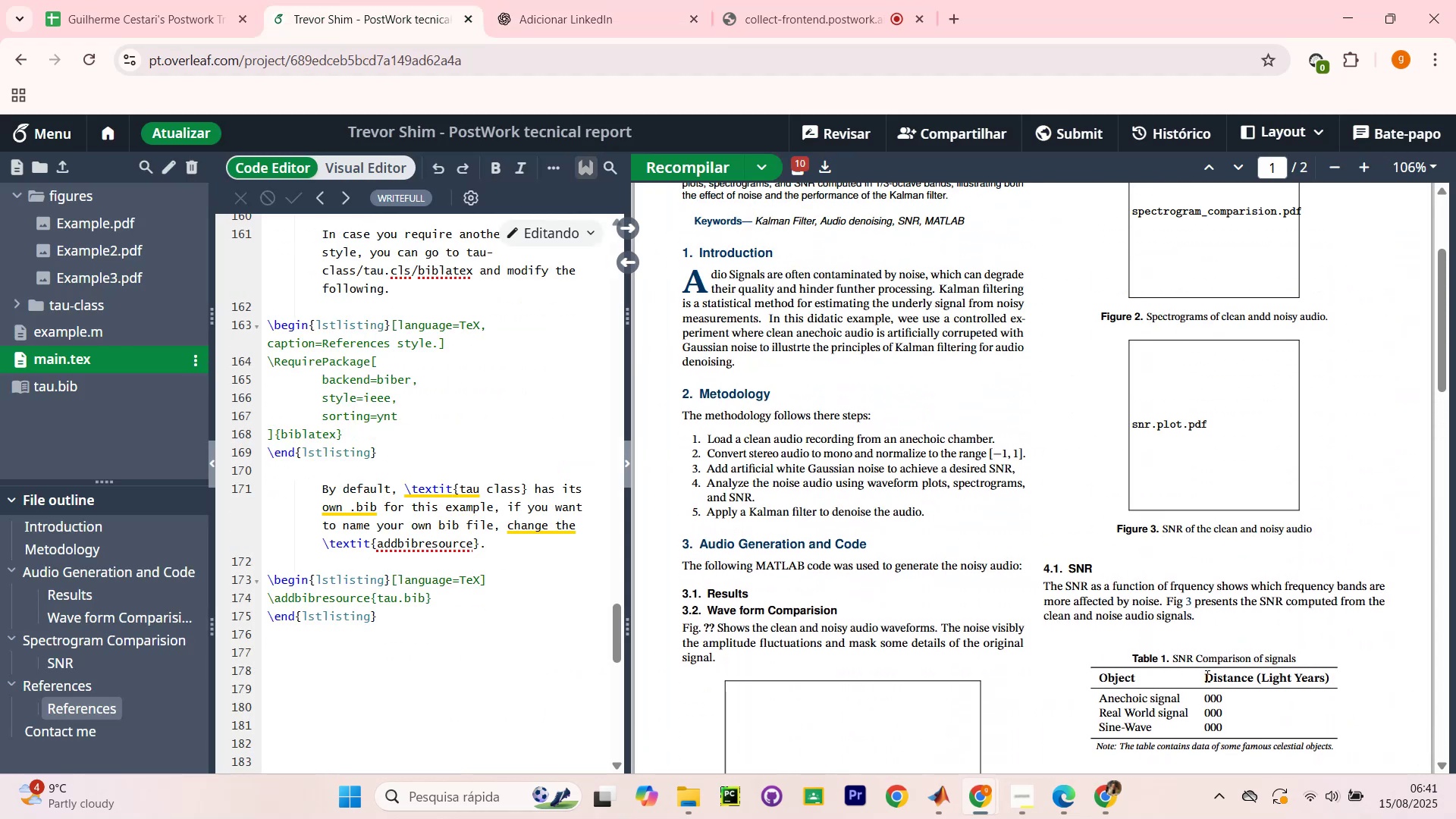 
left_click_drag(start_coordinate=[1094, 698], to_coordinate=[1208, 704])
 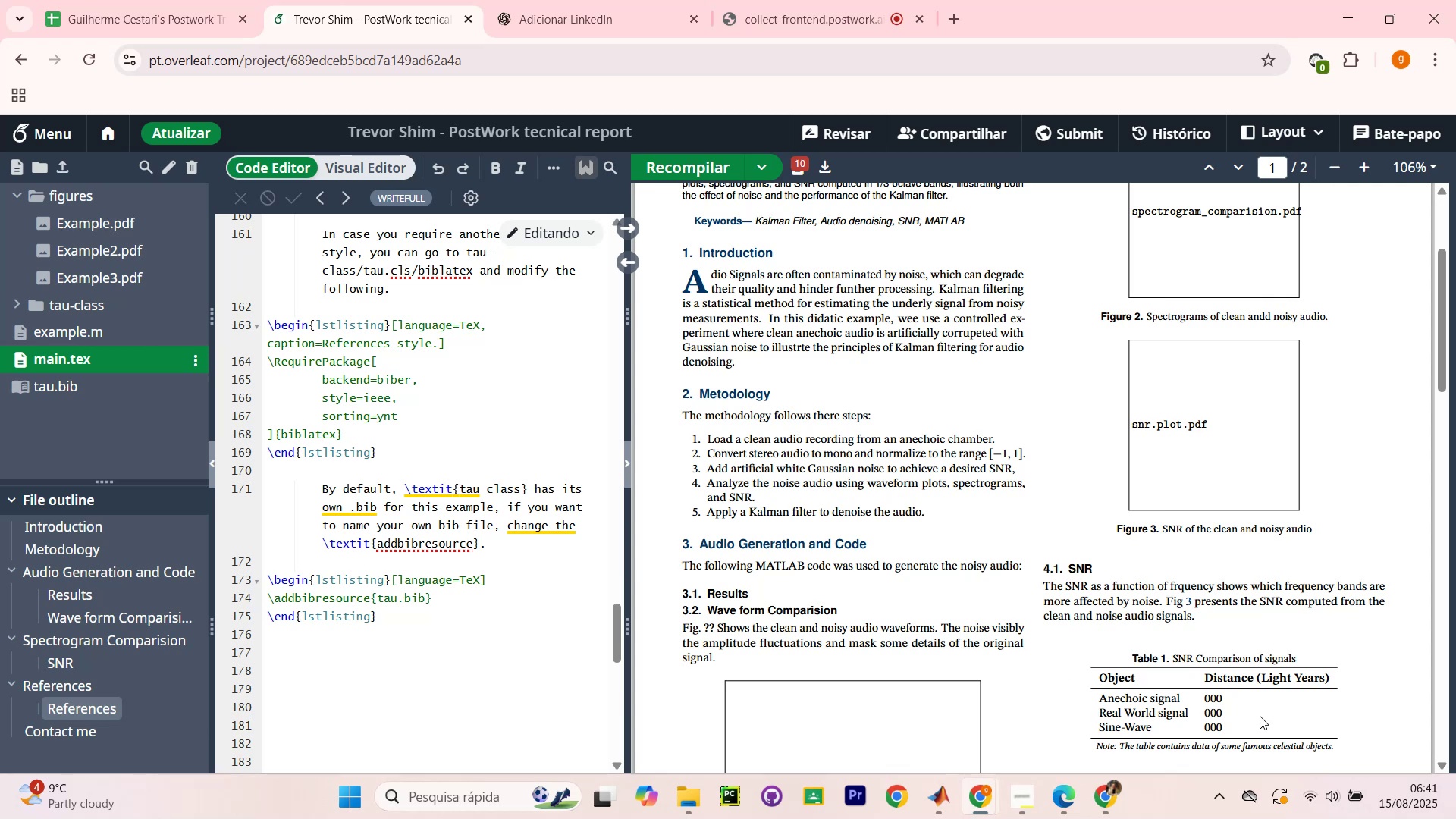 
double_click([1260, 716])
 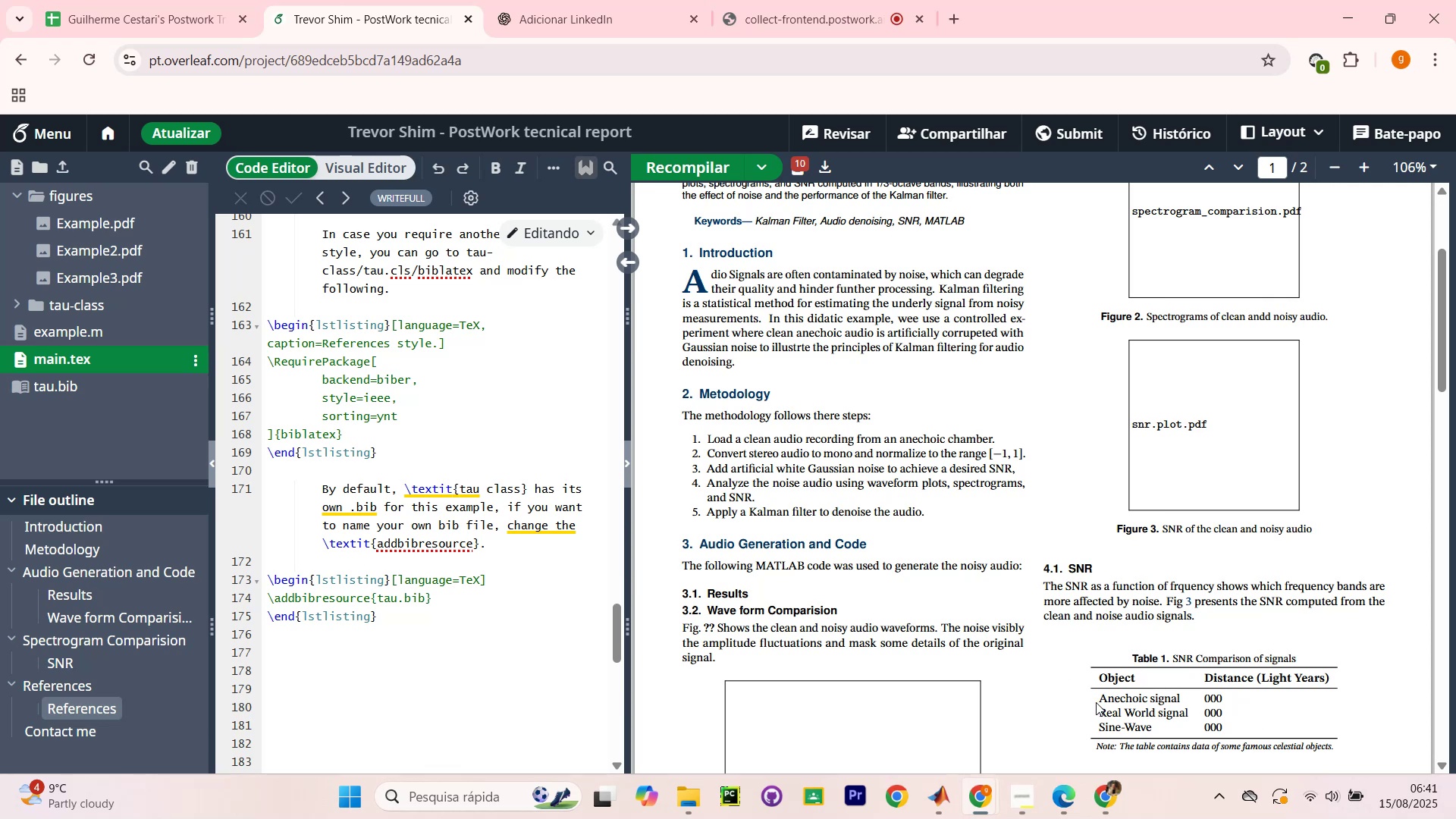 
left_click_drag(start_coordinate=[1118, 695], to_coordinate=[1231, 695])
 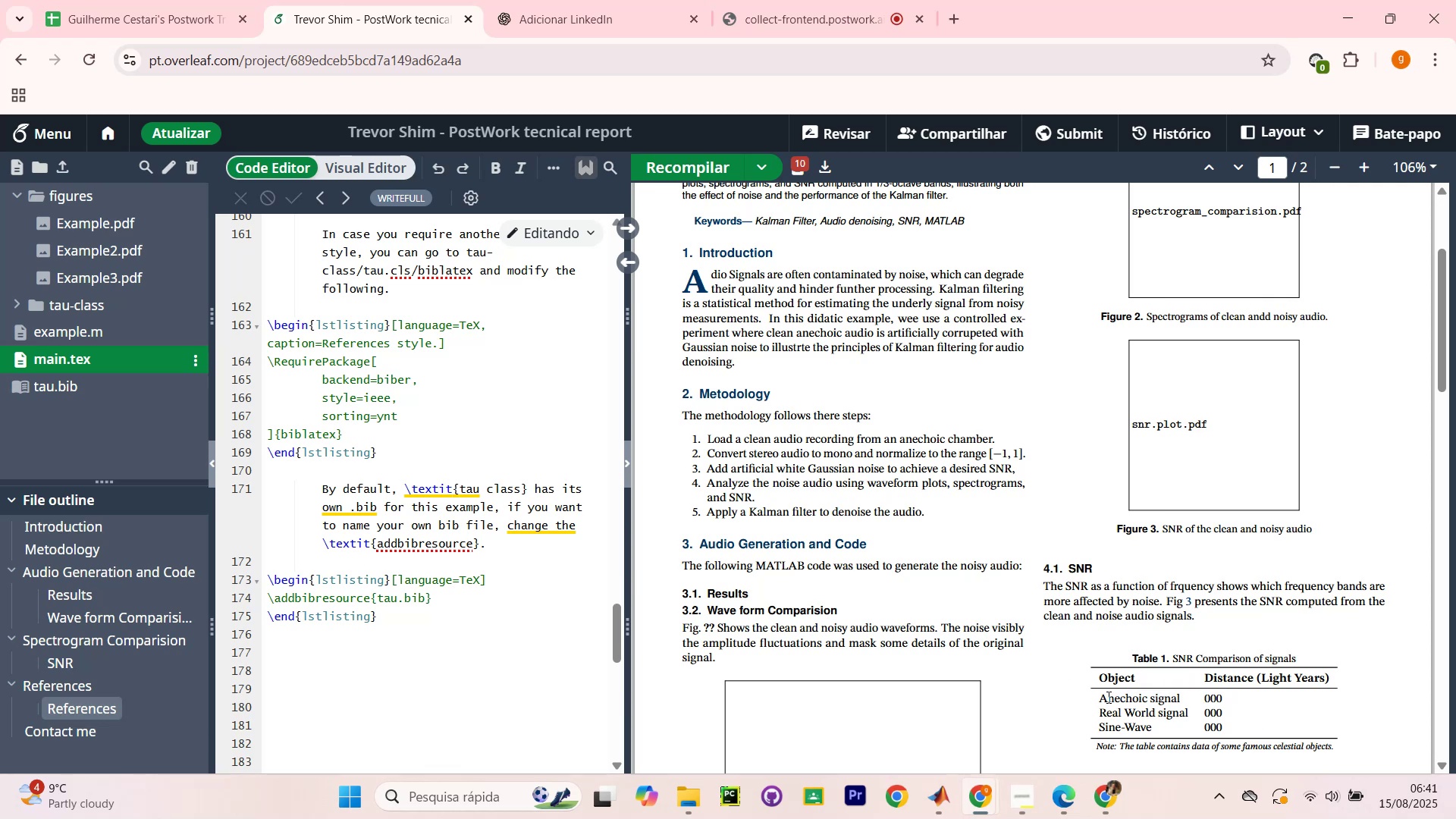 
left_click_drag(start_coordinate=[1097, 711], to_coordinate=[1185, 709])
 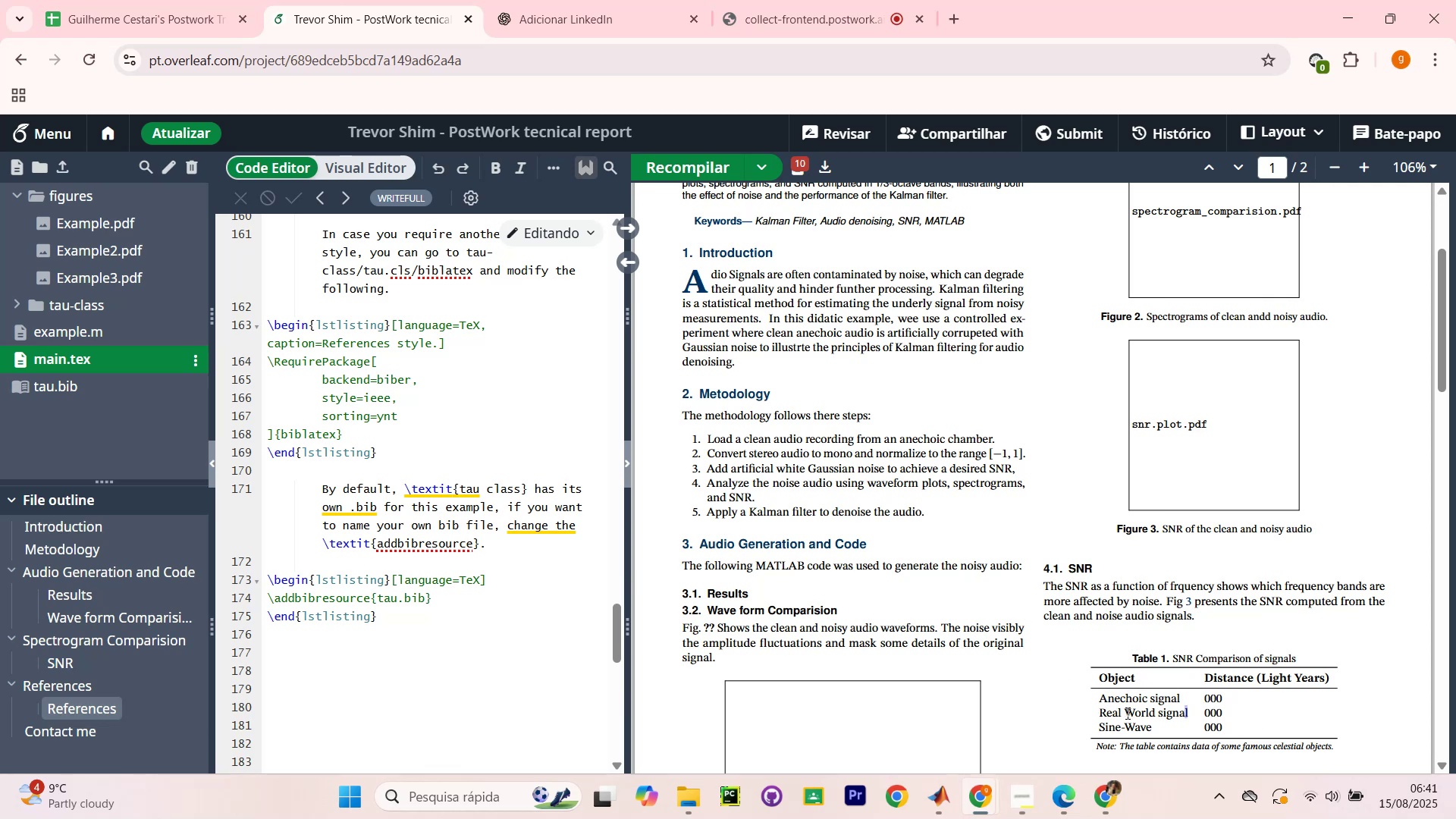 
left_click_drag(start_coordinate=[1121, 713], to_coordinate=[1174, 715])
 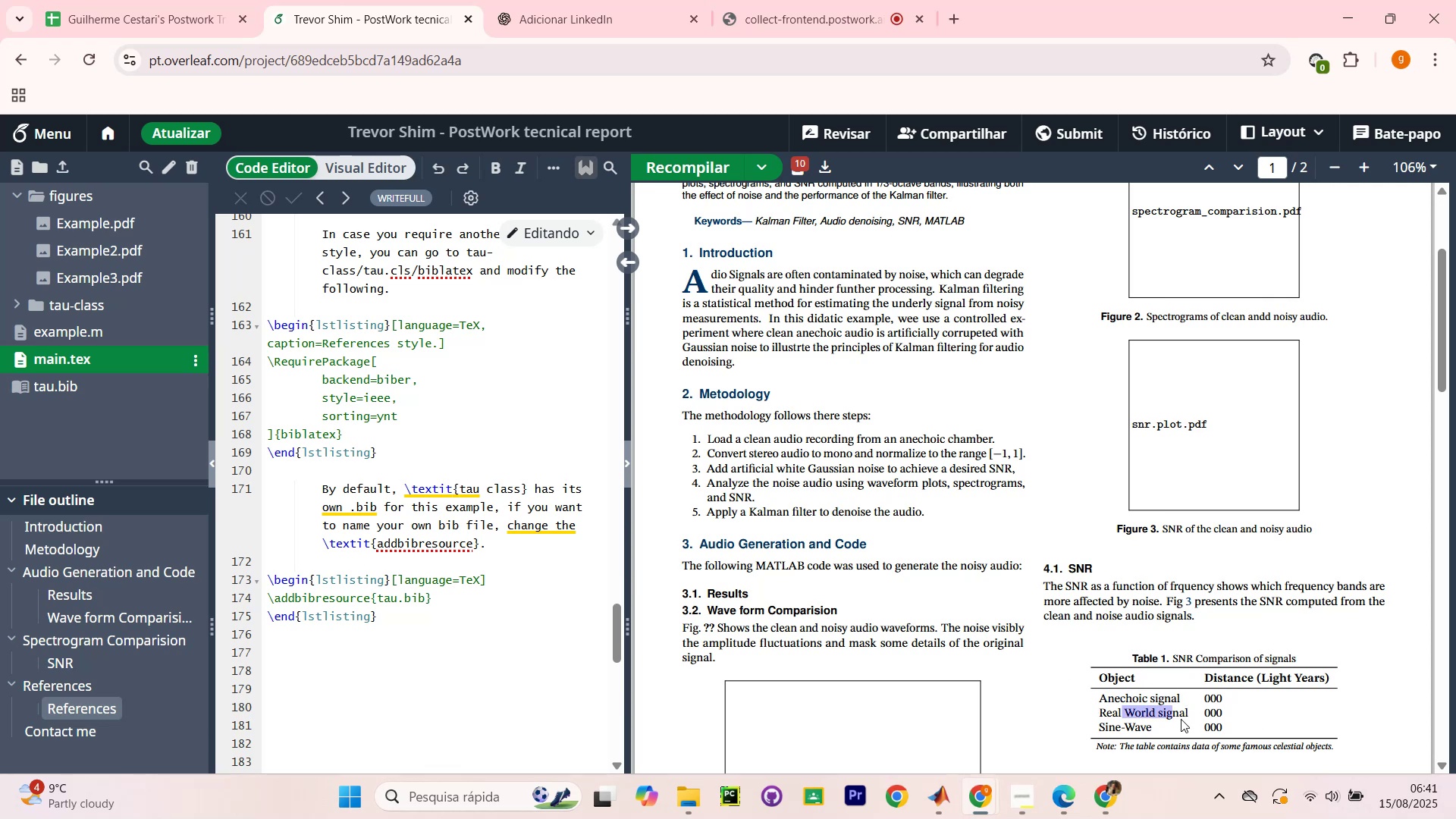 
double_click([1181, 719])
 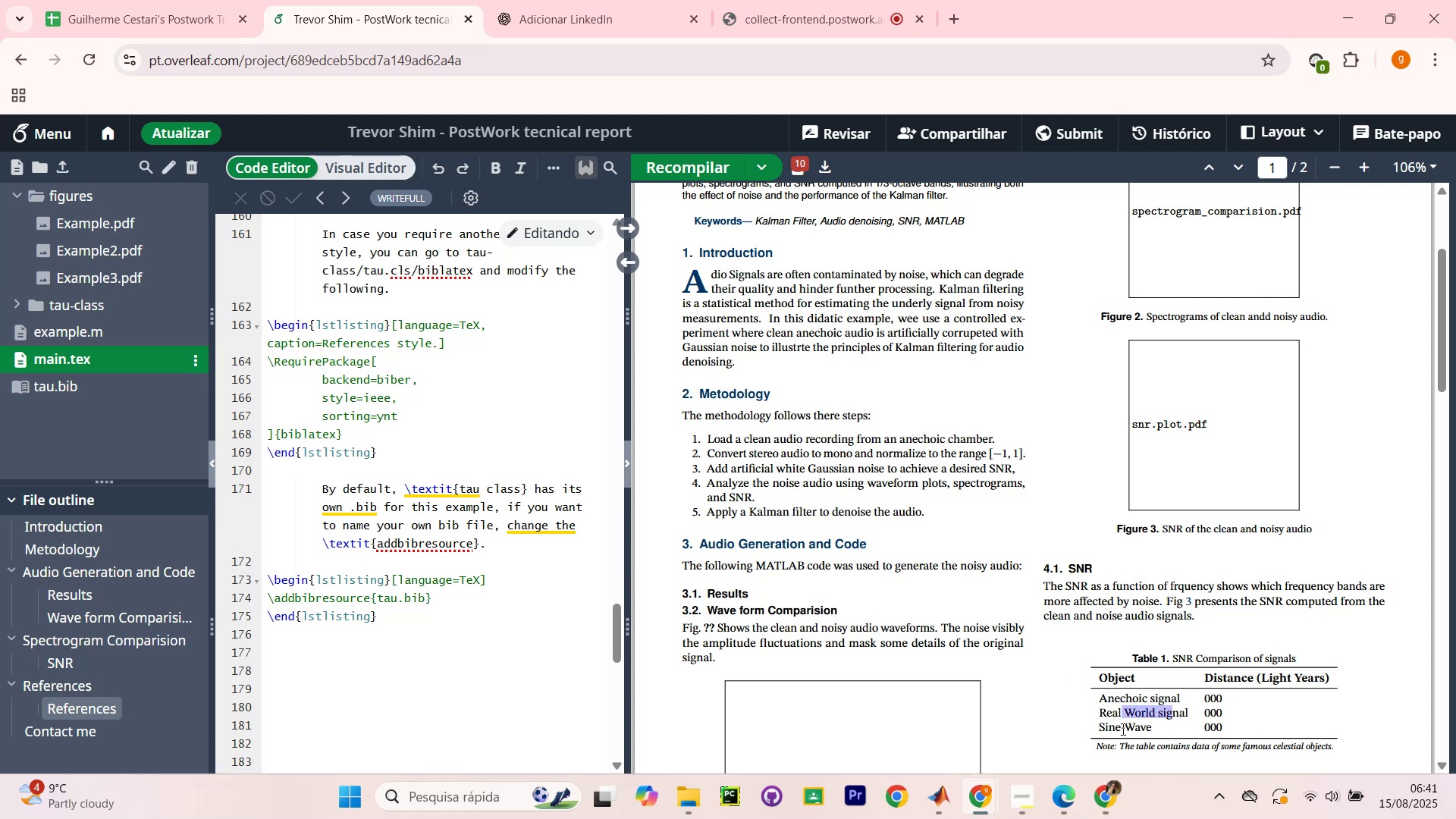 
left_click_drag(start_coordinate=[1116, 730], to_coordinate=[1150, 729])
 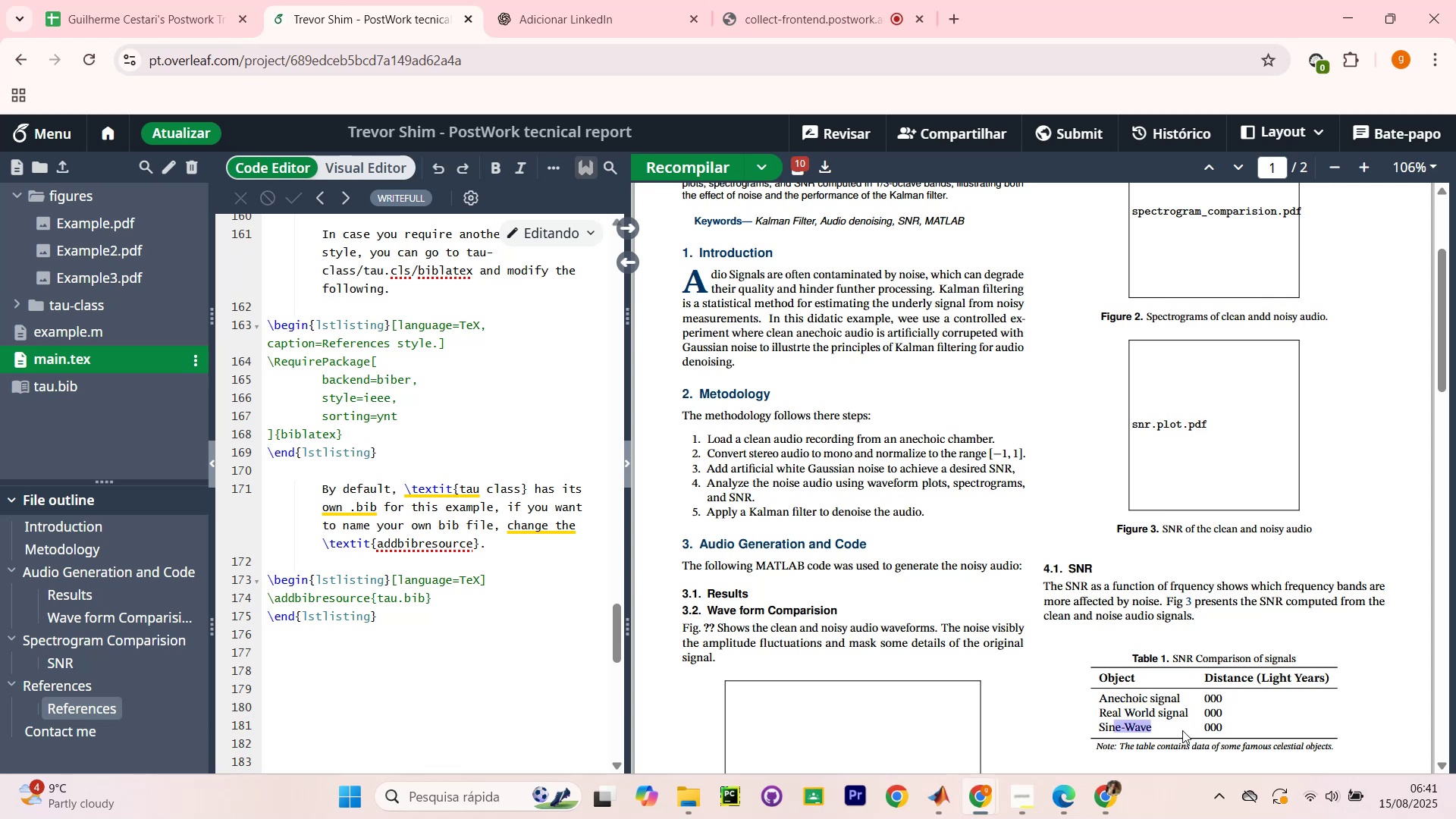 
double_click([1182, 730])
 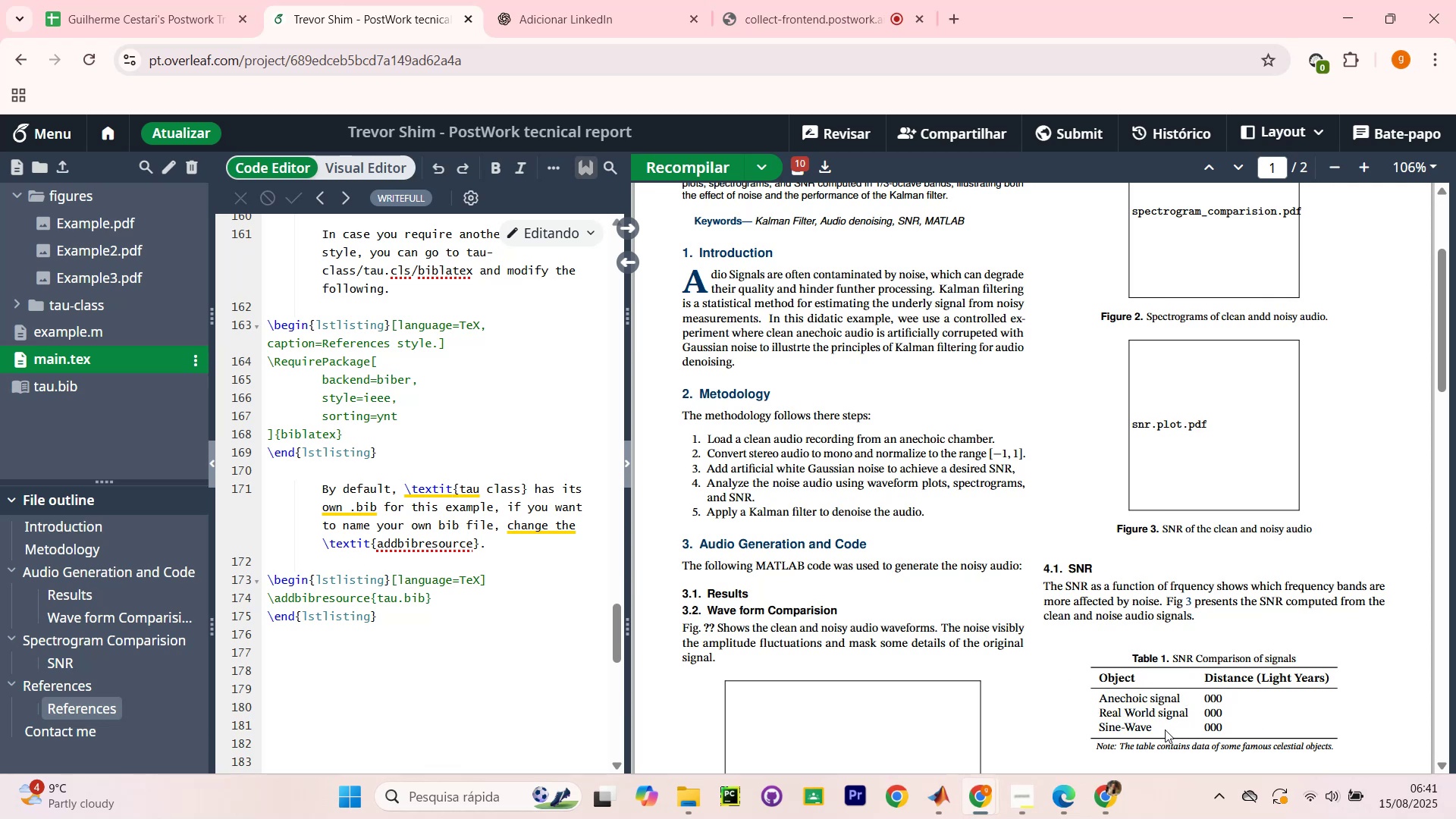 
left_click([1165, 730])
 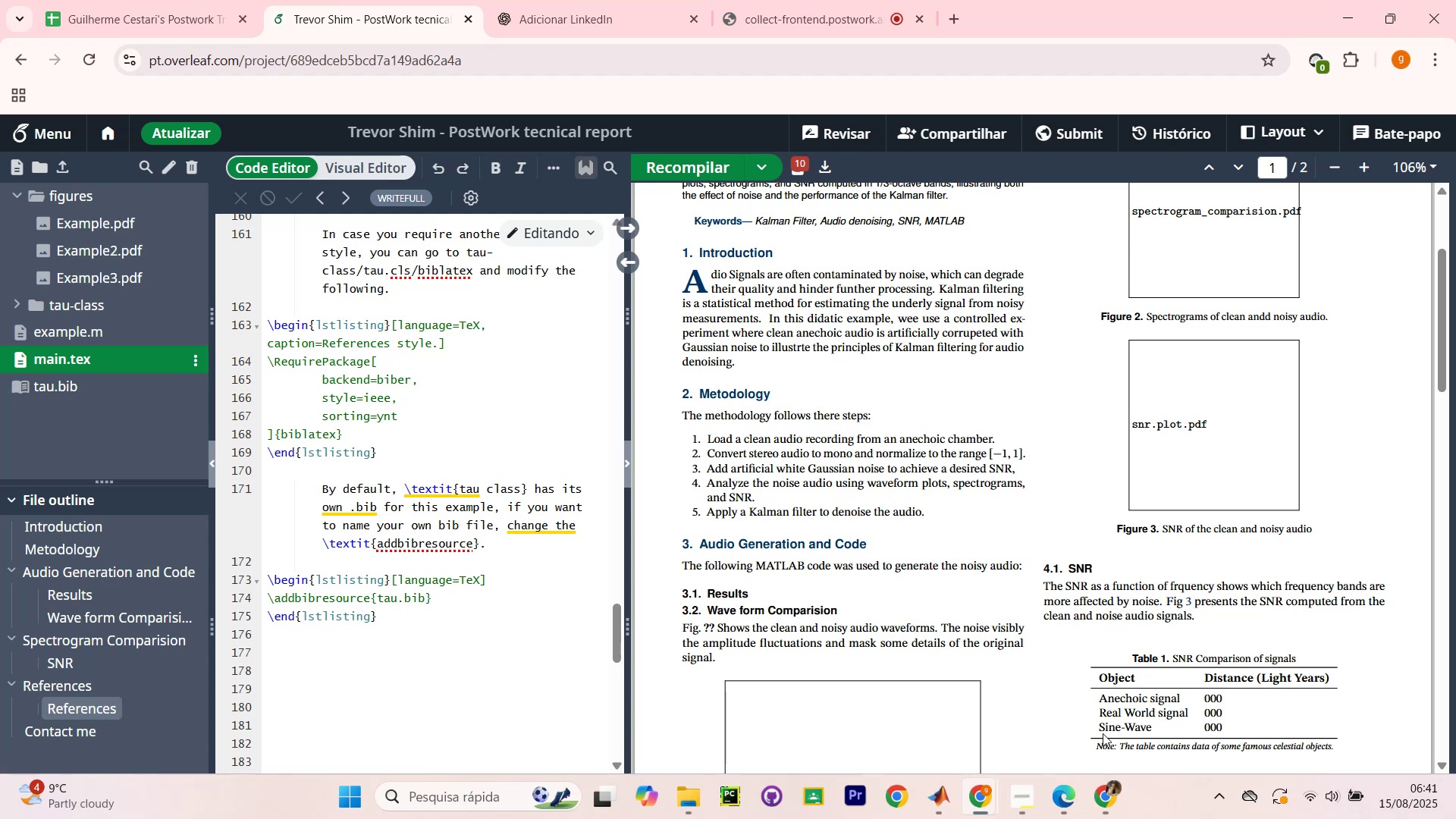 
left_click_drag(start_coordinate=[1105, 733], to_coordinate=[1131, 733])
 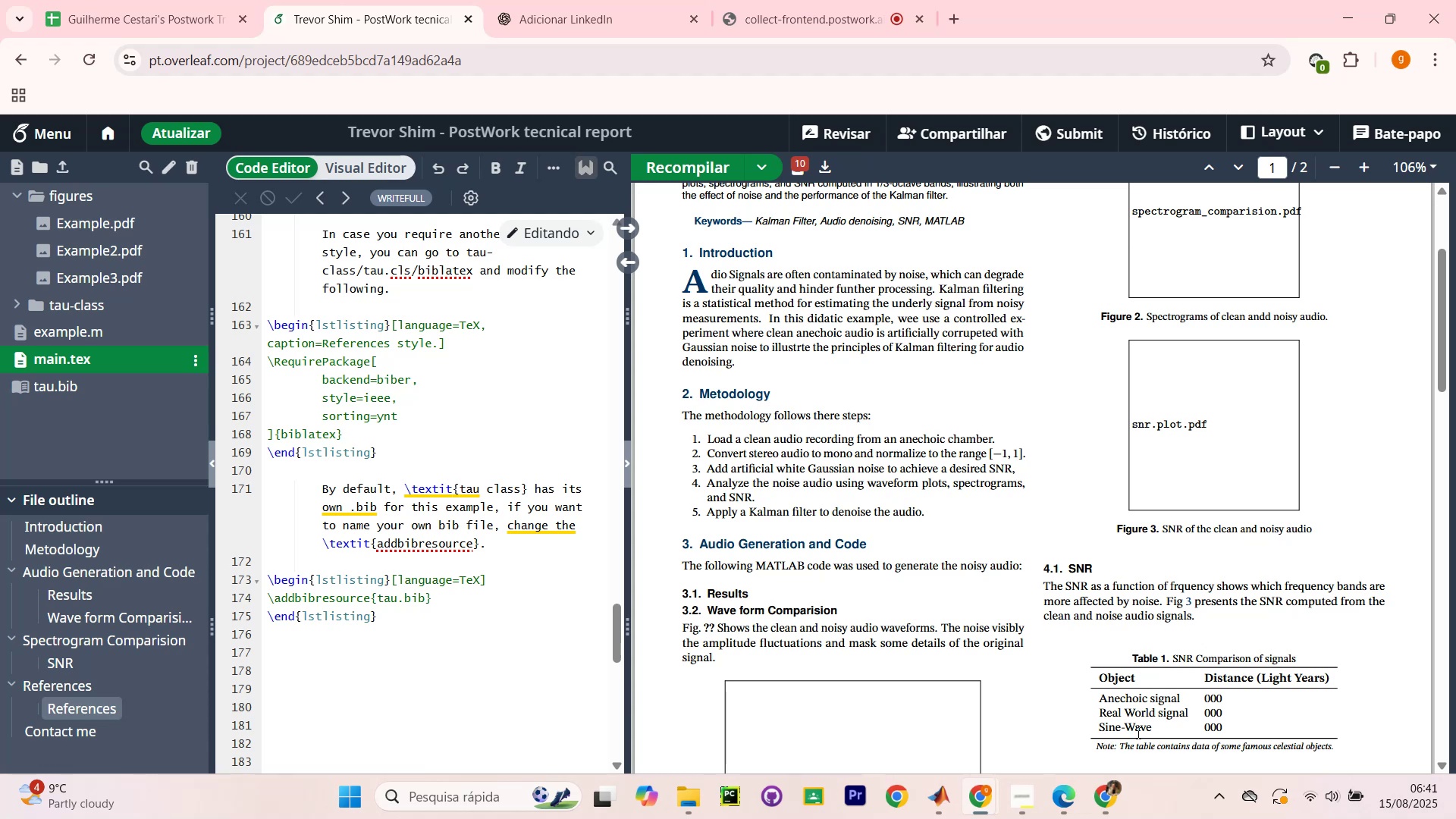 
double_click([1137, 733])
 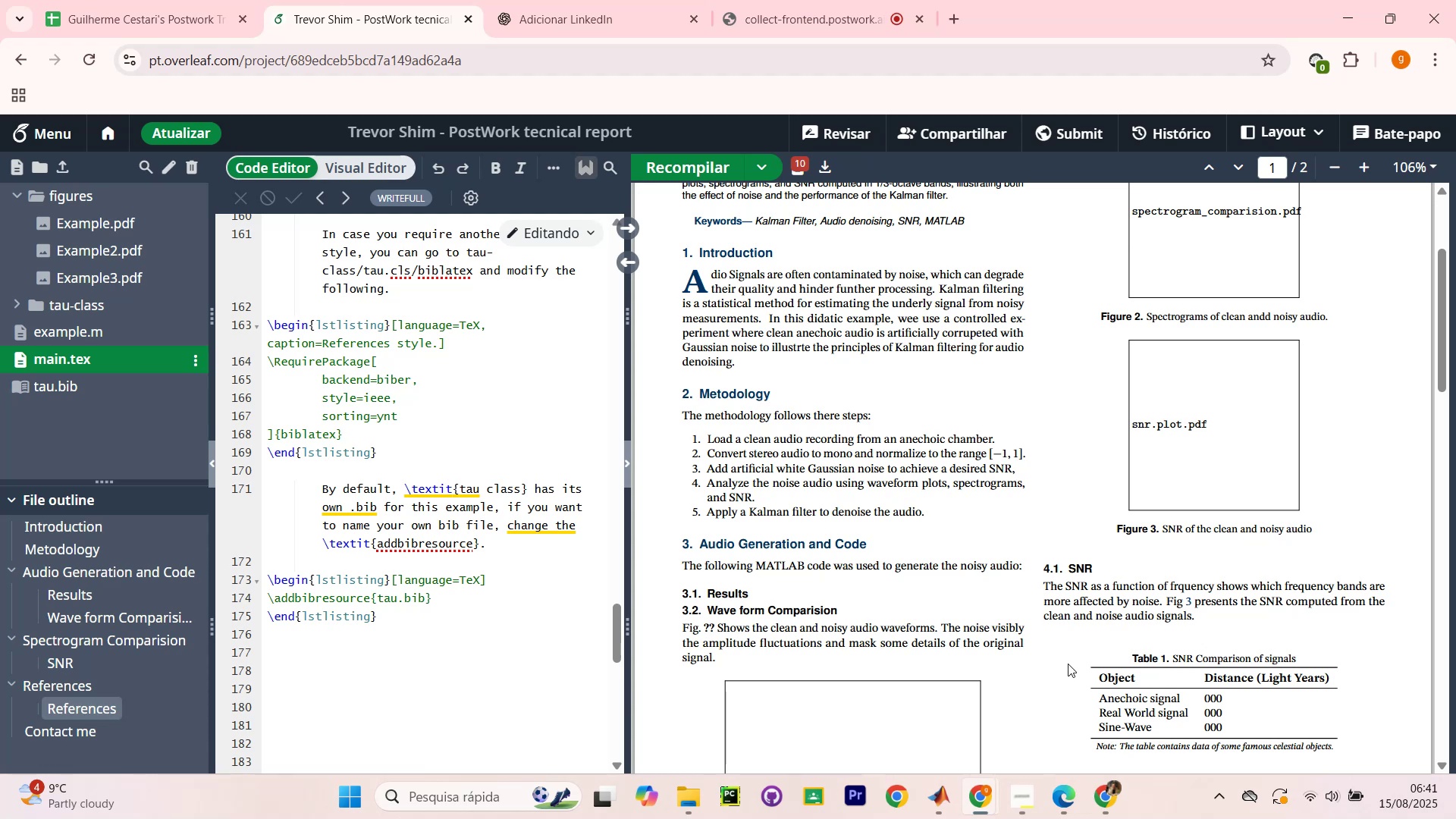 
scroll: coordinate [1062, 591], scroll_direction: down, amount: 6.0
 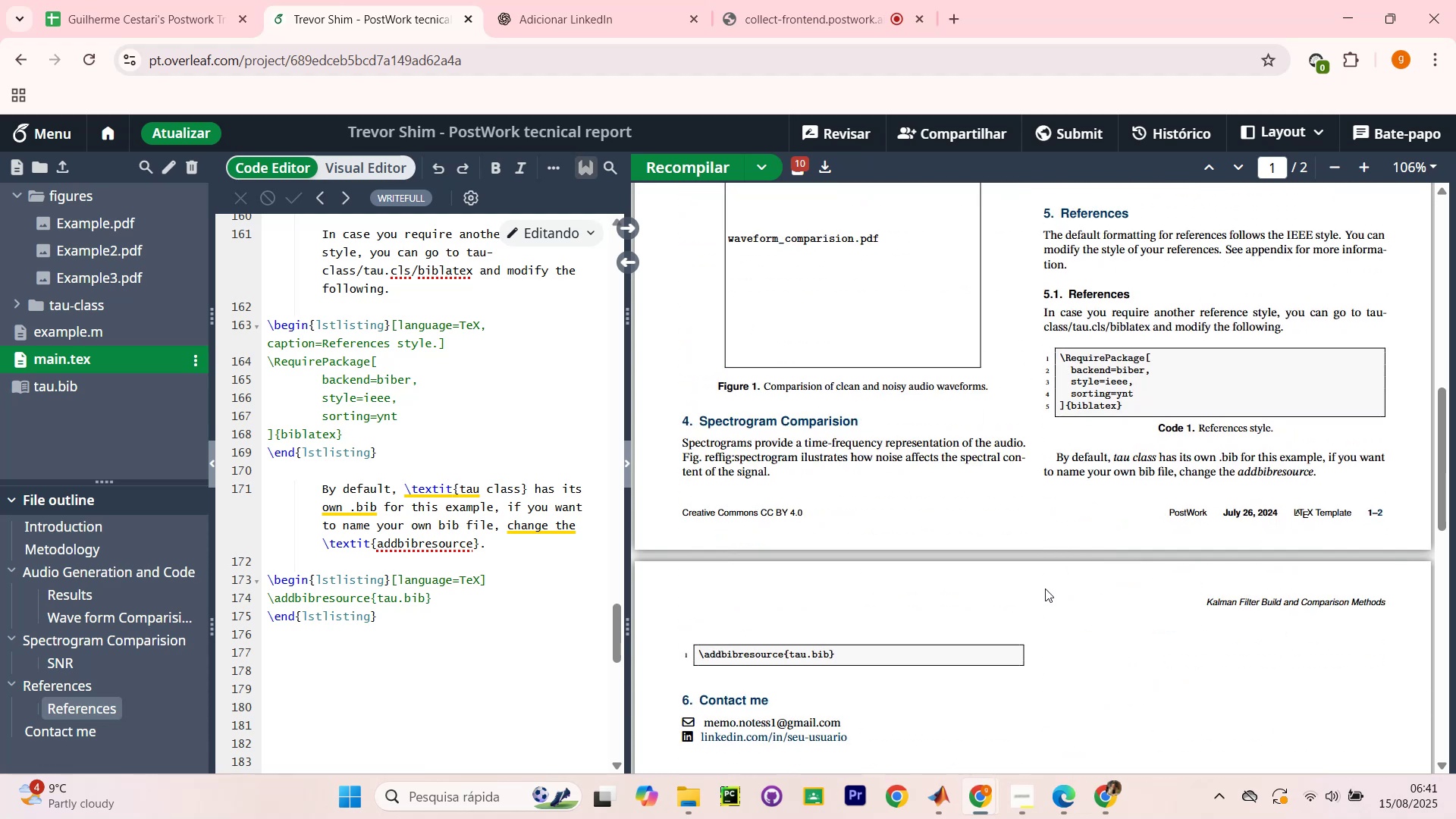 
scroll: coordinate [1003, 580], scroll_direction: up, amount: 8.0
 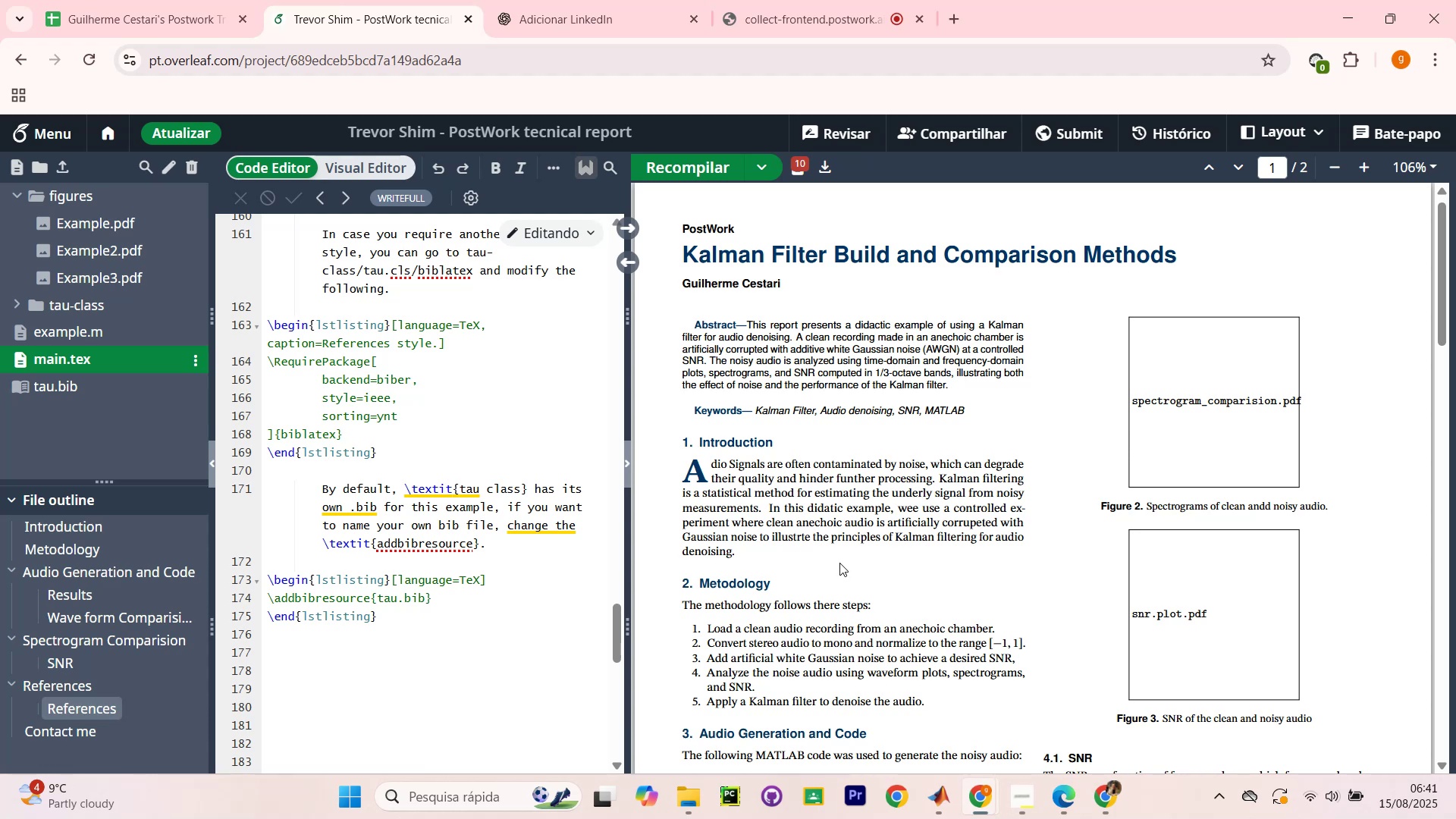 
wait(6.97)
 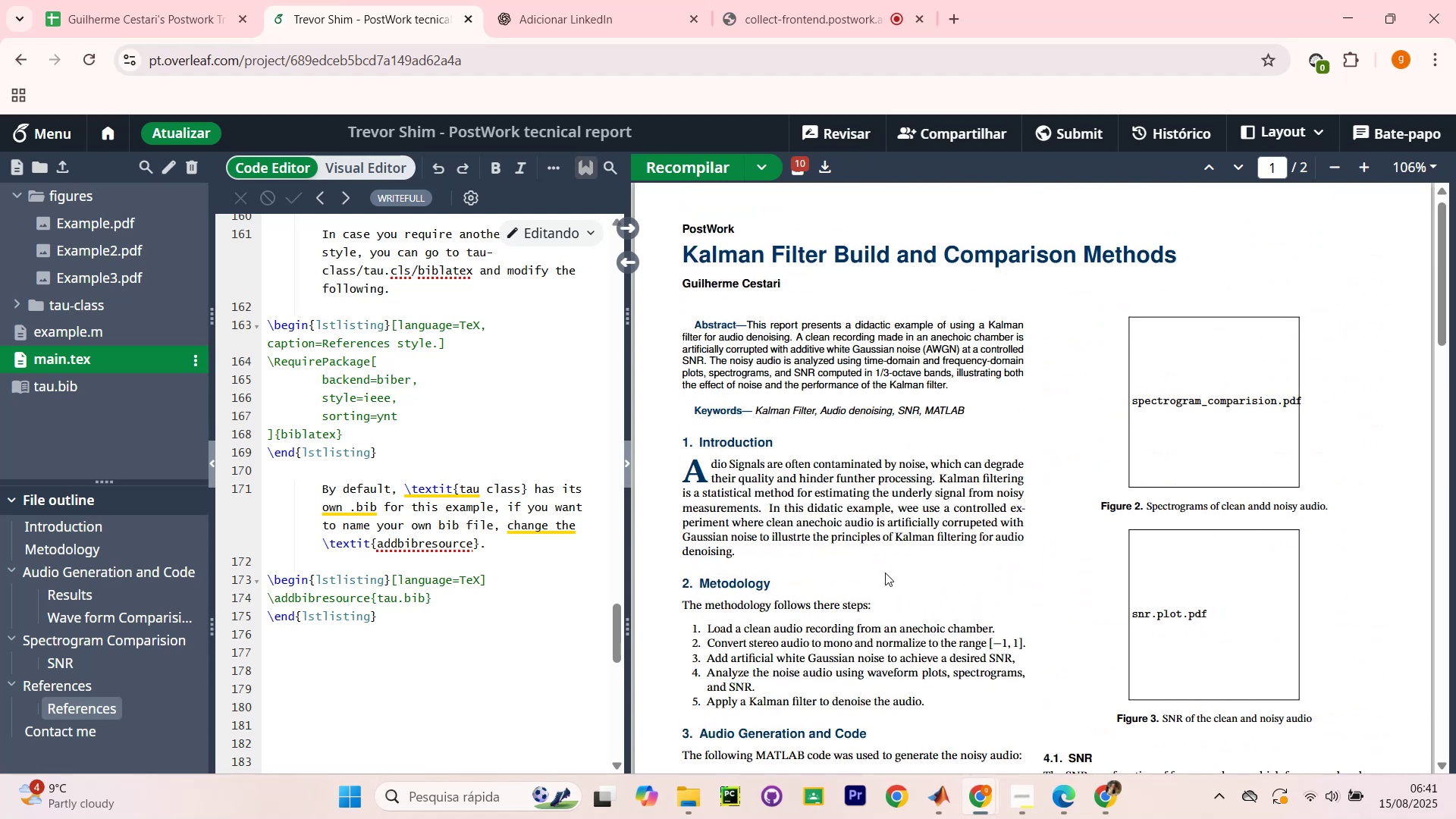 
mouse_move([701, 792])
 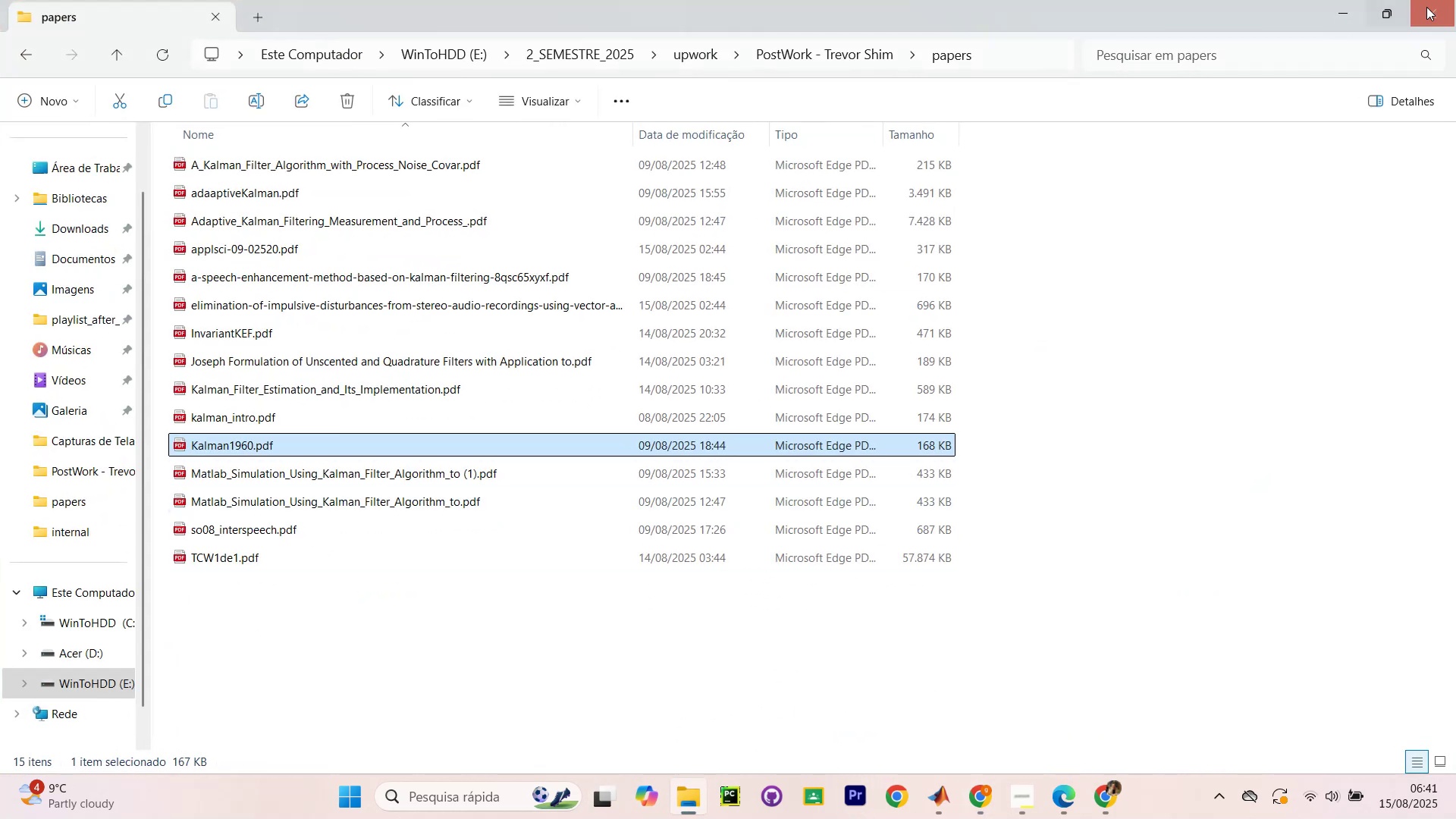 
left_click([1439, 8])
 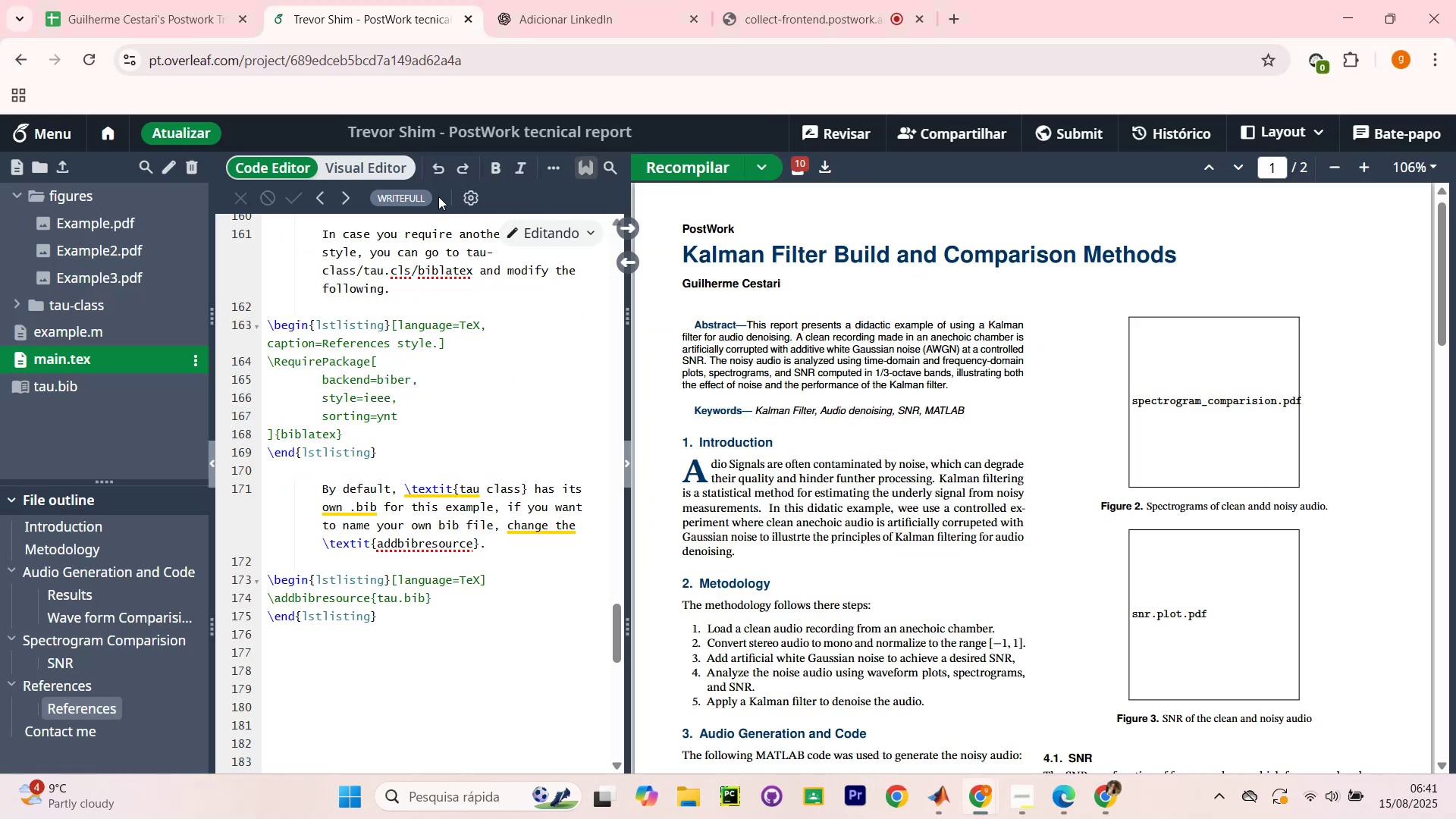 
left_click([129, 0])
 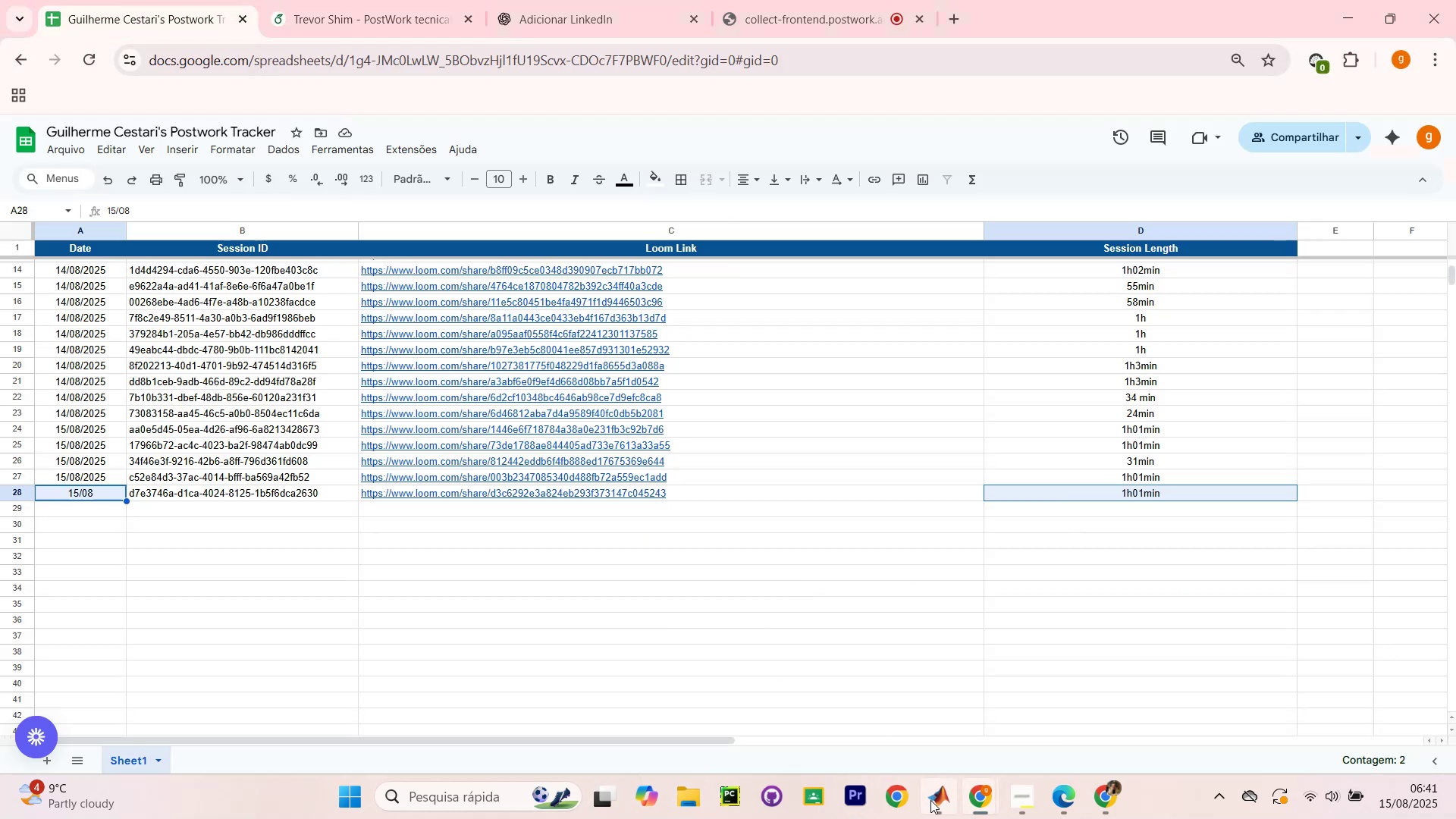 
left_click([934, 799])
 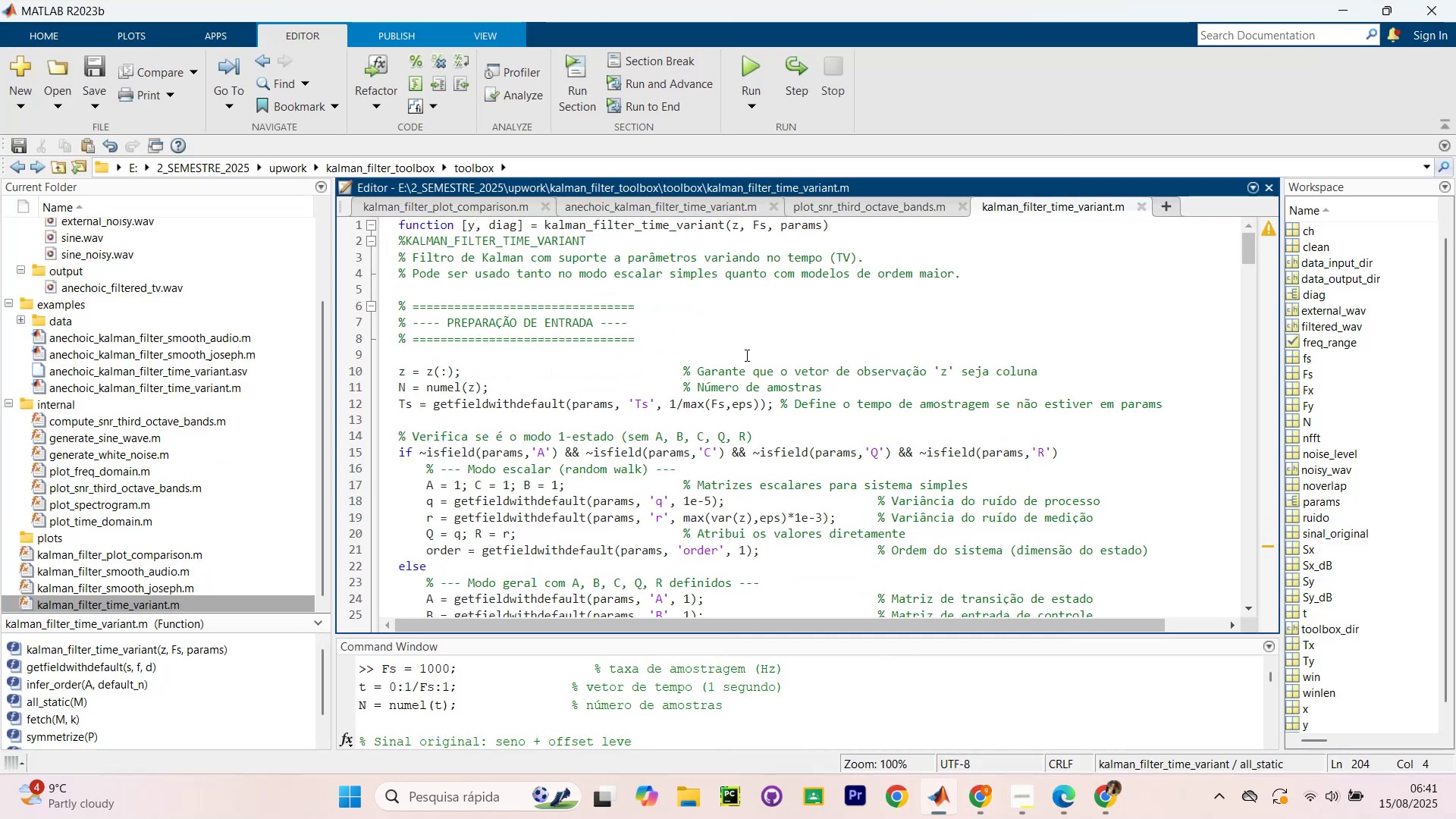 
scroll: coordinate [736, 332], scroll_direction: up, amount: 4.0
 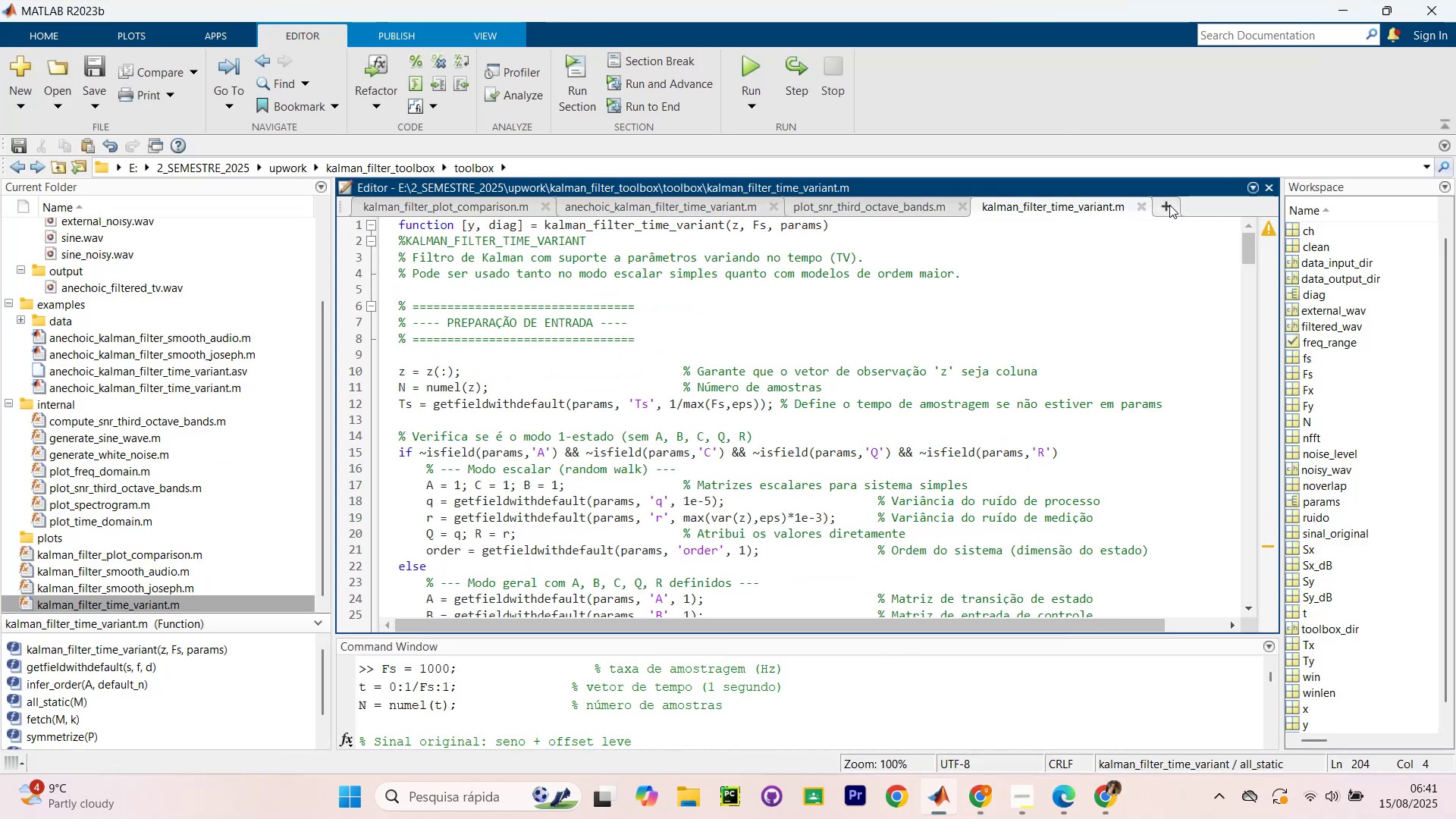 
scroll: coordinate [158, 508], scroll_direction: down, amount: 5.0
 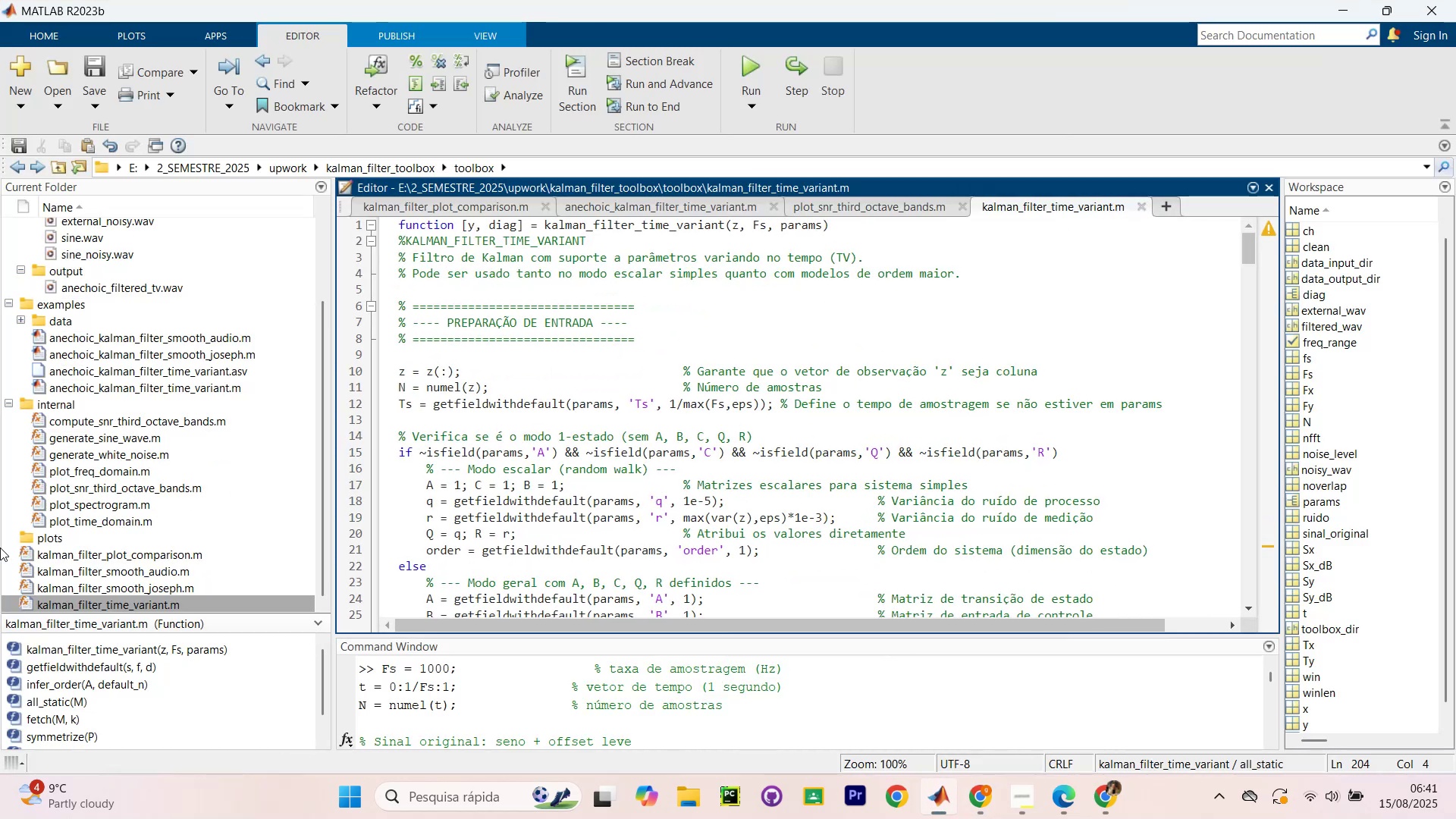 
wait(5.95)
 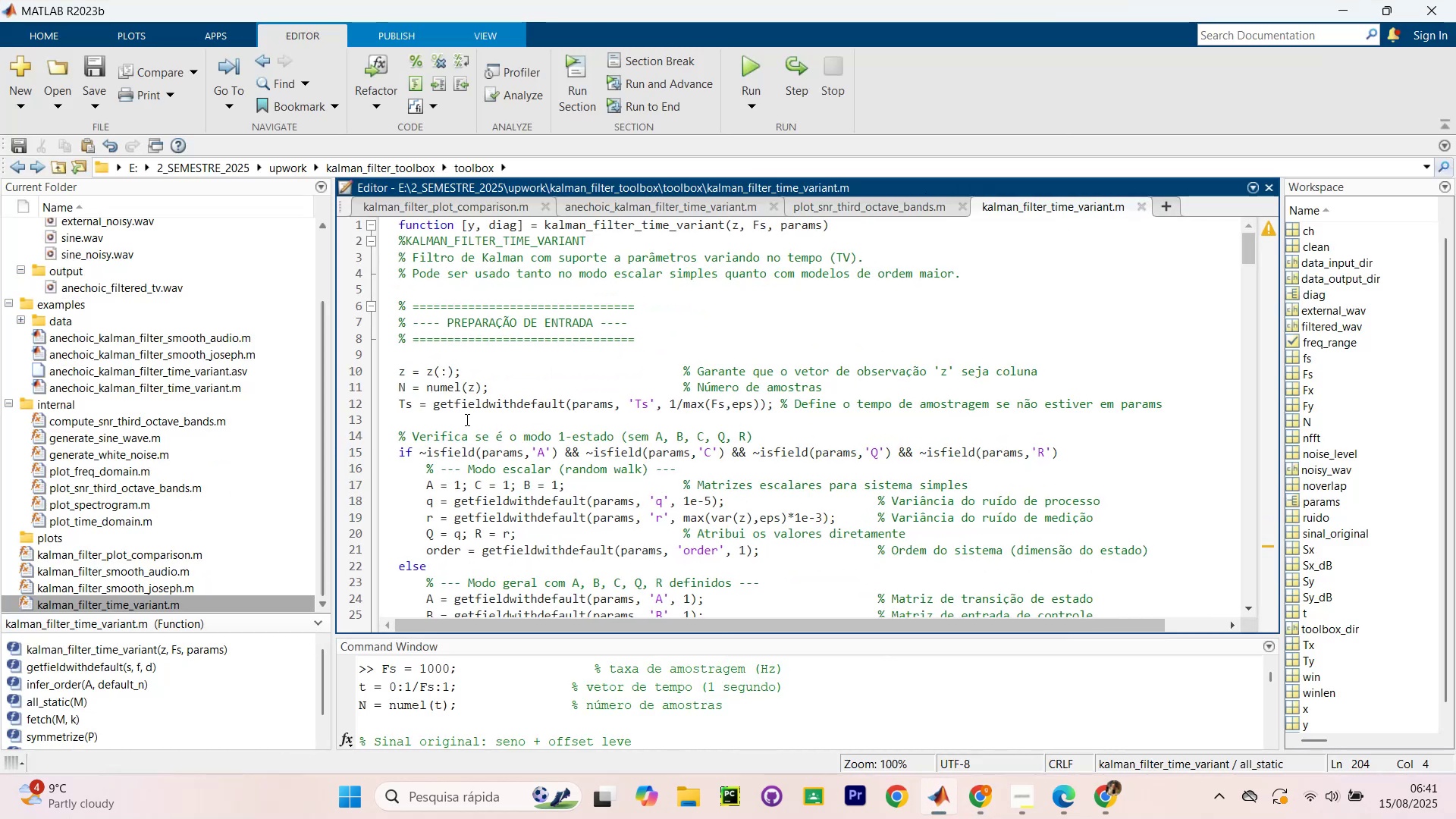 
double_click([129, 491])
 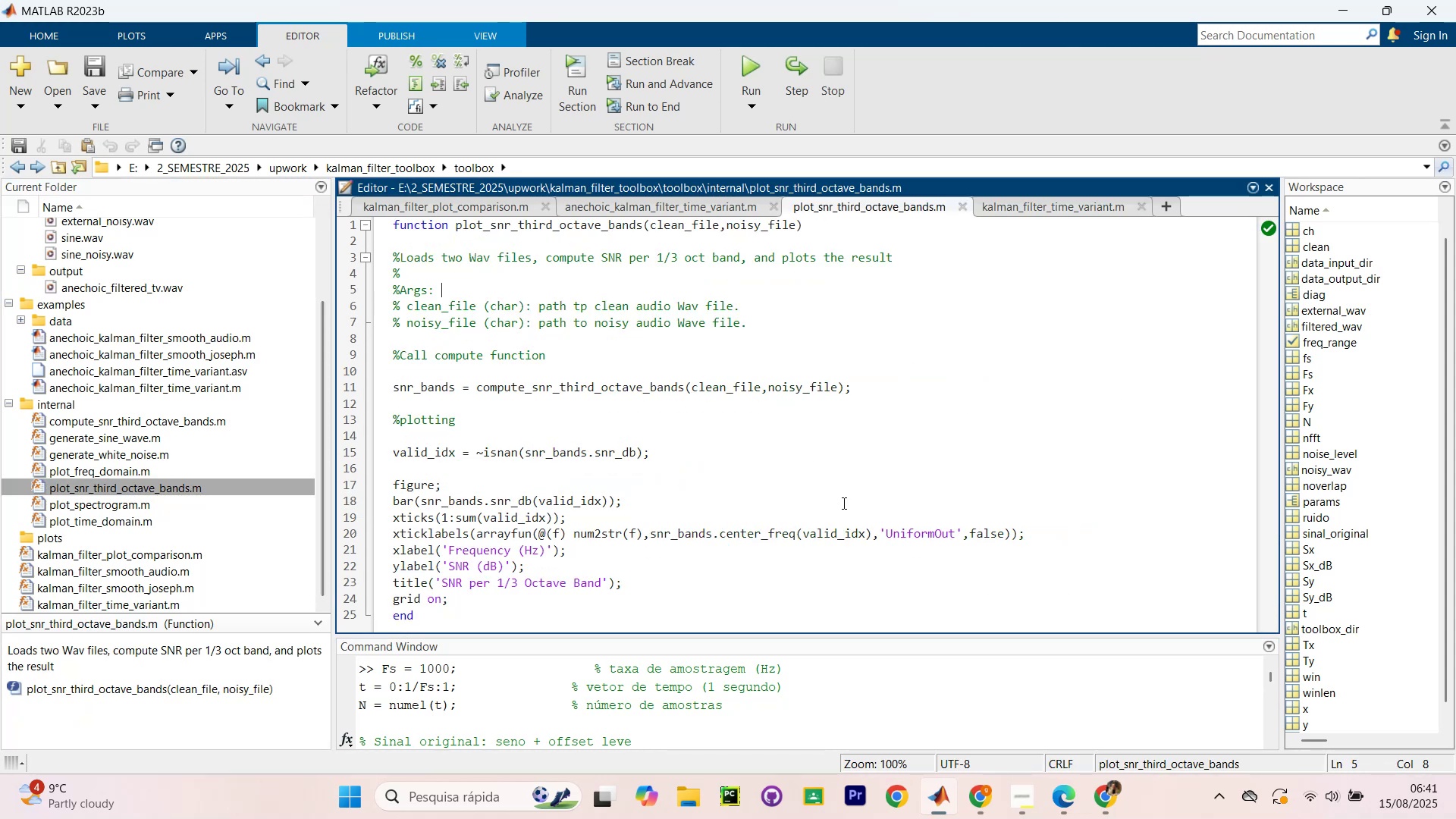 
scroll: coordinate [701, 394], scroll_direction: down, amount: 3.0
 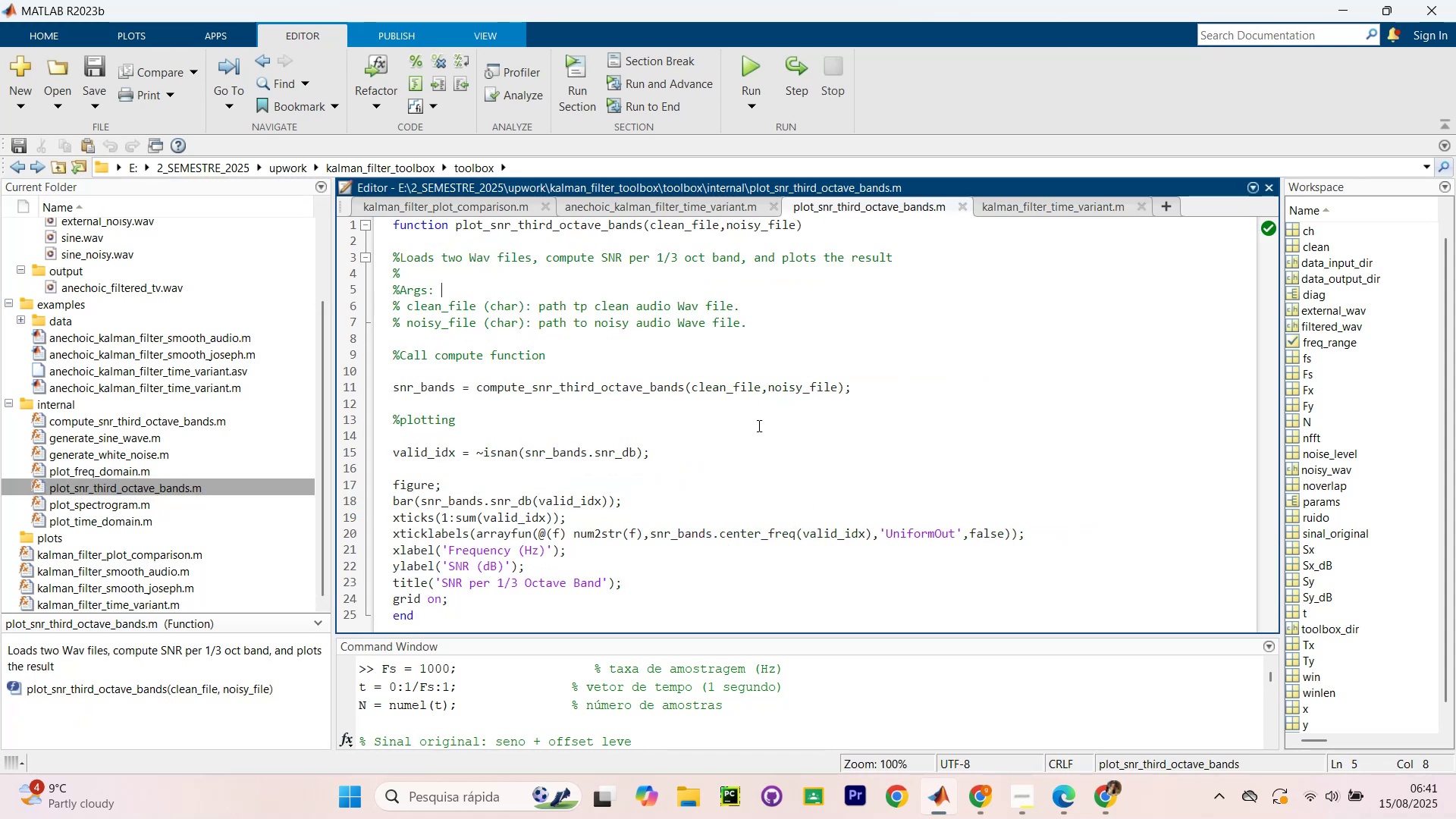 
left_click([874, 392])
 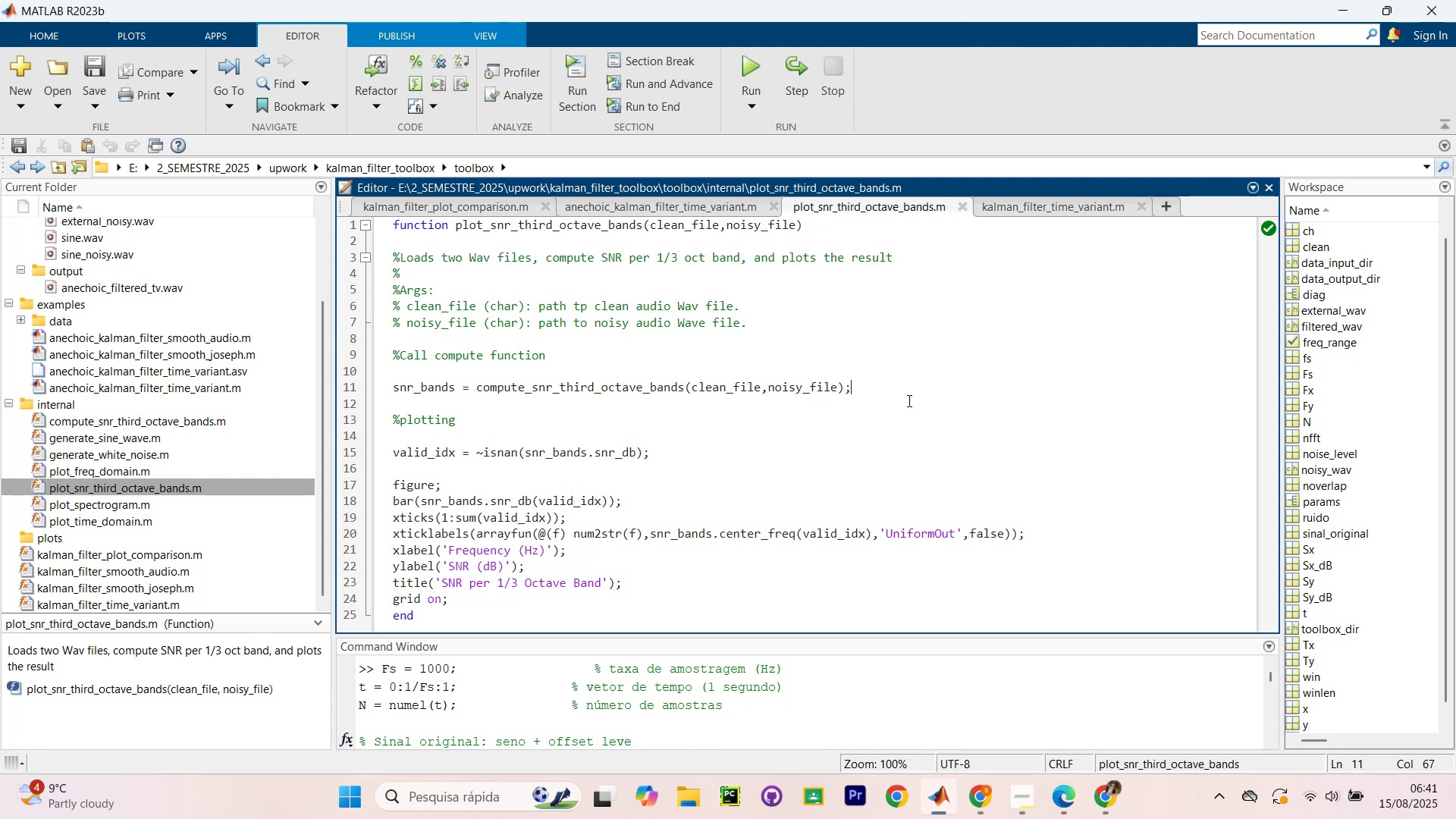 
wait(13.79)
 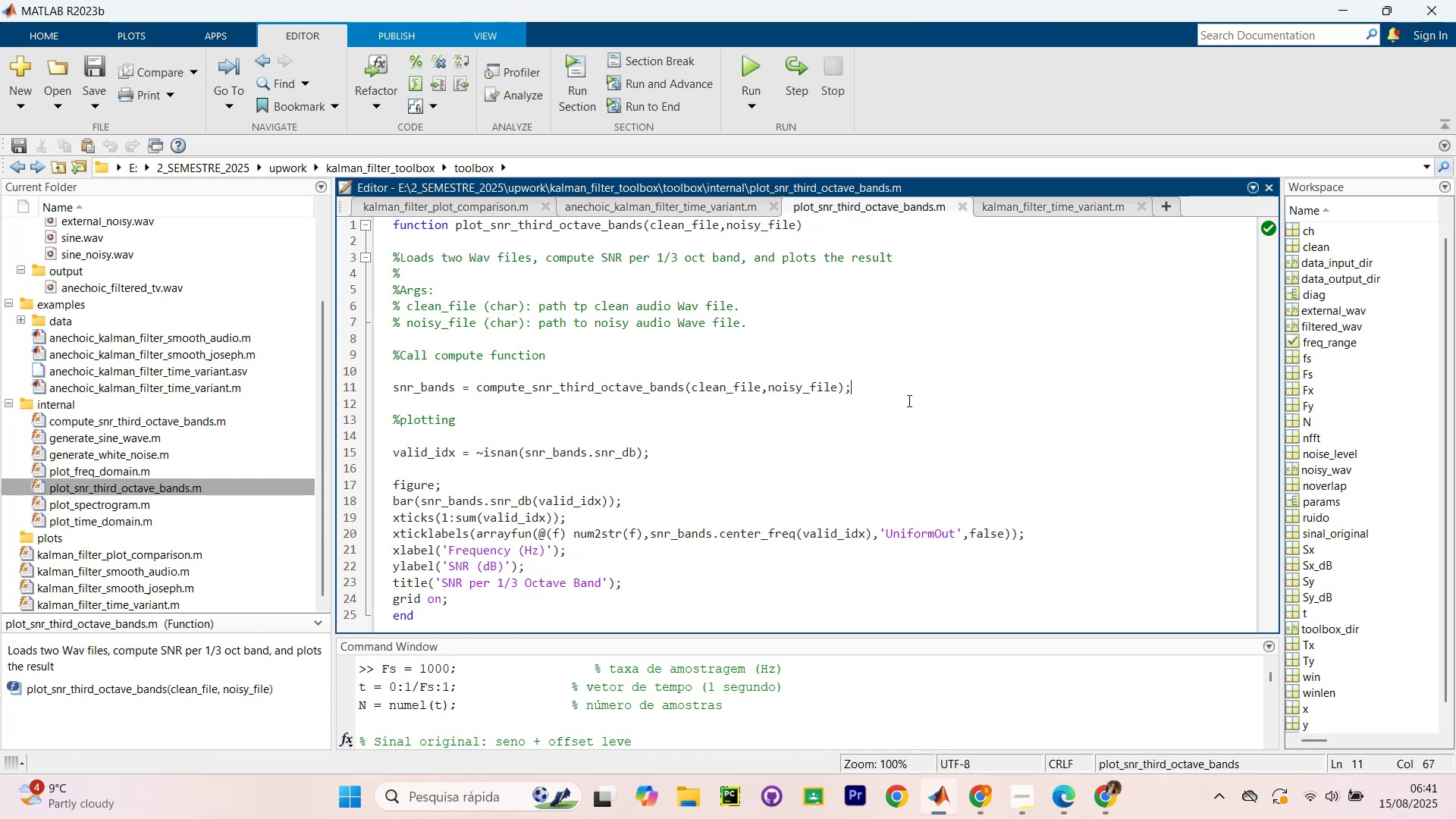 
left_click([1058, 796])
 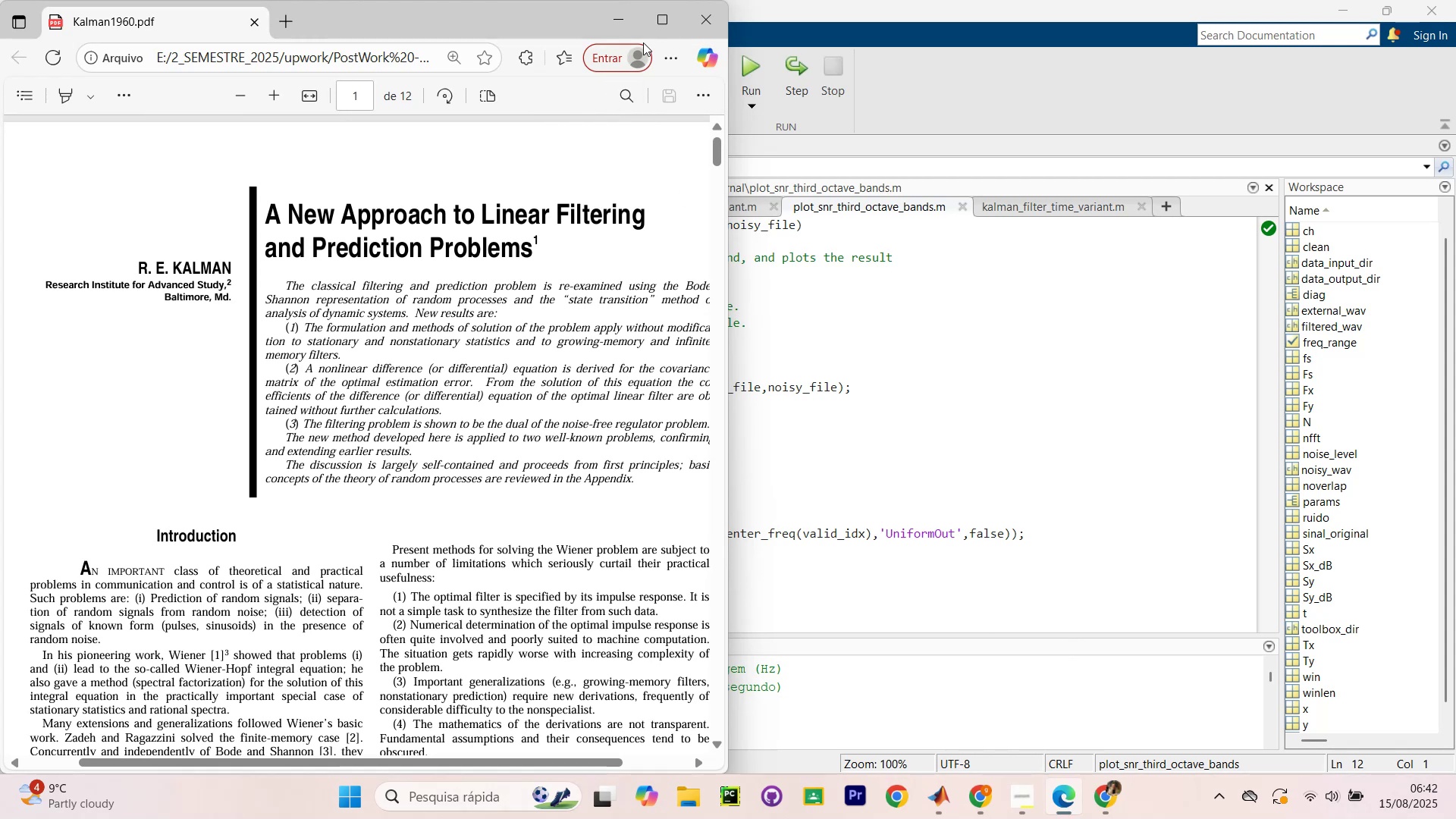 
left_click([701, 24])
 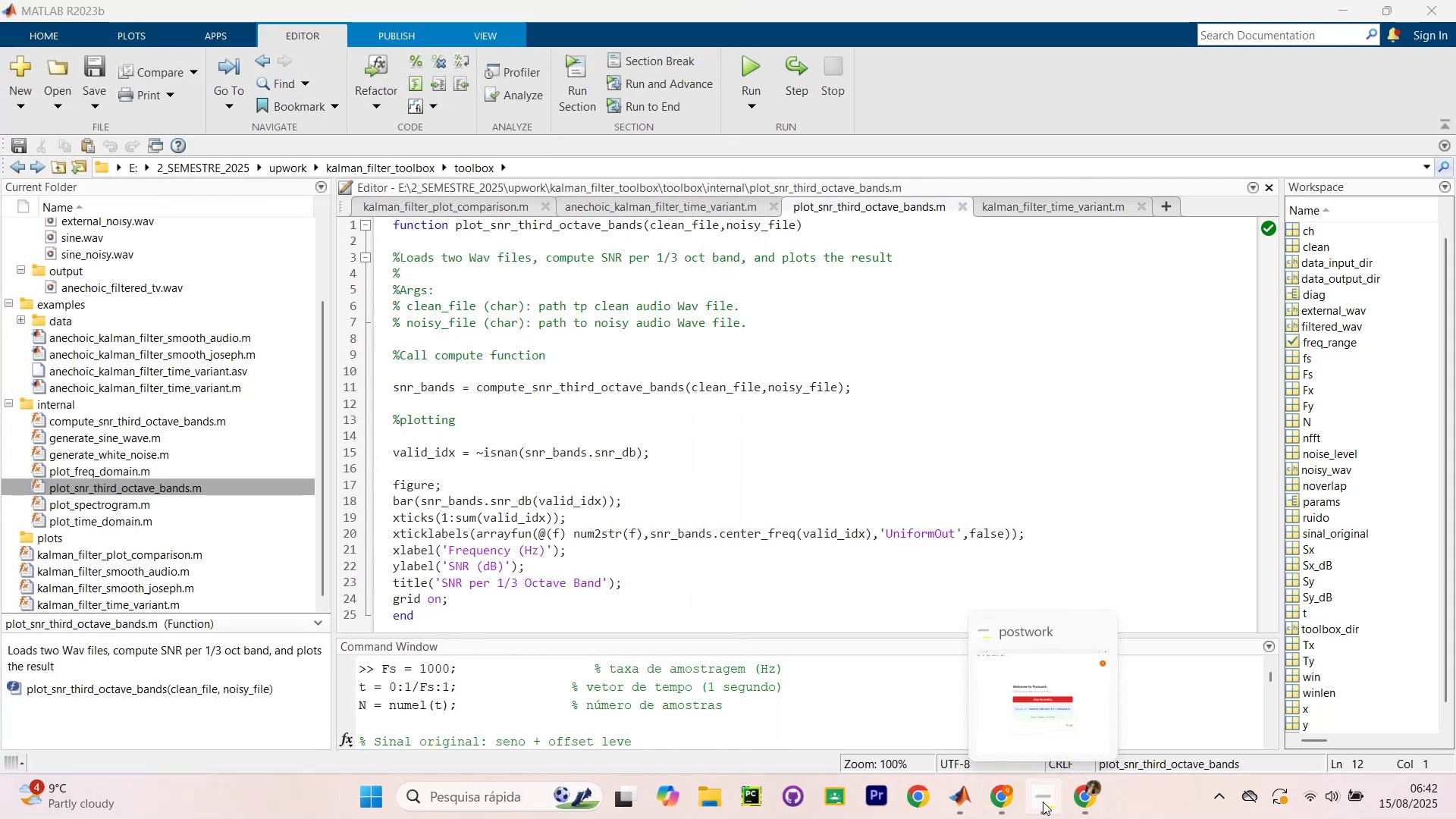 
left_click([1005, 811])
 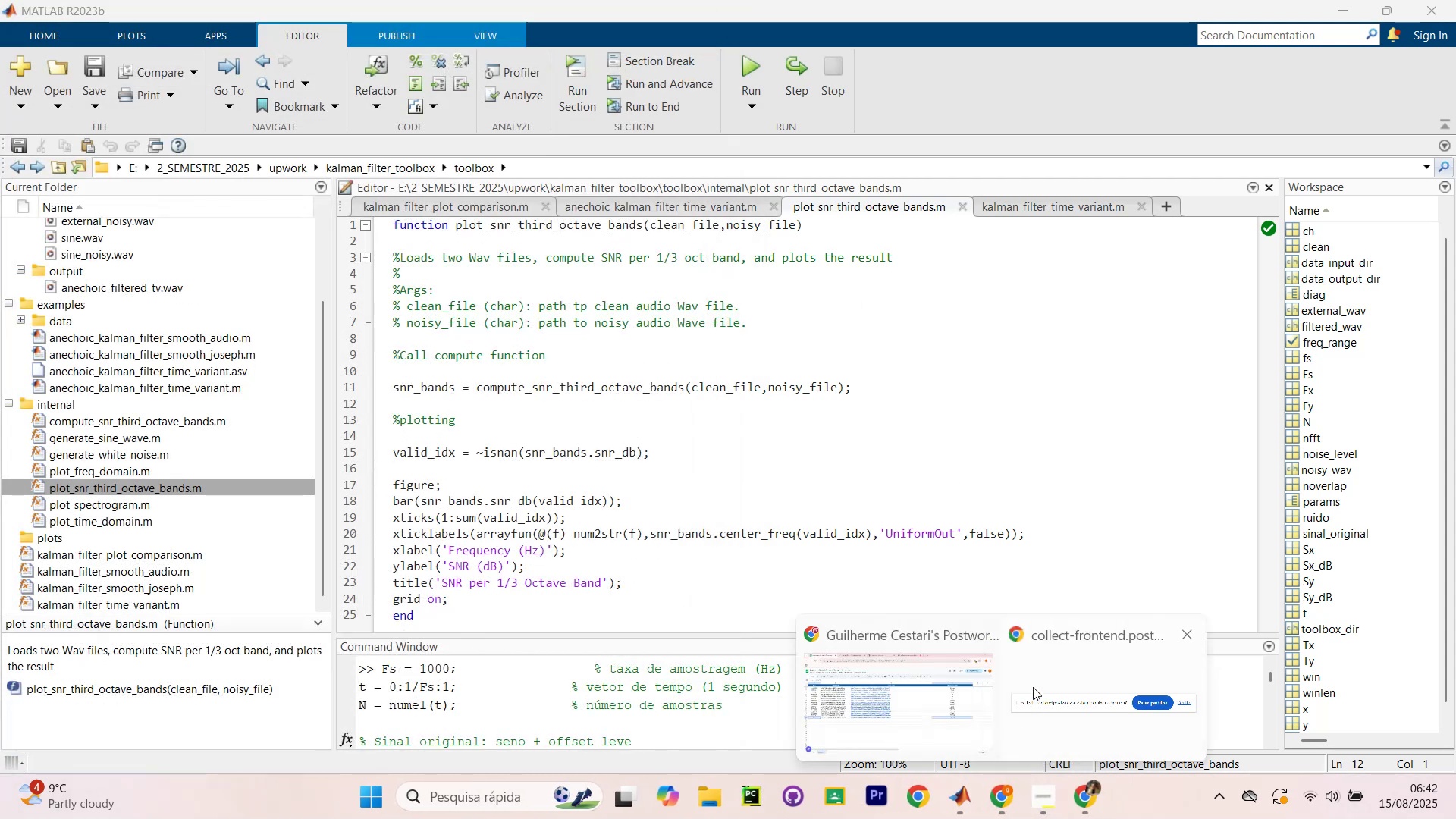 
left_click([1034, 687])
 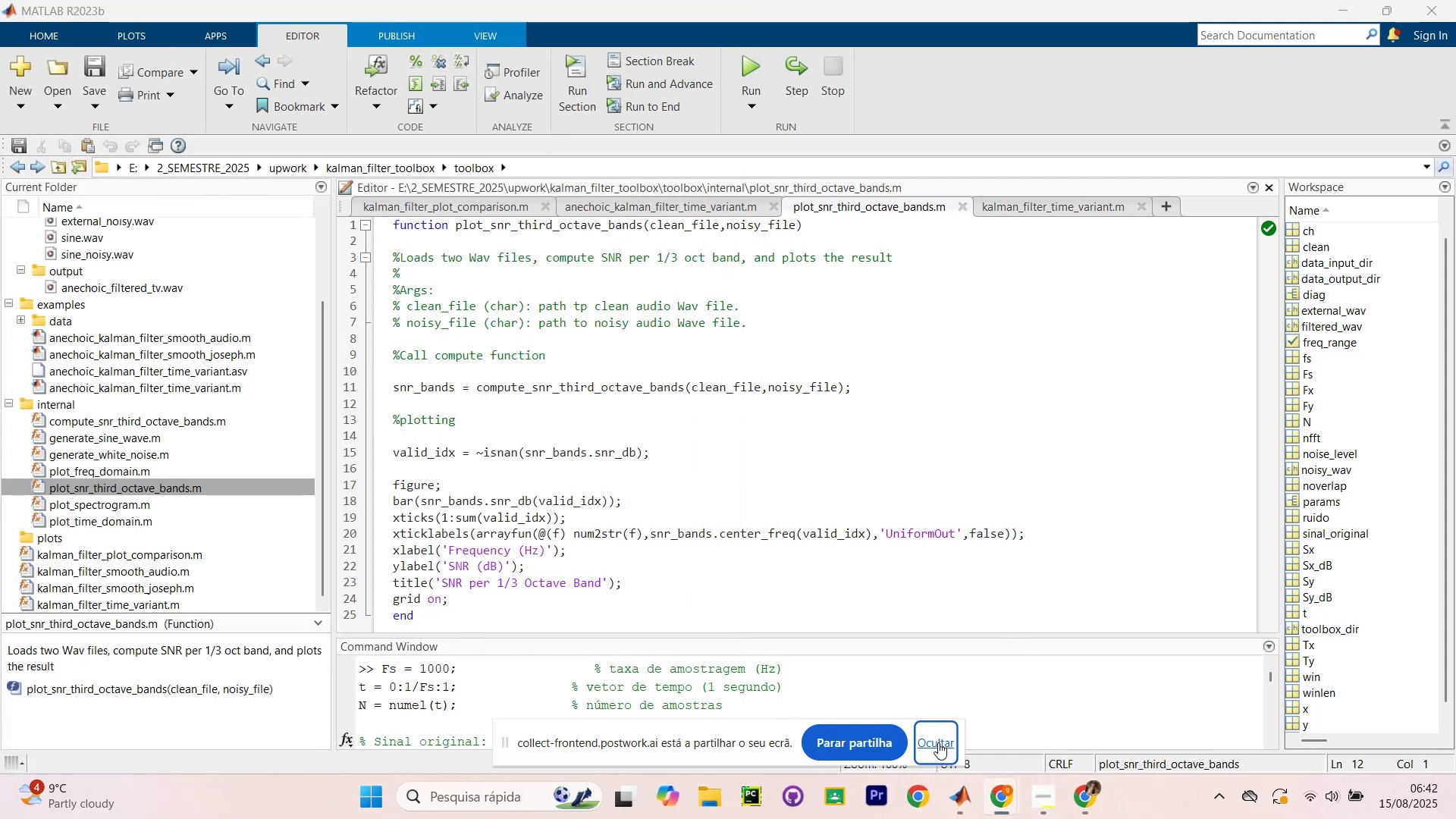 
left_click([938, 742])
 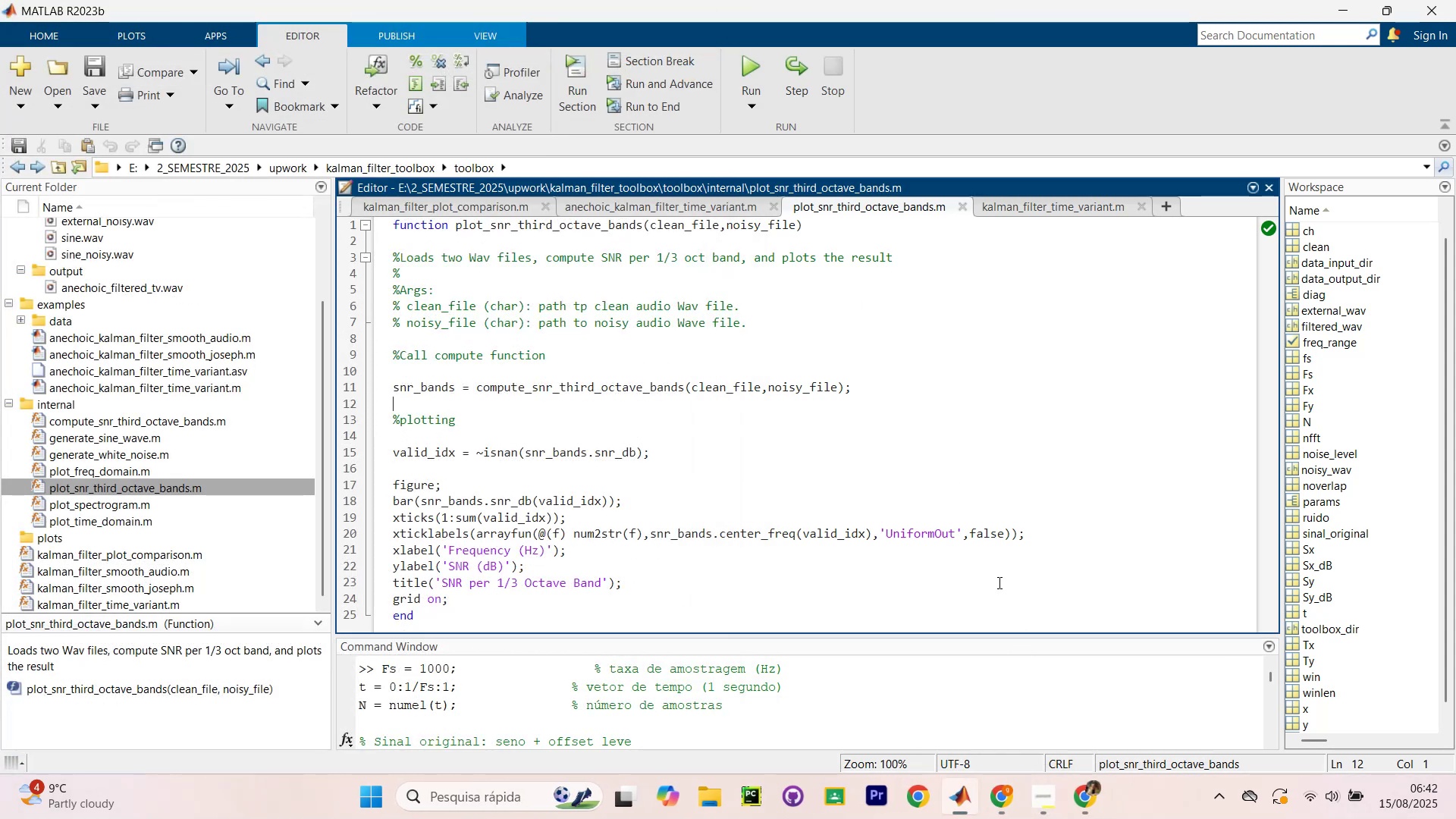 
left_click([997, 582])
 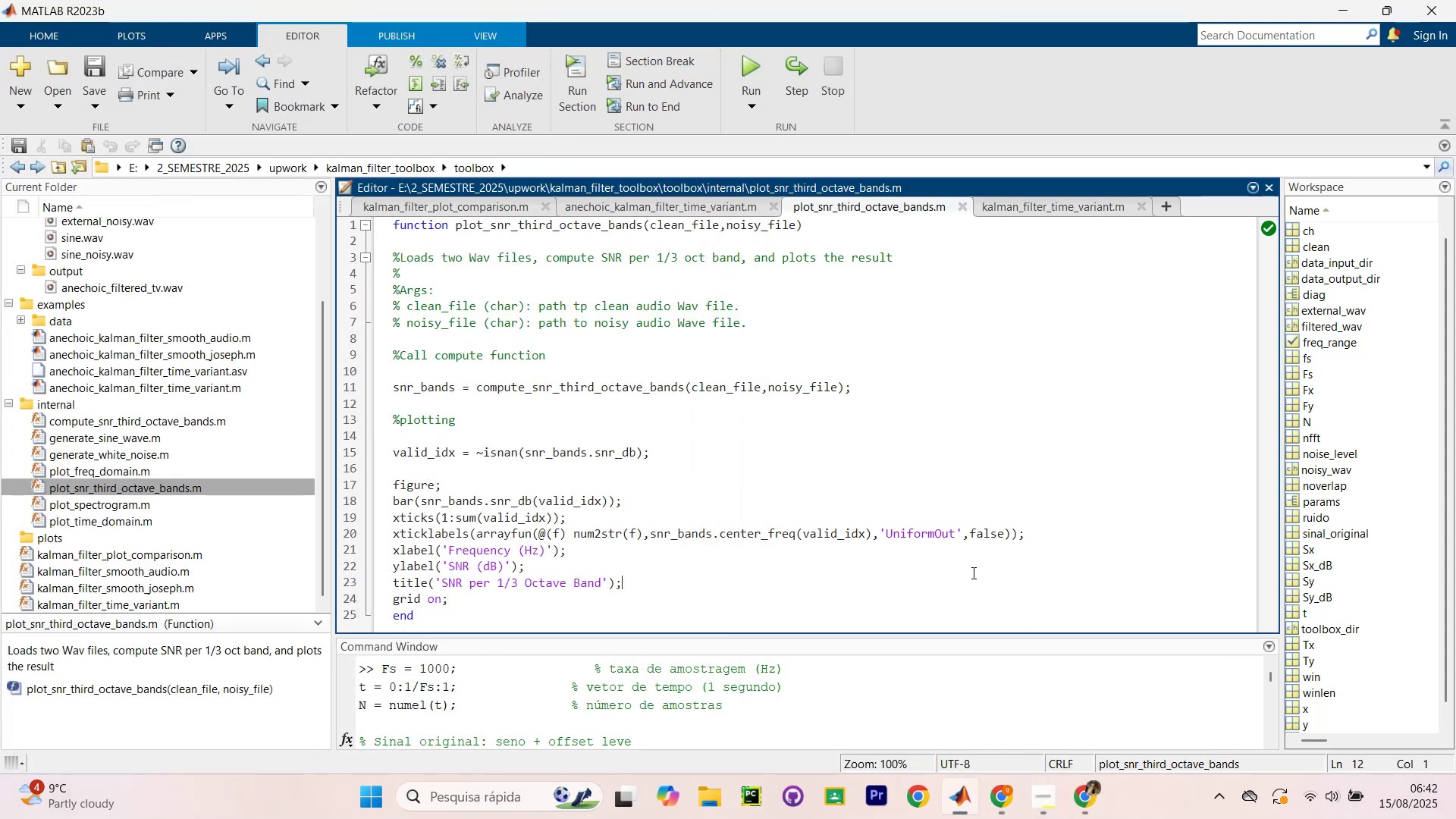 
scroll: coordinate [845, 544], scroll_direction: up, amount: 5.0
 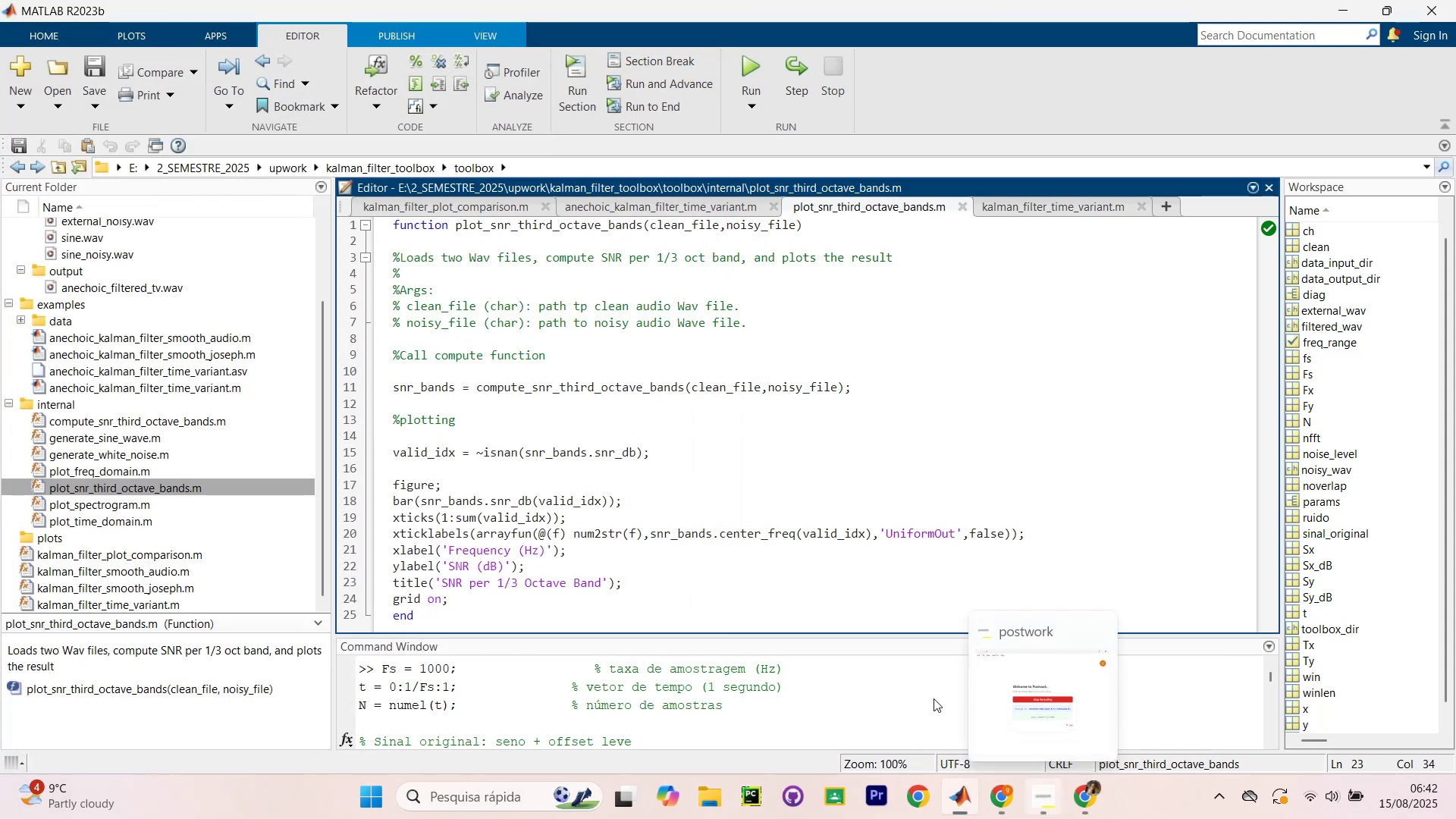 
left_click([752, 438])
 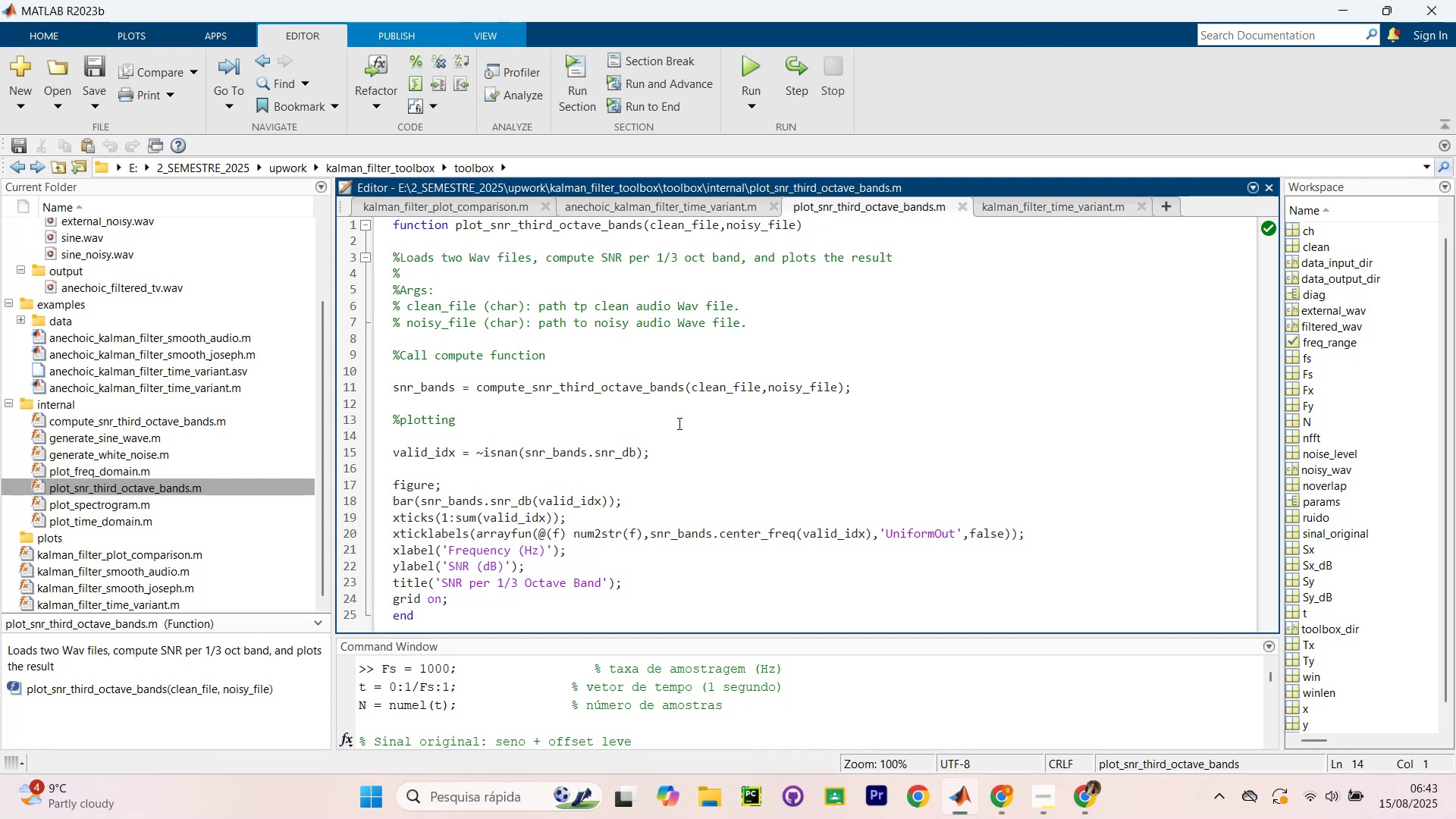 
wait(59.17)
 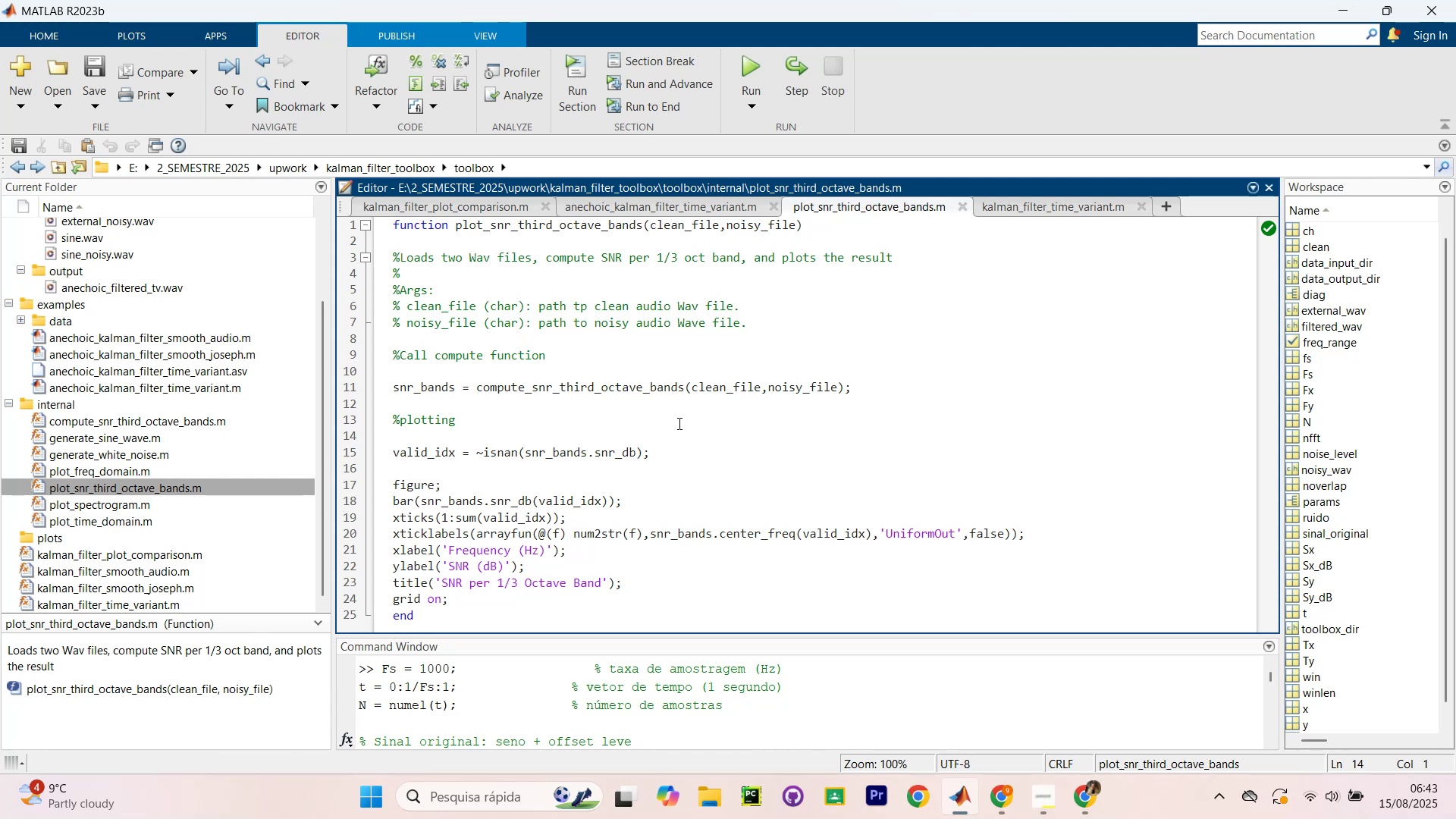 
scroll: coordinate [674, 423], scroll_direction: up, amount: 4.0
 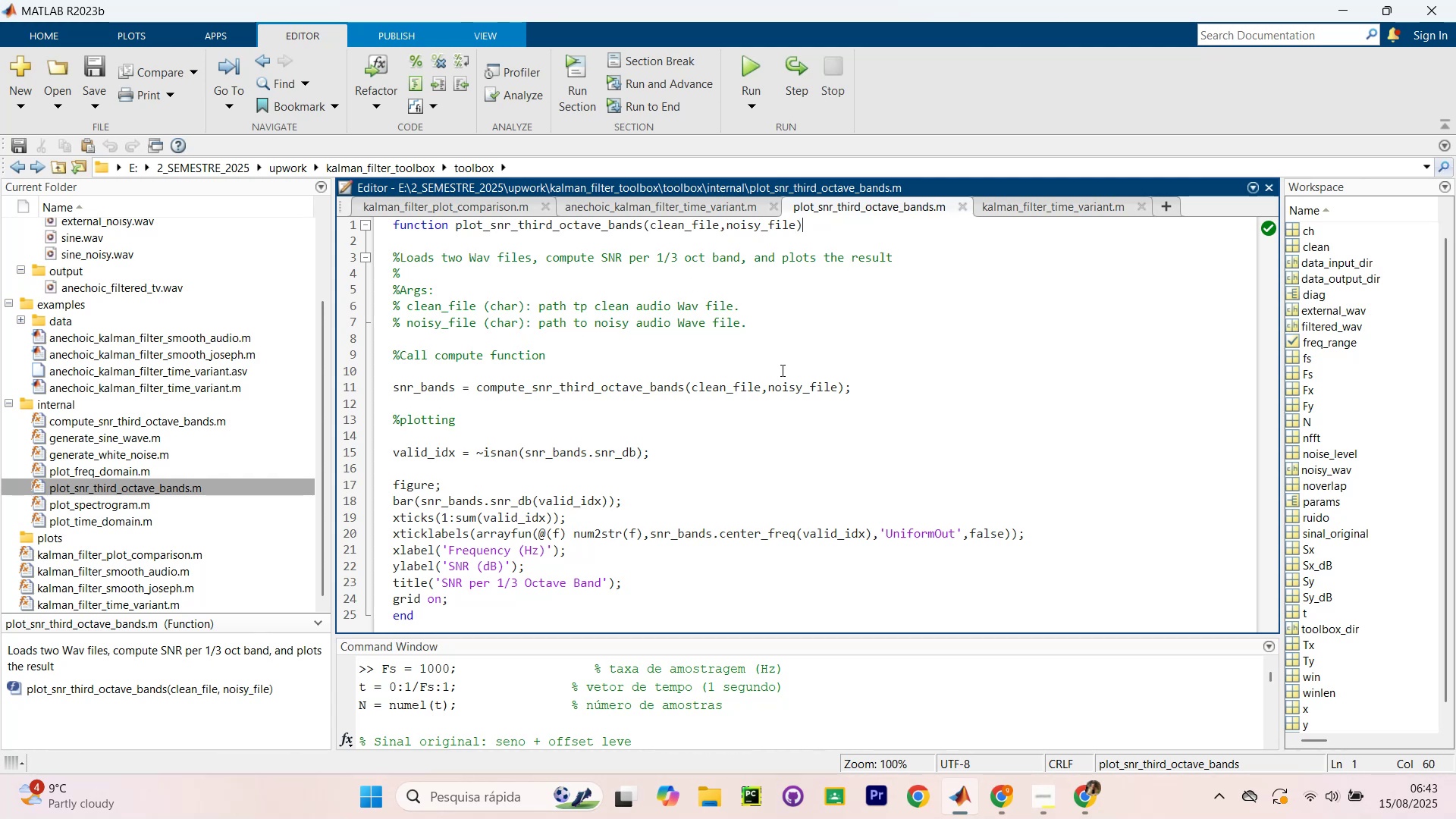 
wait(12.65)
 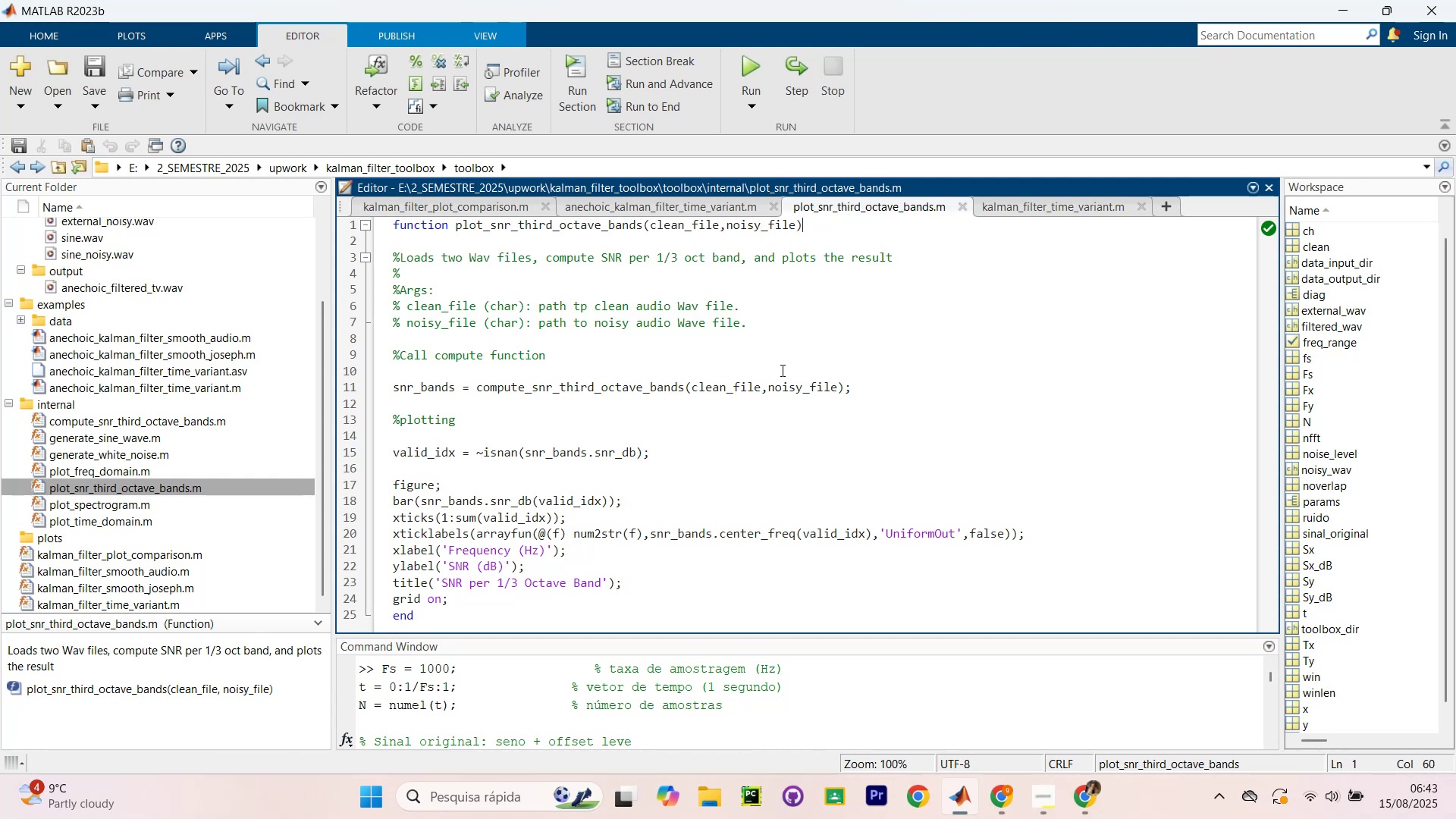 
scroll: coordinate [792, 366], scroll_direction: down, amount: 2.0
 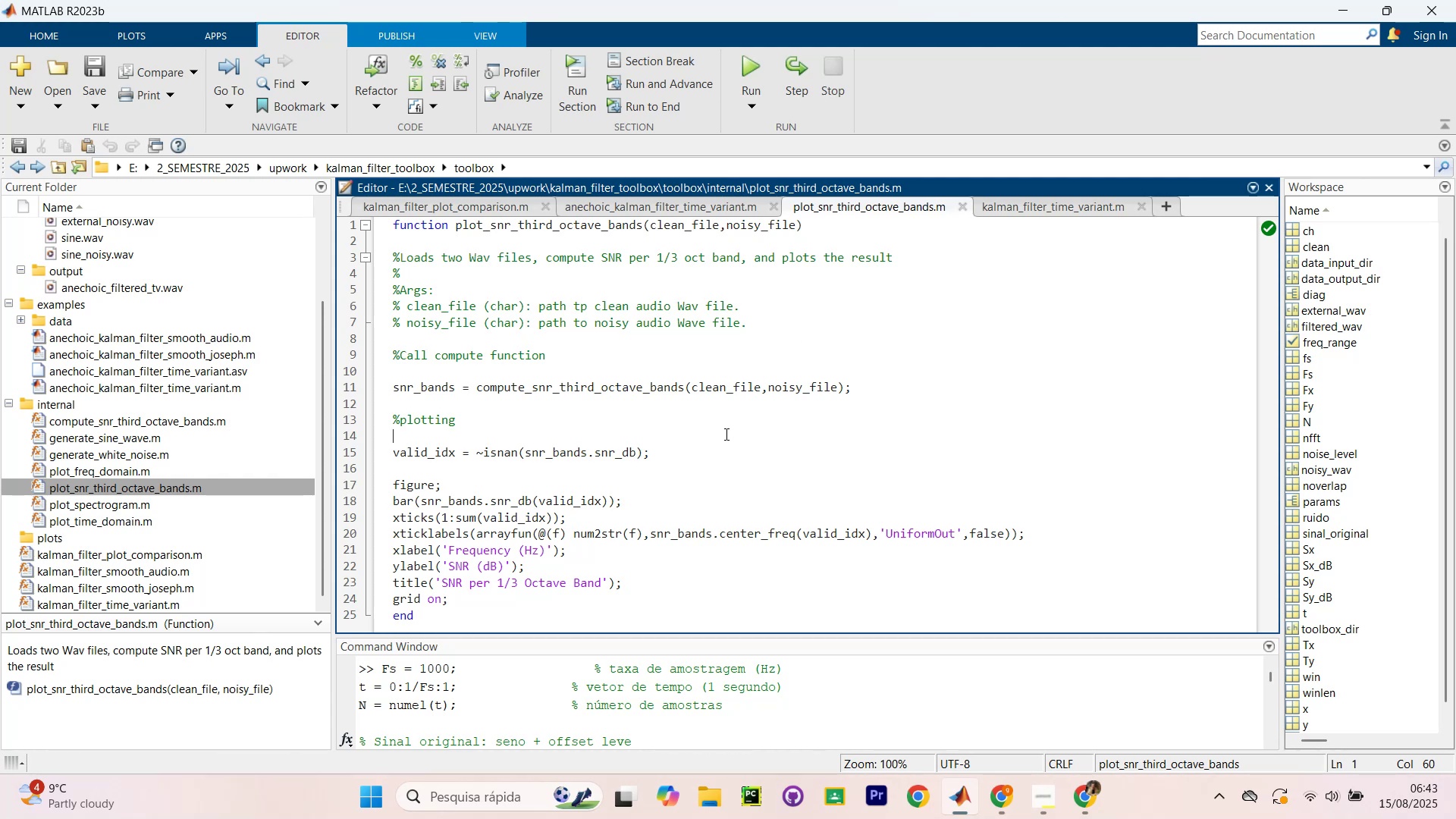 
double_click([736, 467])
 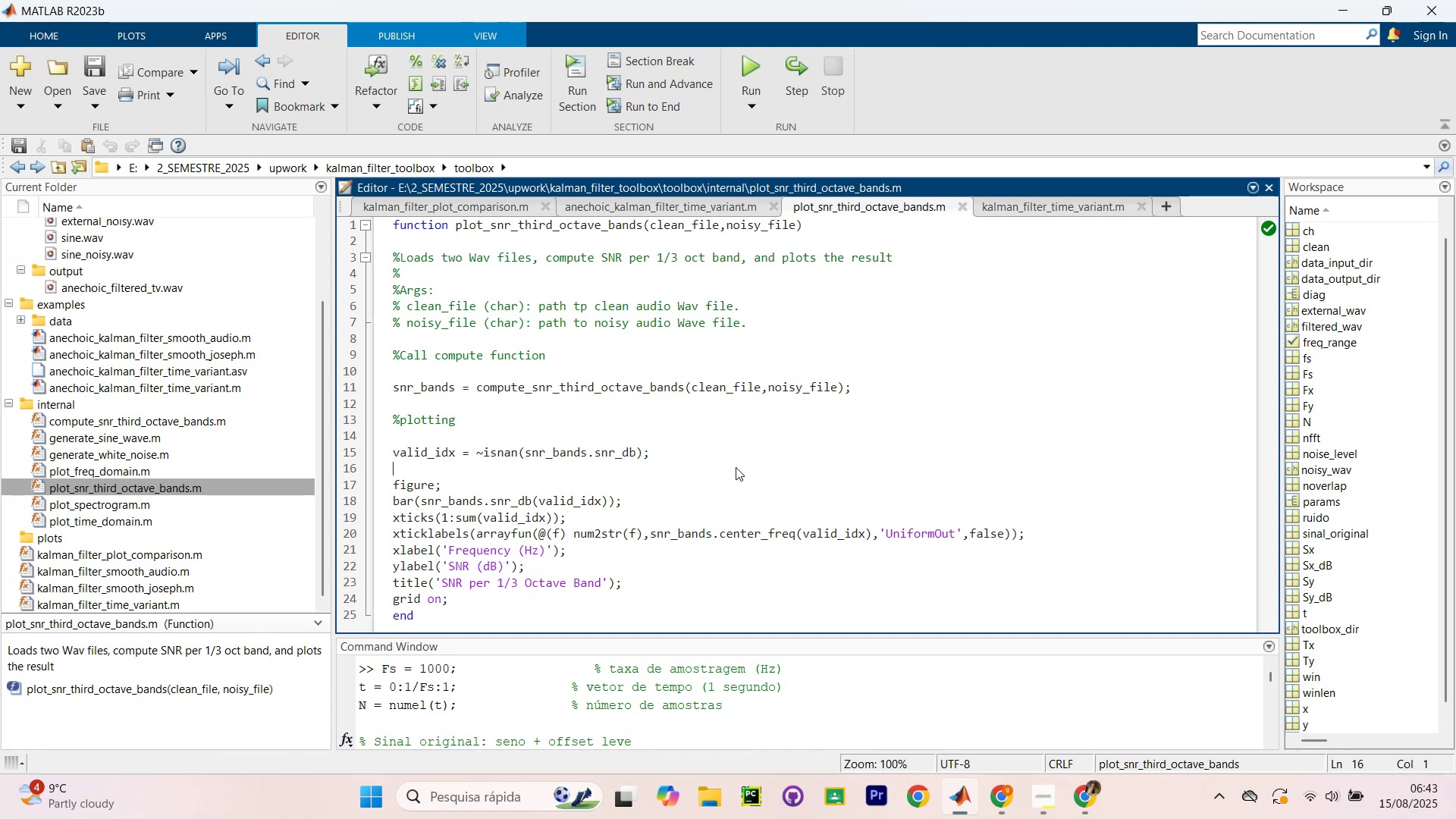 
scroll: coordinate [771, 369], scroll_direction: down, amount: 26.0
 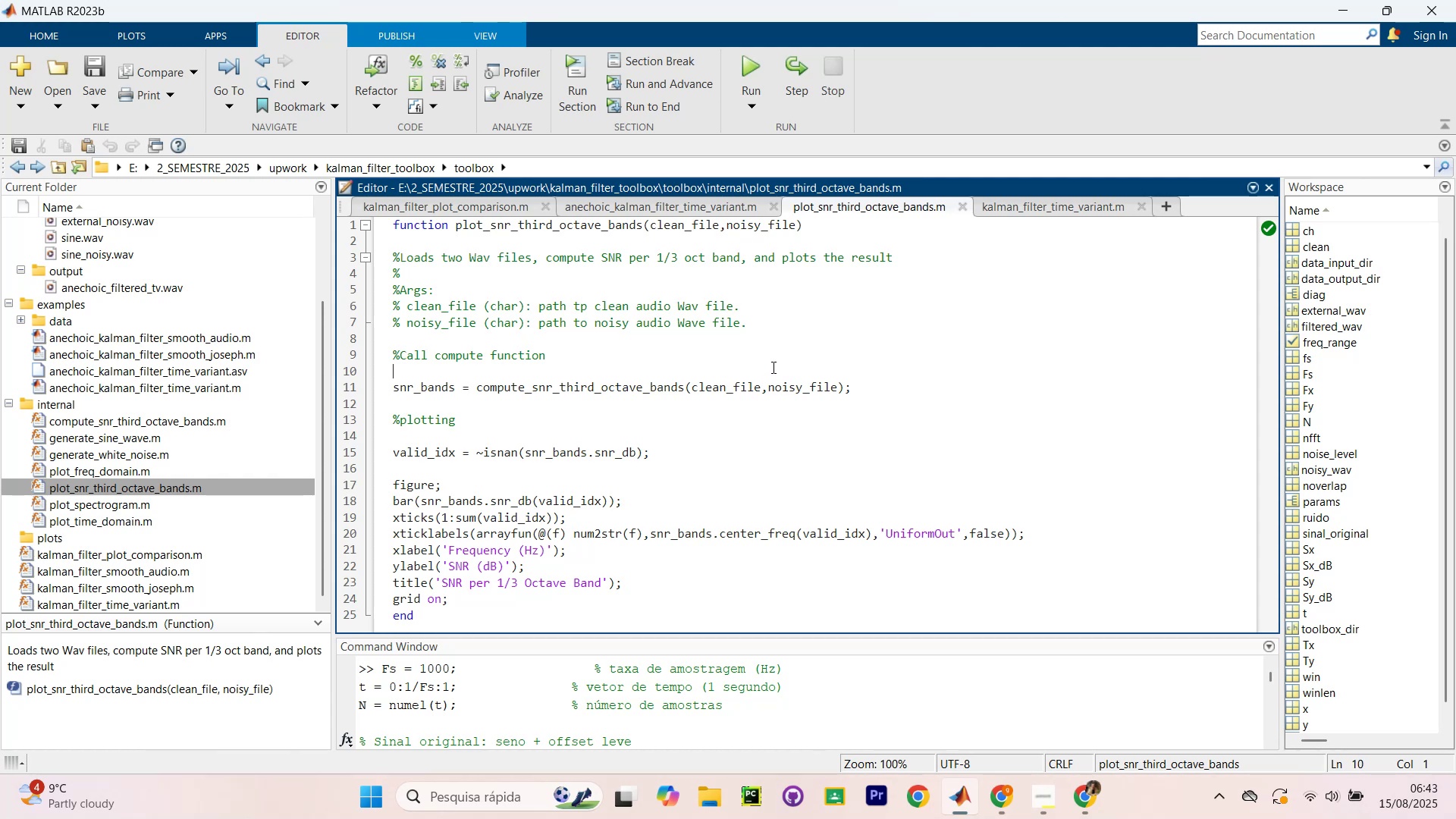 
scroll: coordinate [843, 240], scroll_direction: up, amount: 3.0
 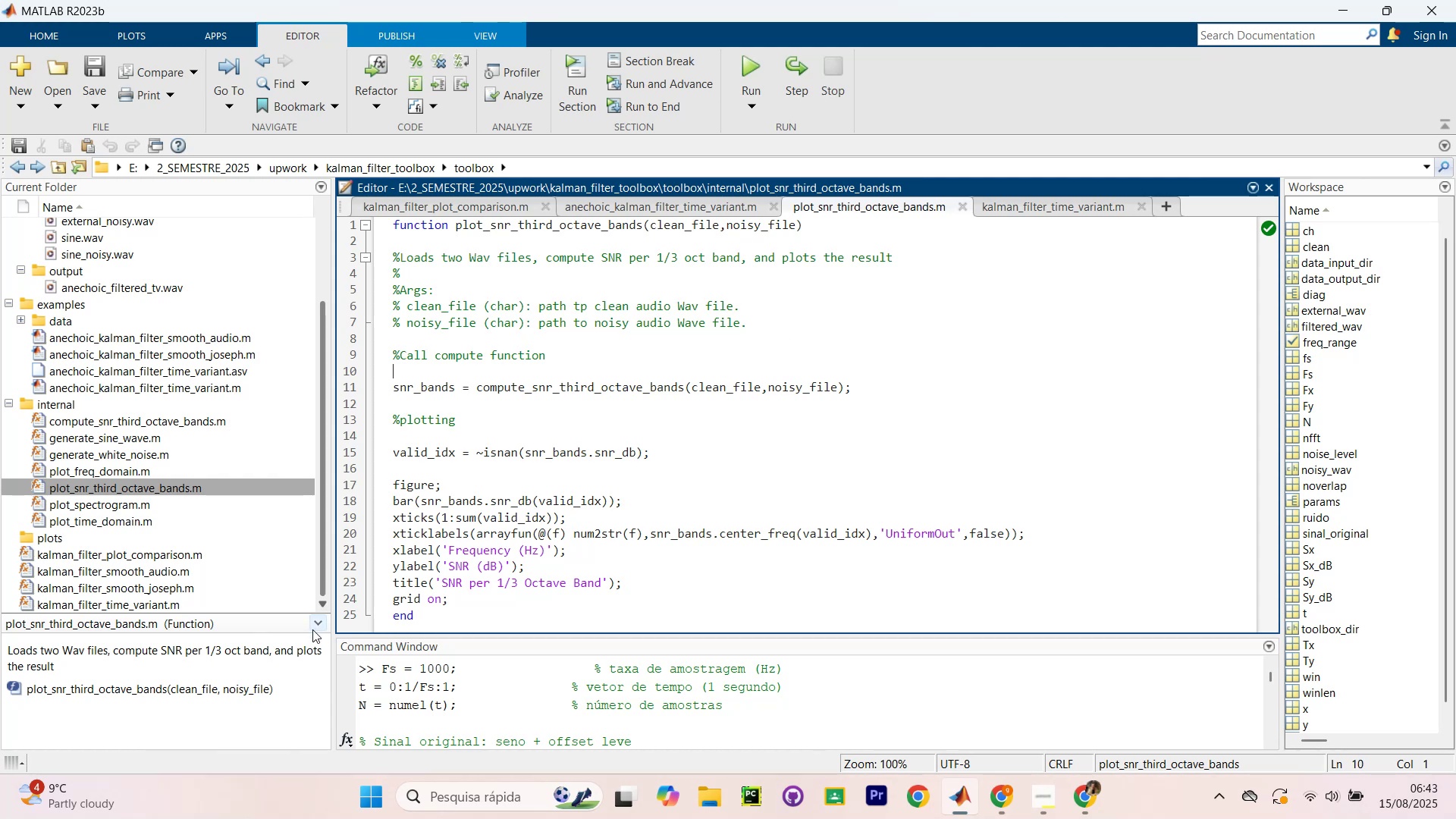 
scroll: coordinate [486, 642], scroll_direction: down, amount: 5.0
 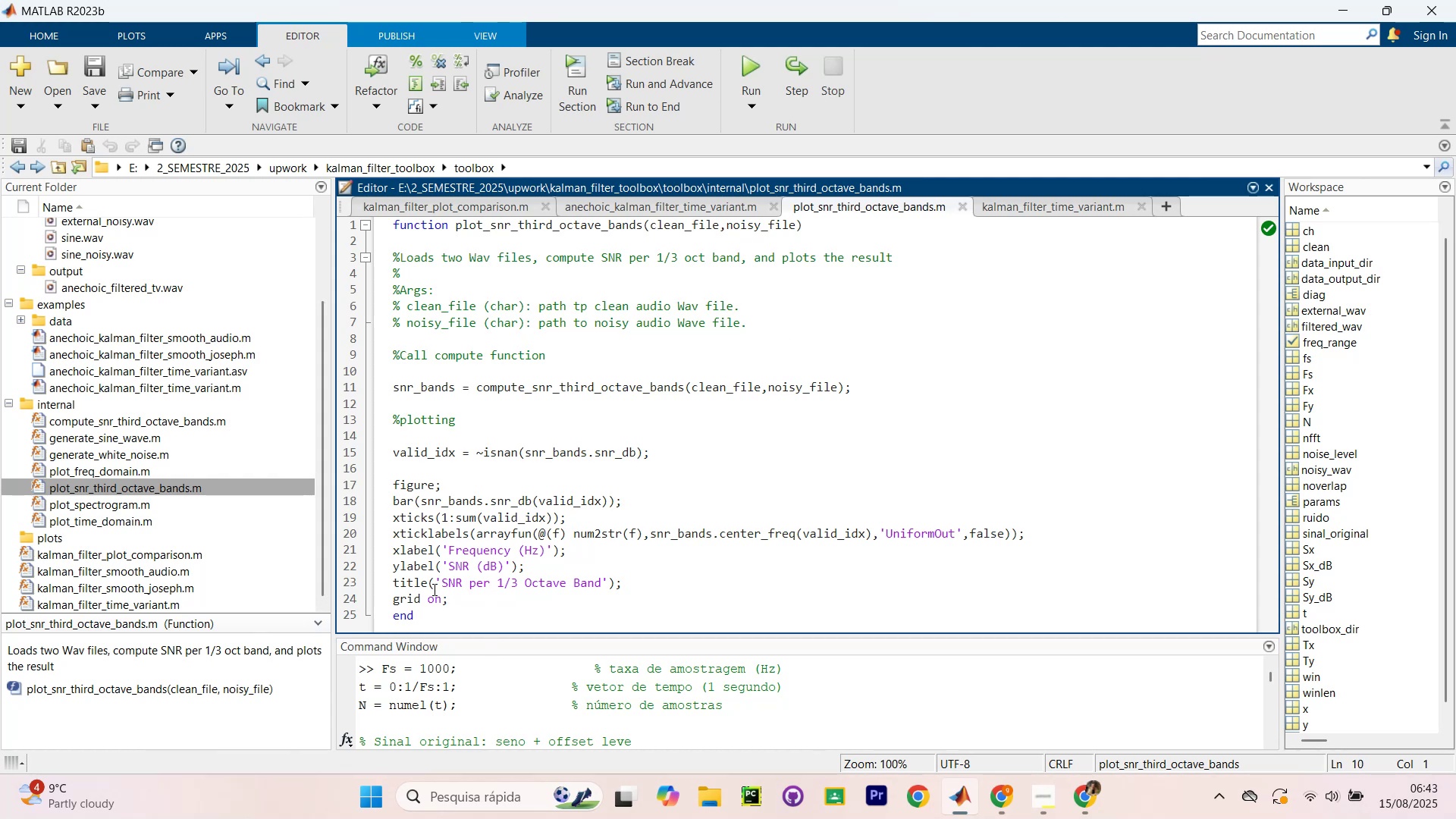 
wait(5.18)
 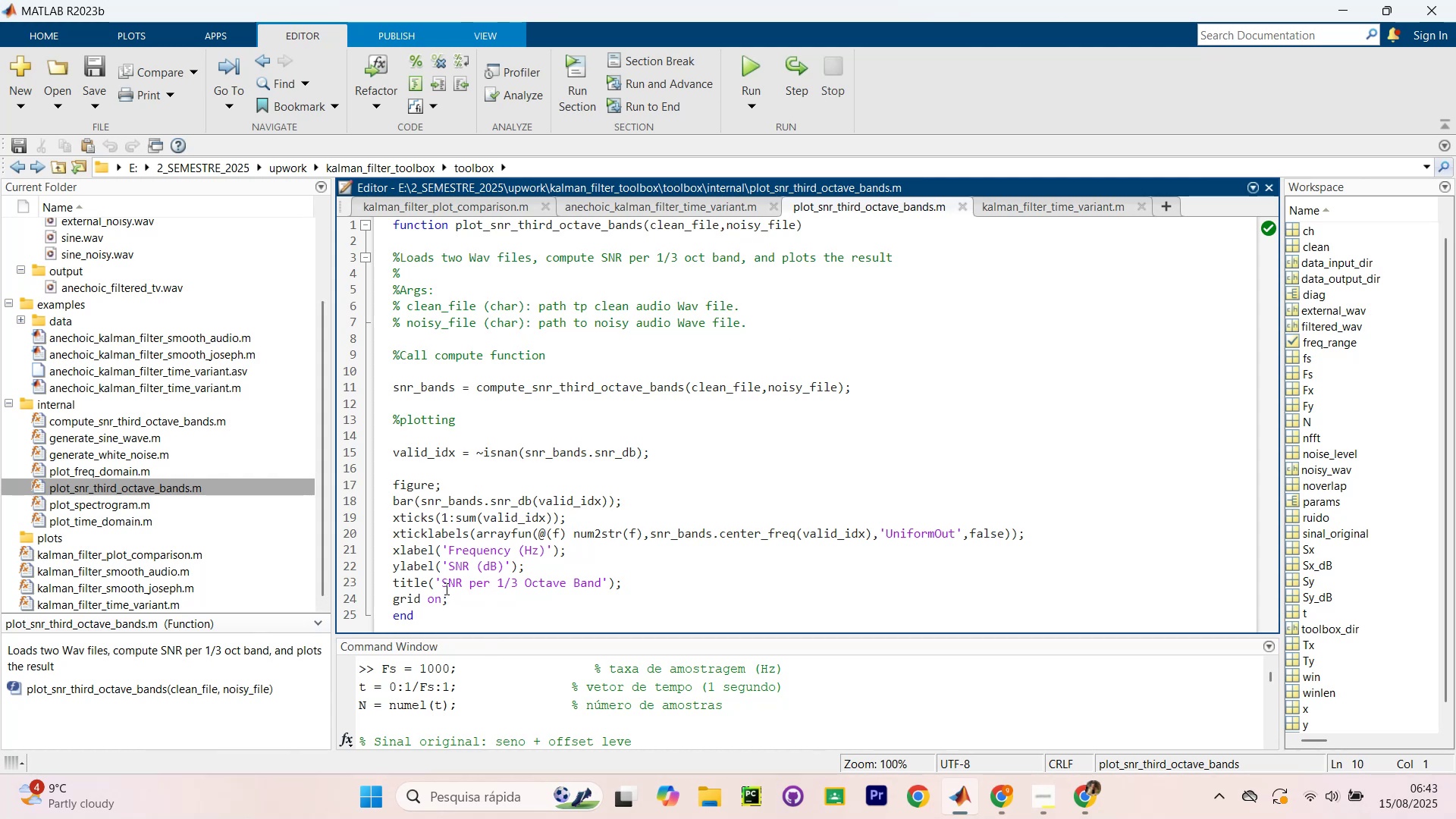 
double_click([162, 425])
 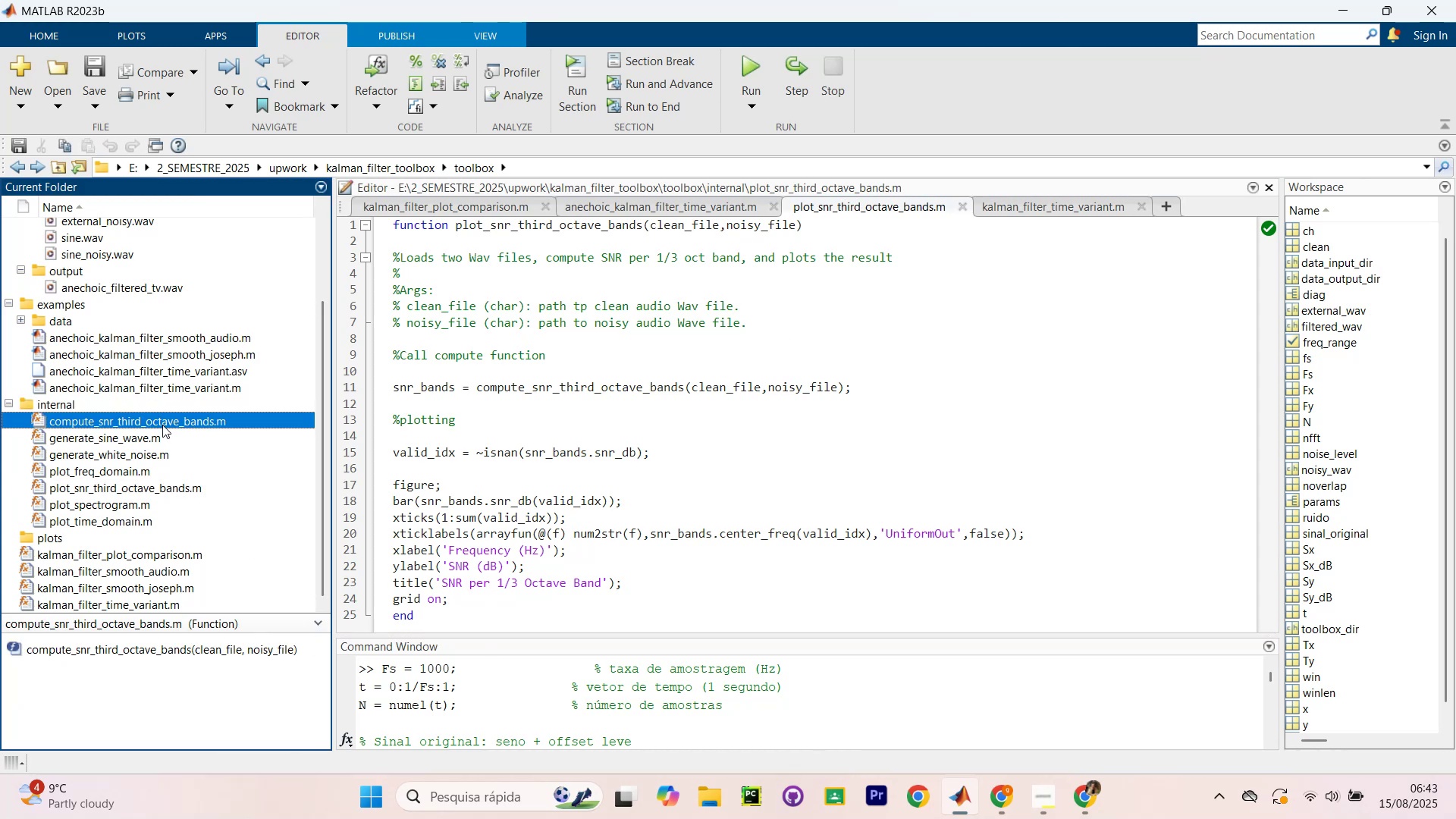 
triple_click([162, 425])
 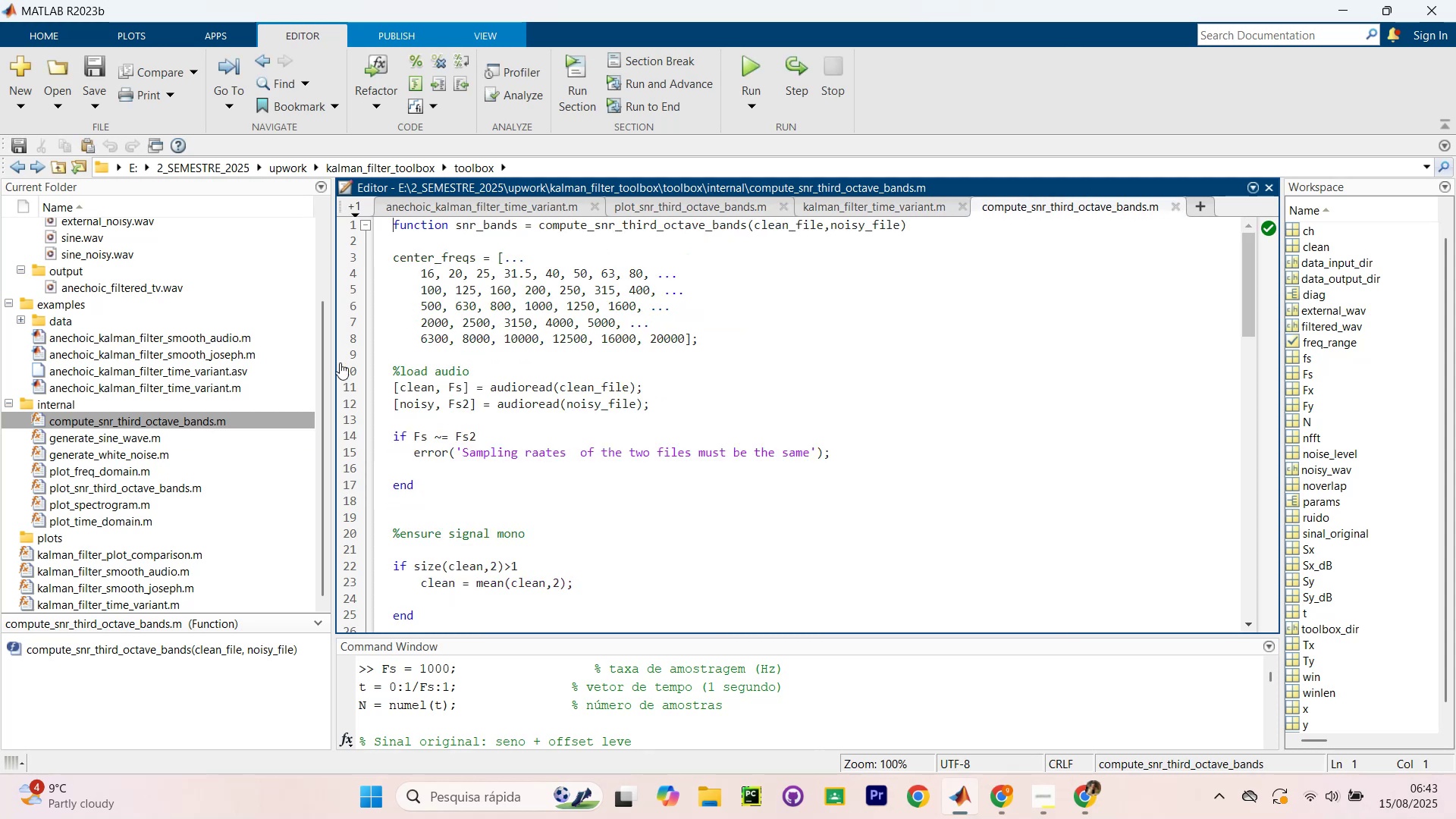 
scroll: coordinate [743, 385], scroll_direction: down, amount: 15.0
 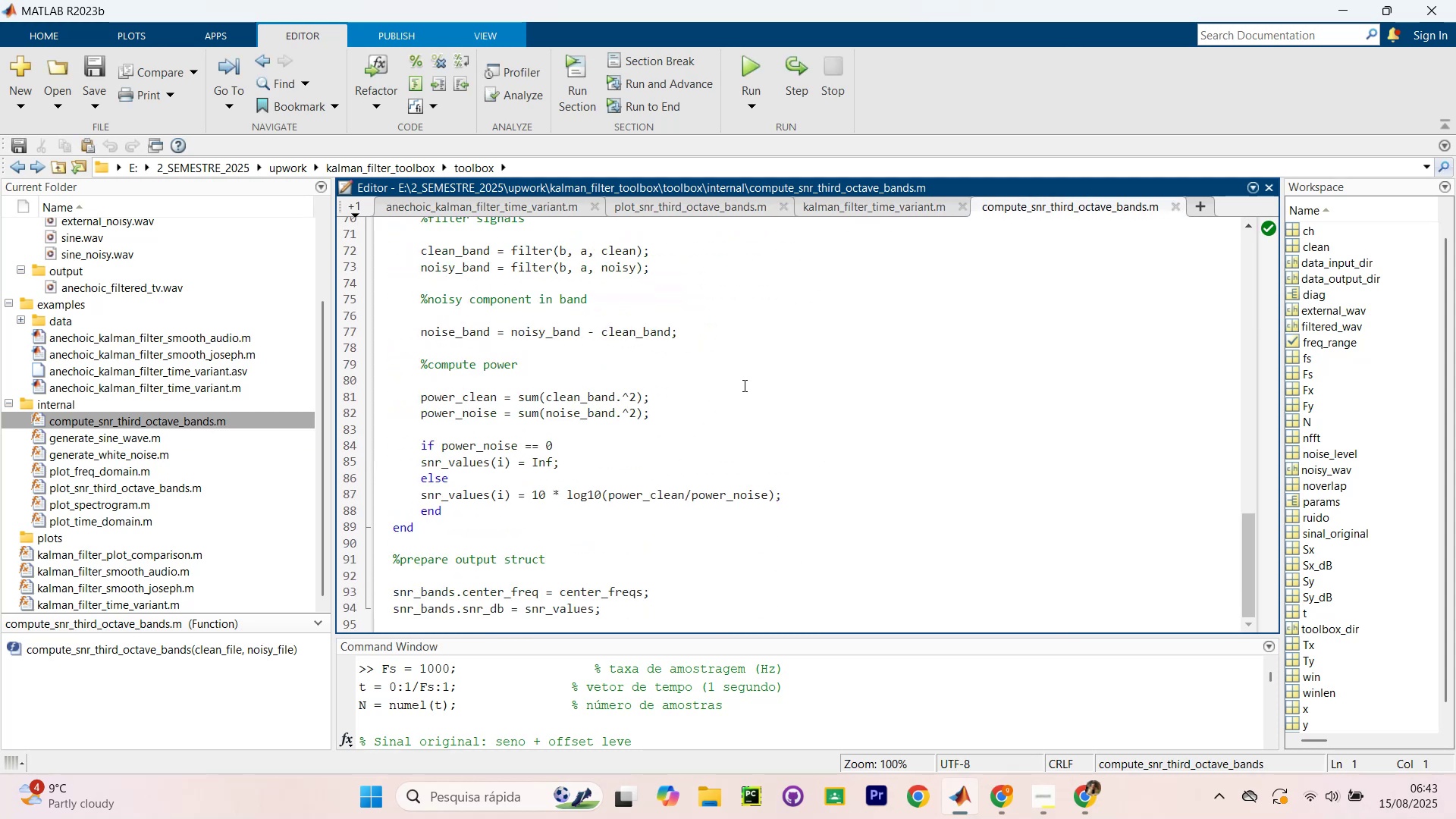 
scroll: coordinate [743, 378], scroll_direction: up, amount: 17.0
 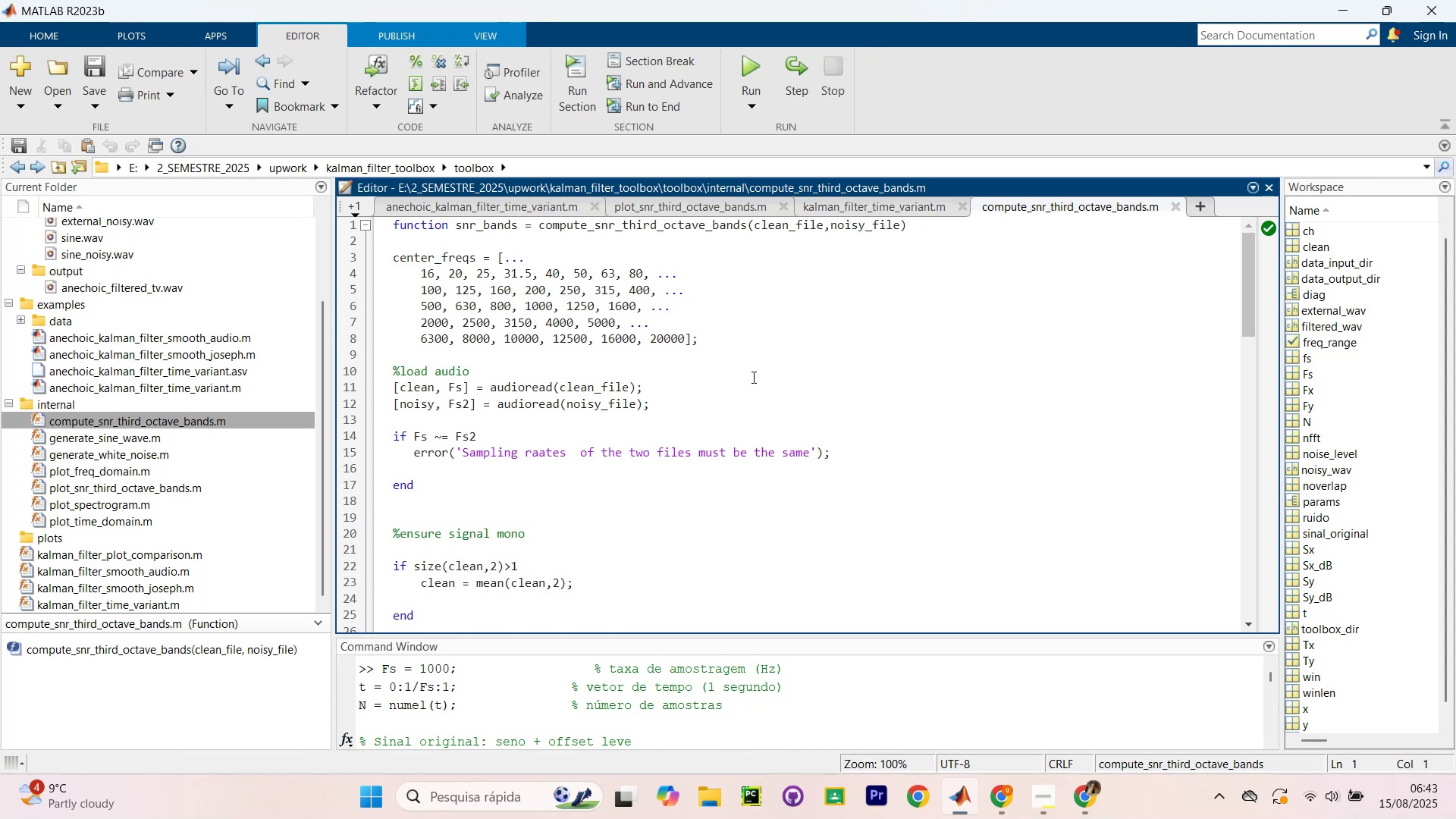 
scroll: coordinate [762, 366], scroll_direction: down, amount: 1.0
 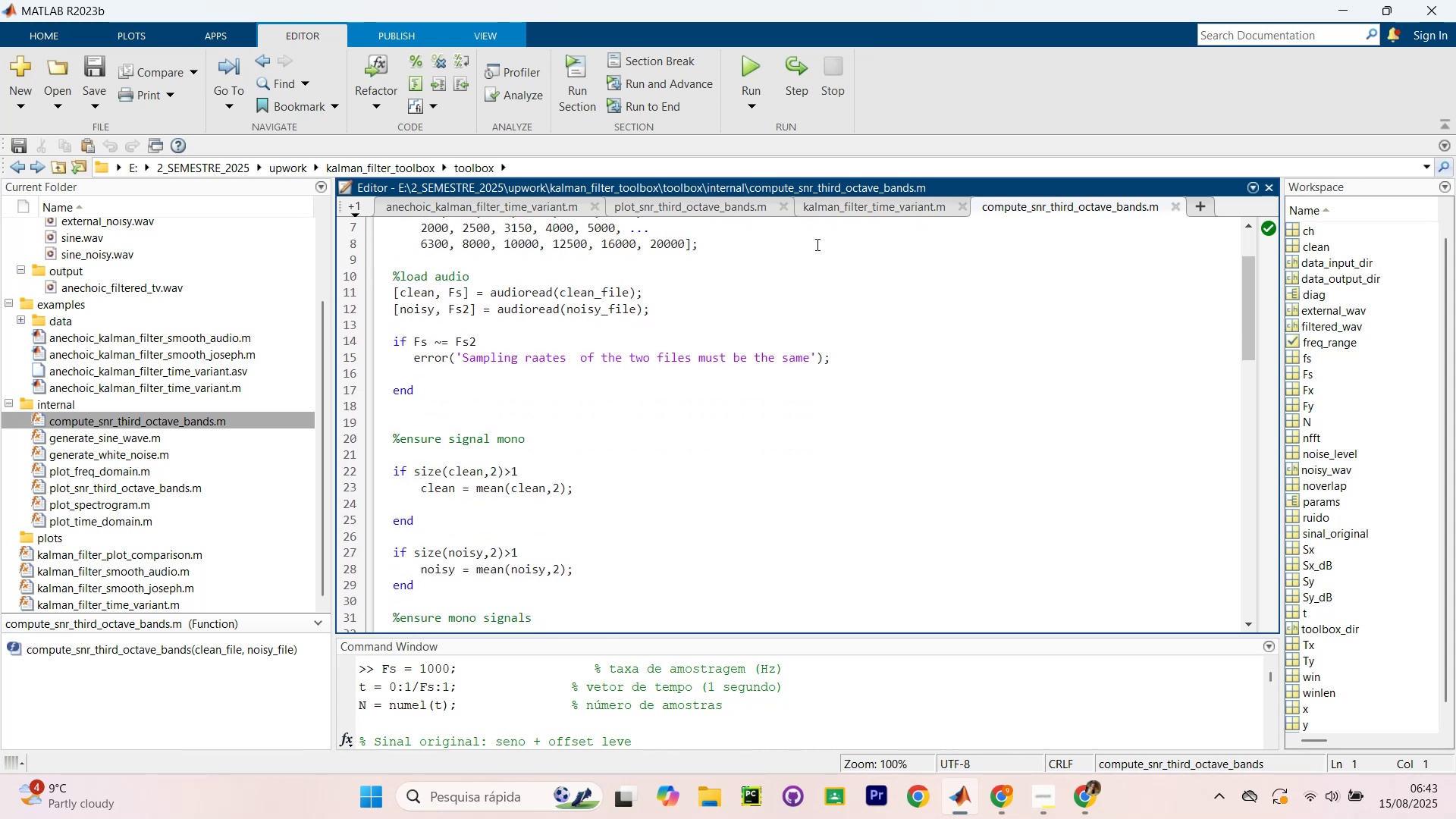 
left_click([866, 203])
 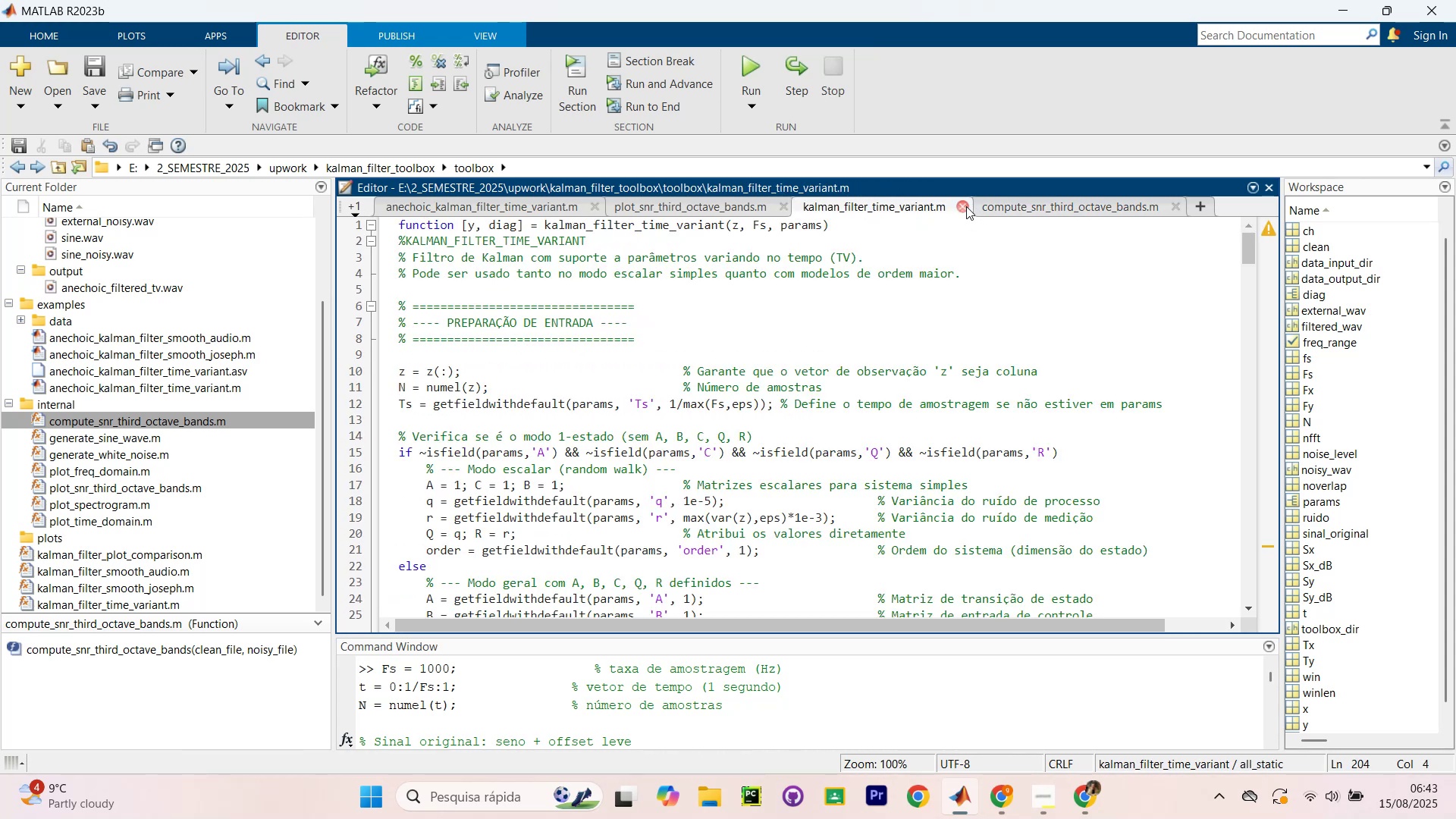 
left_click([1029, 206])
 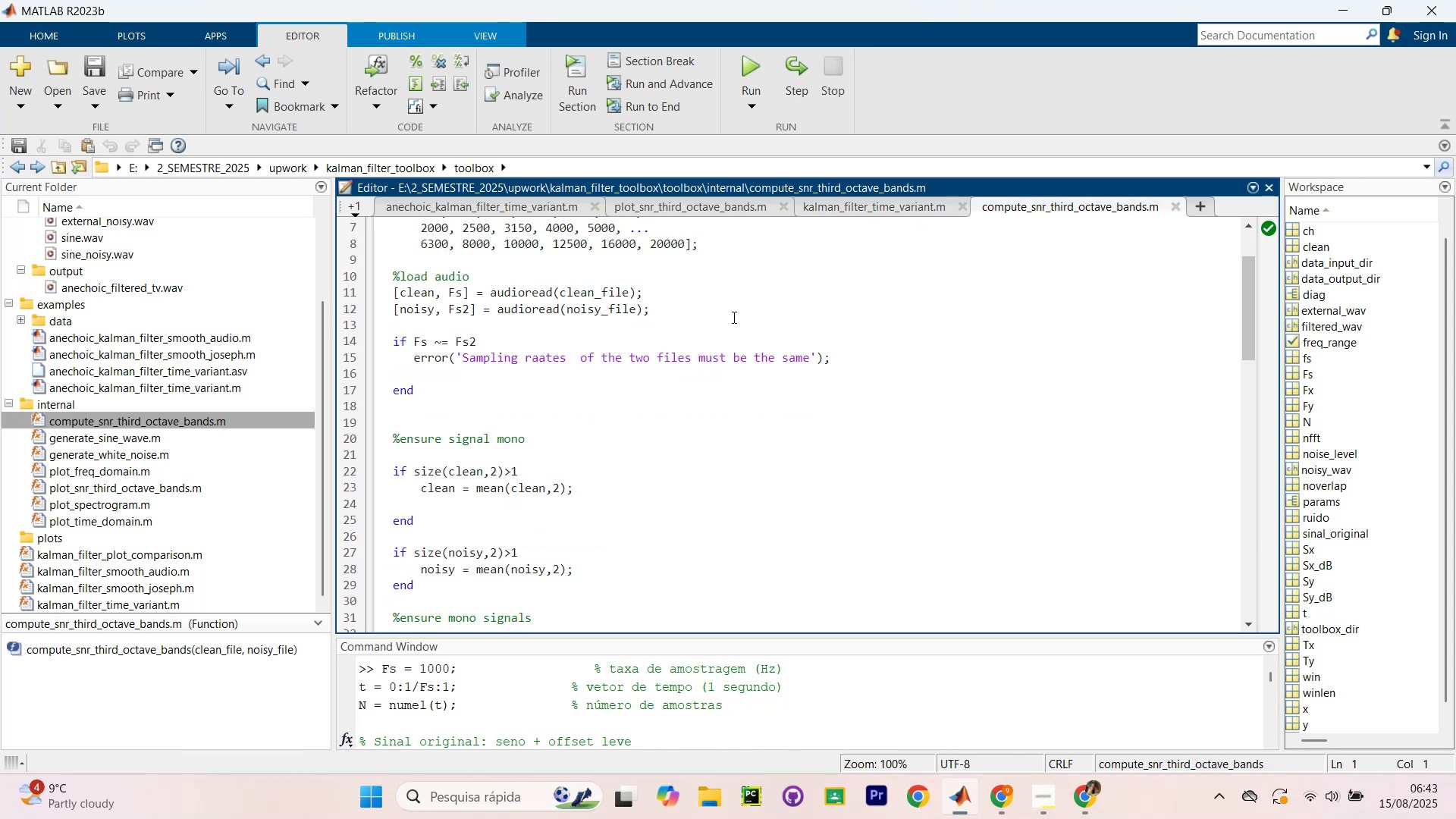 
scroll: coordinate [753, 297], scroll_direction: up, amount: 5.0
 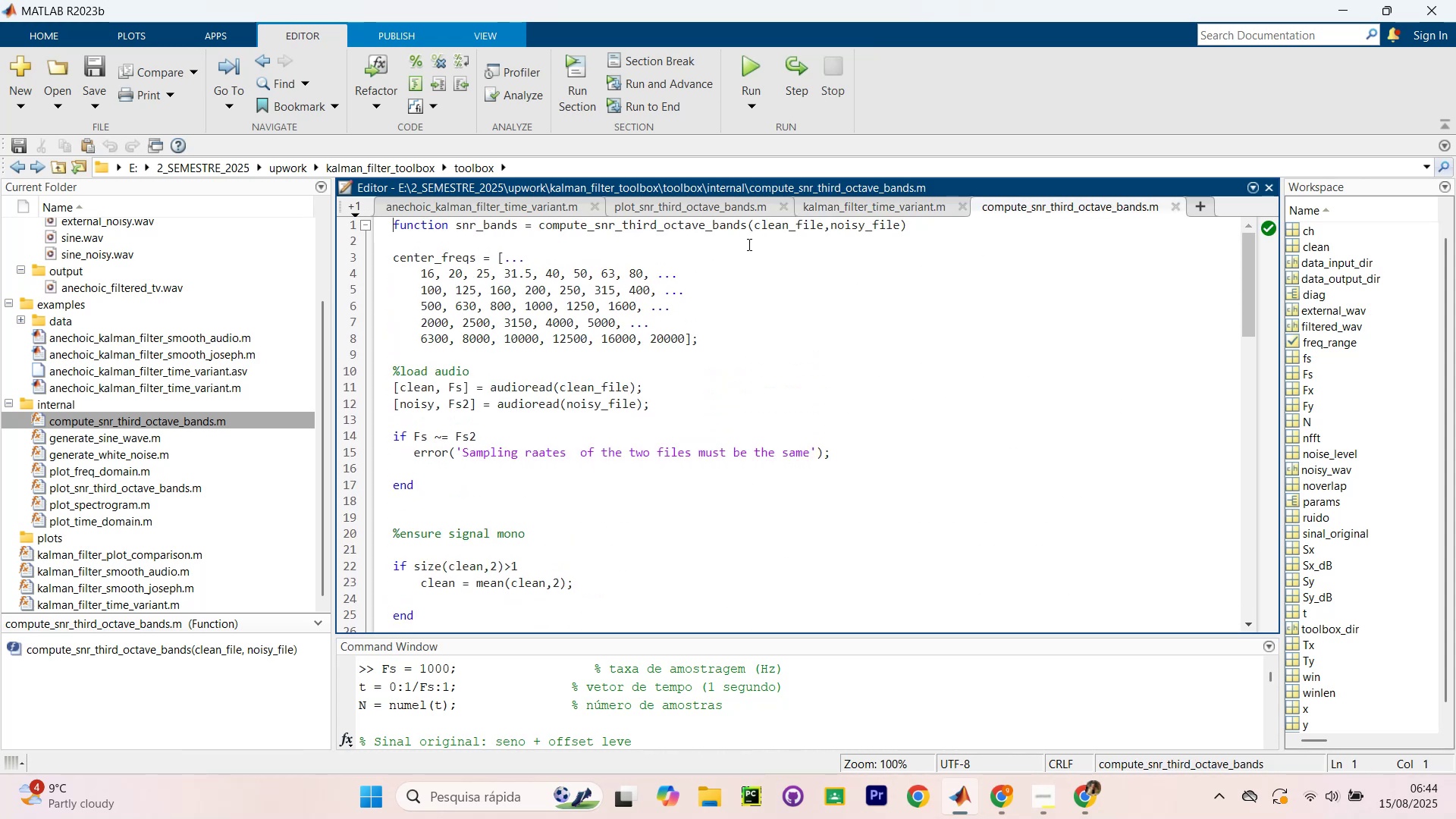 
scroll: coordinate [745, 253], scroll_direction: down, amount: 11.0
 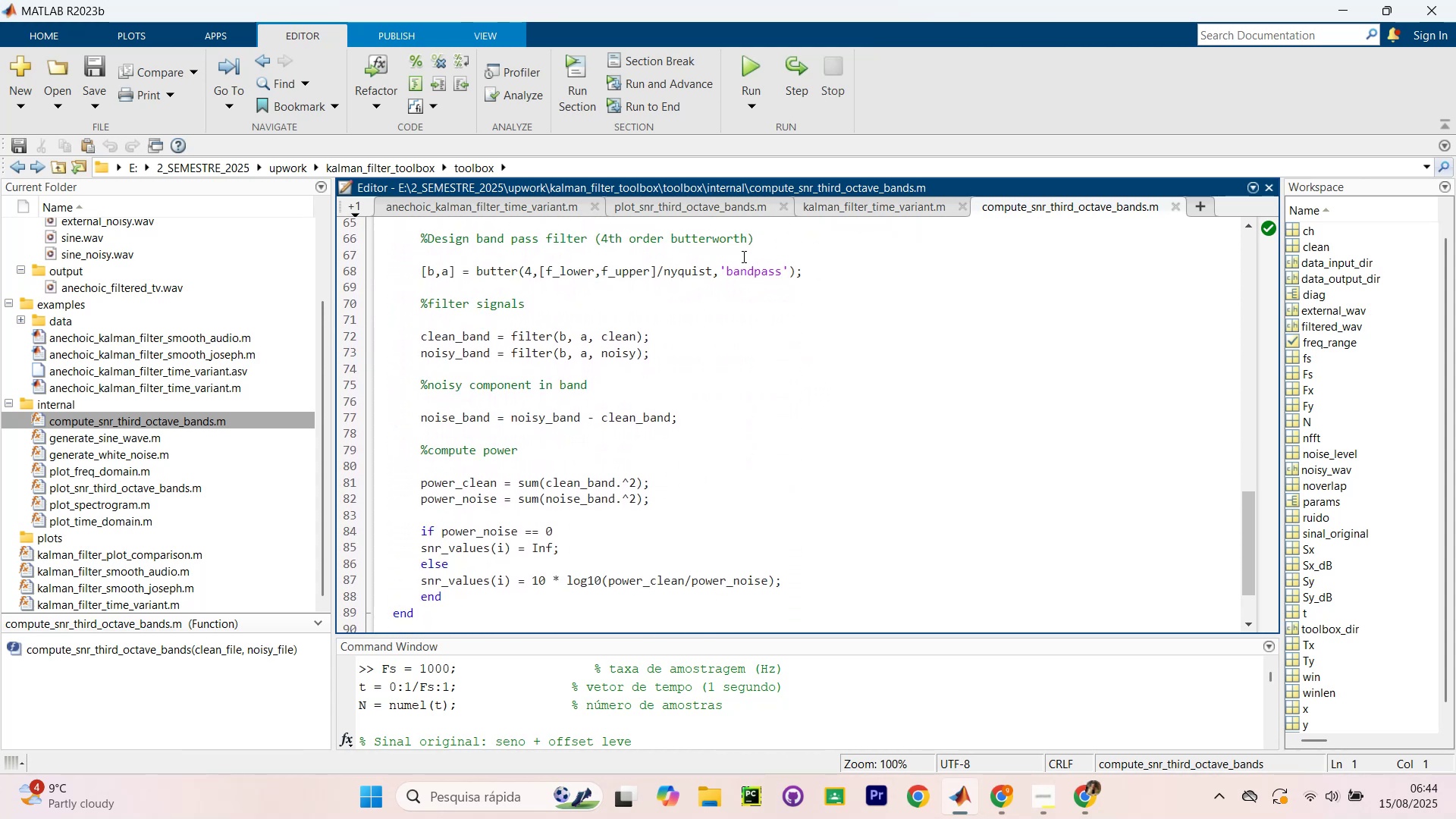 
scroll: coordinate [736, 268], scroll_direction: down, amount: 6.0
 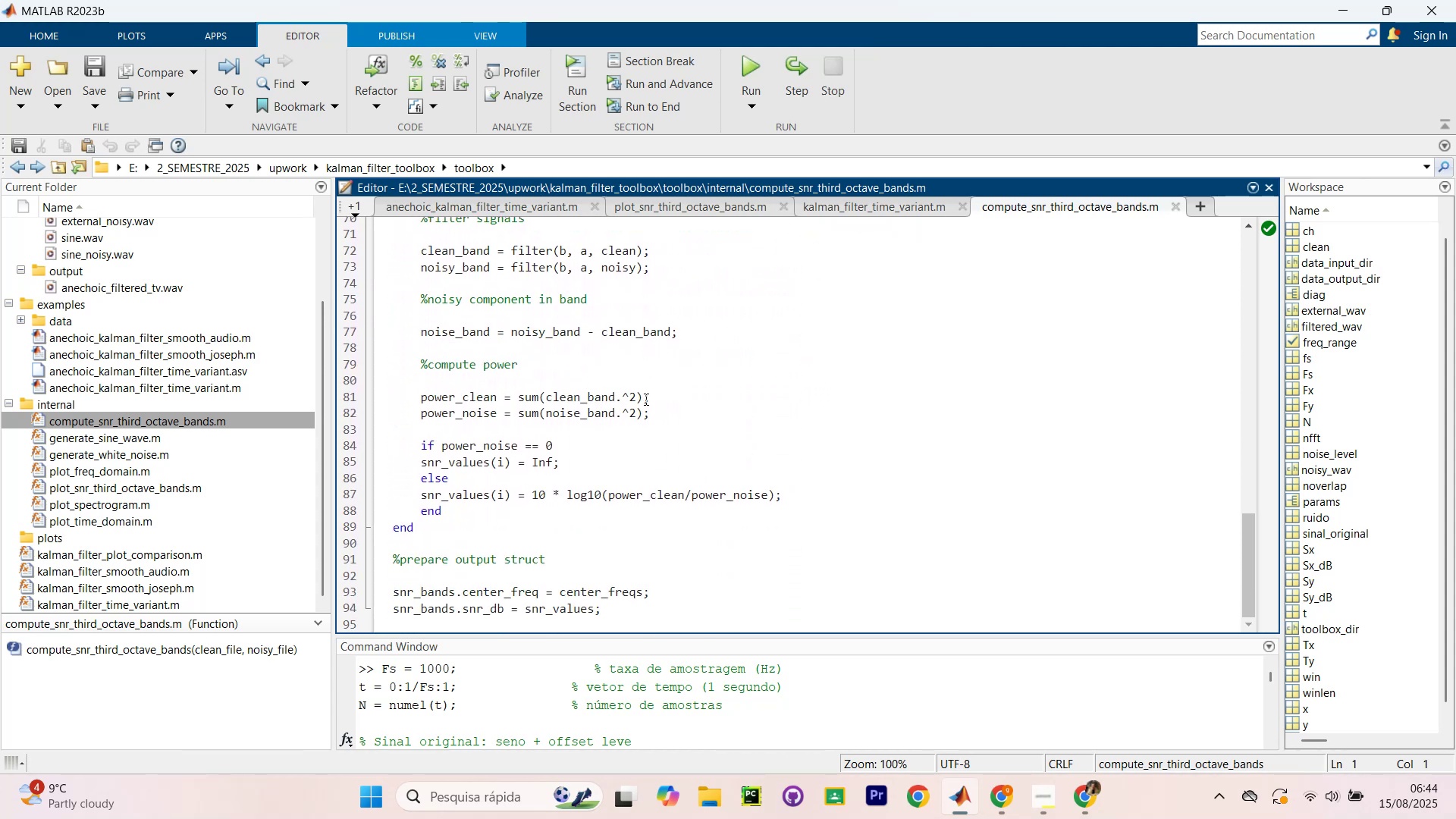 
scroll: coordinate [663, 377], scroll_direction: up, amount: 2.0
 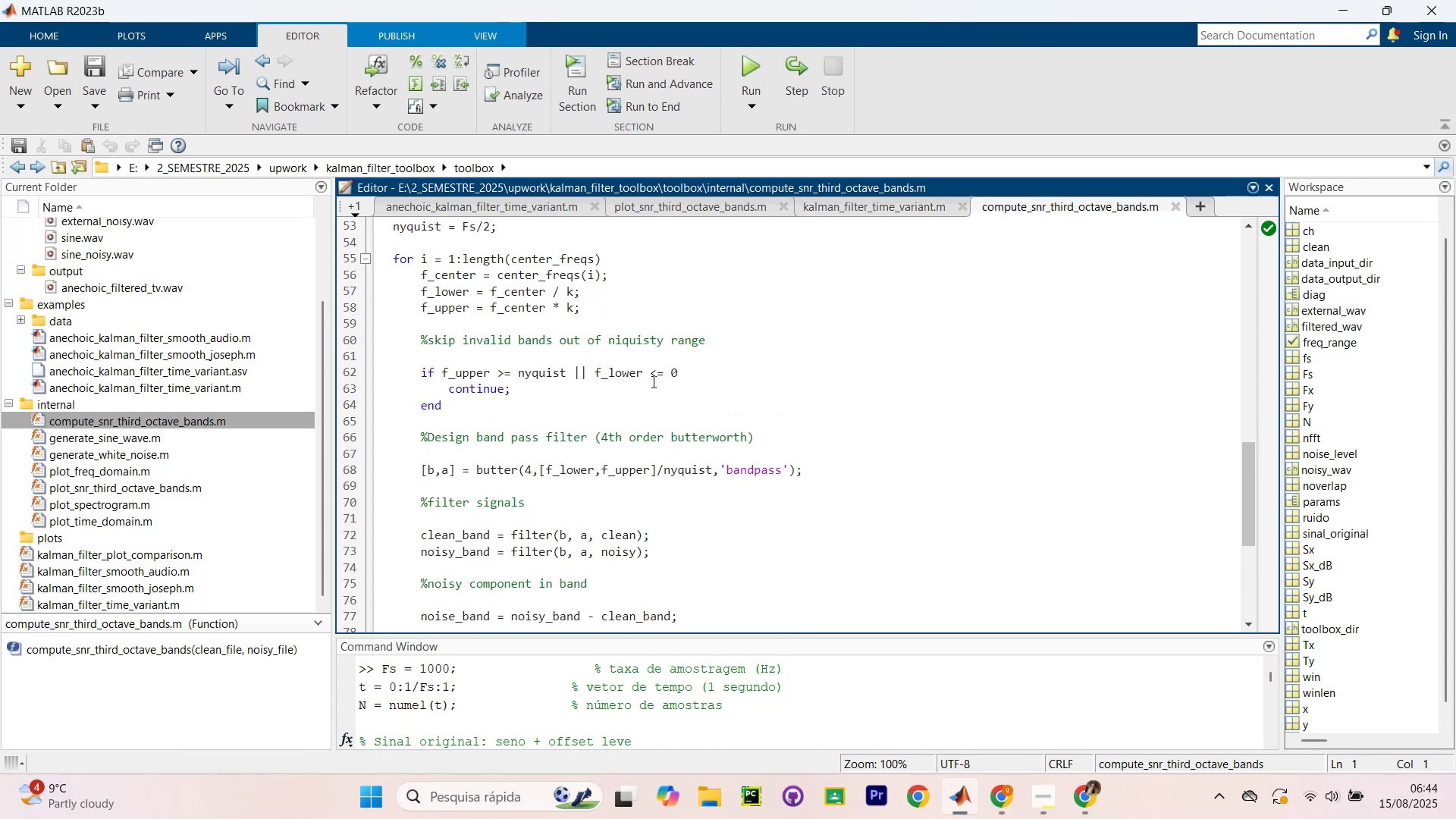 
scroll: coordinate [513, 380], scroll_direction: down, amount: 2.0
 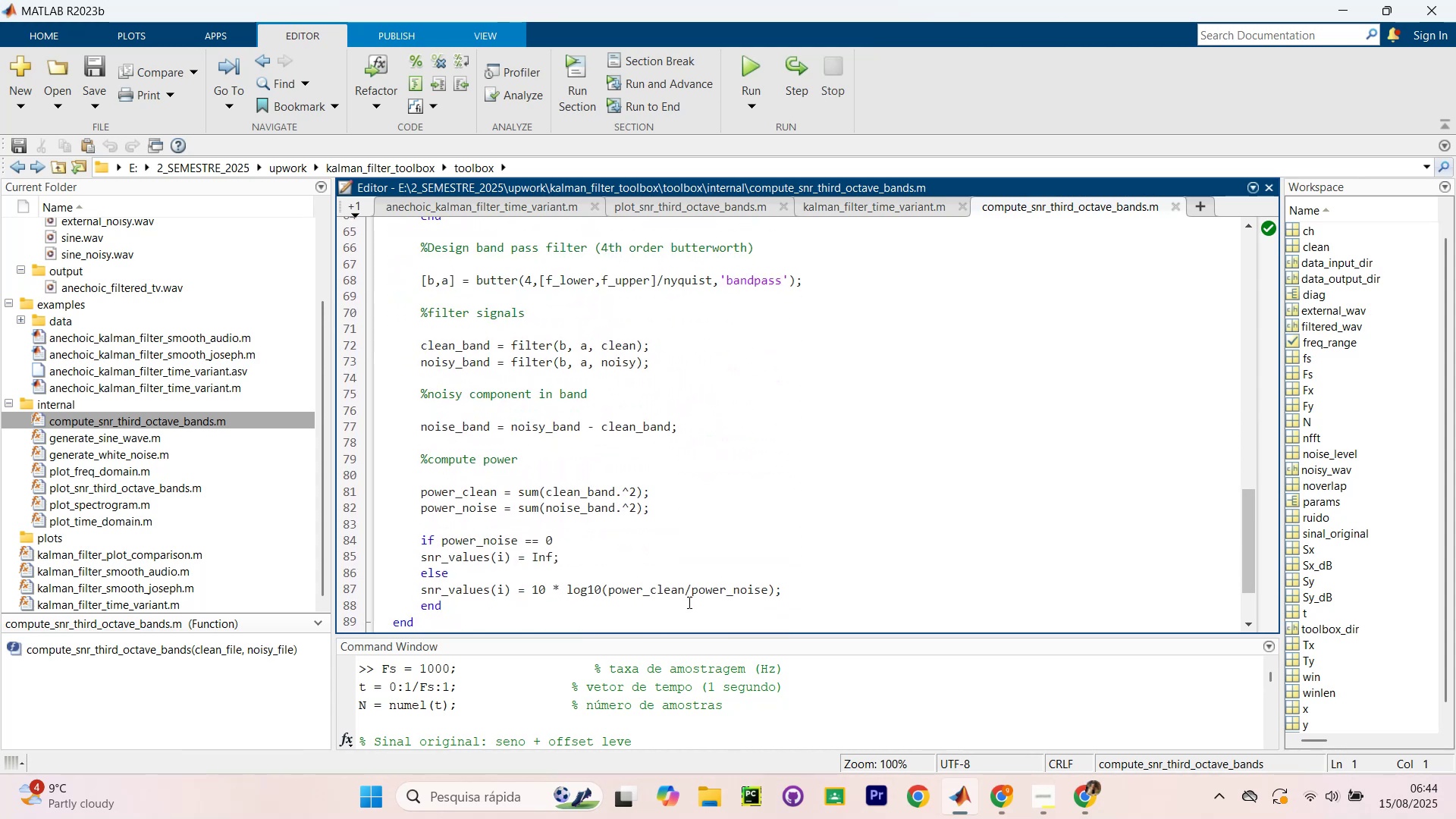 
scroll: coordinate [635, 519], scroll_direction: up, amount: 7.0
 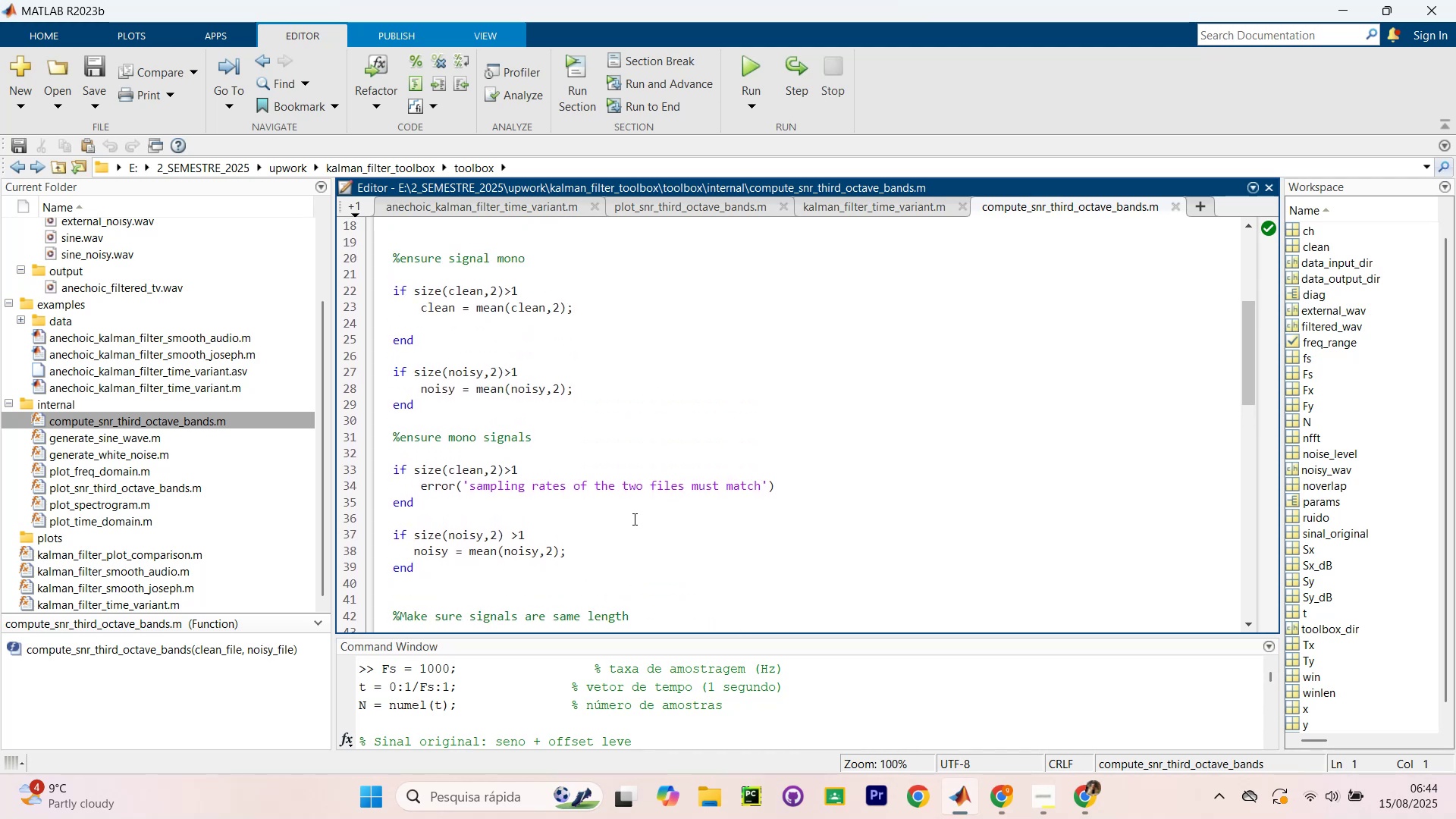 
scroll: coordinate [675, 494], scroll_direction: up, amount: 7.0
 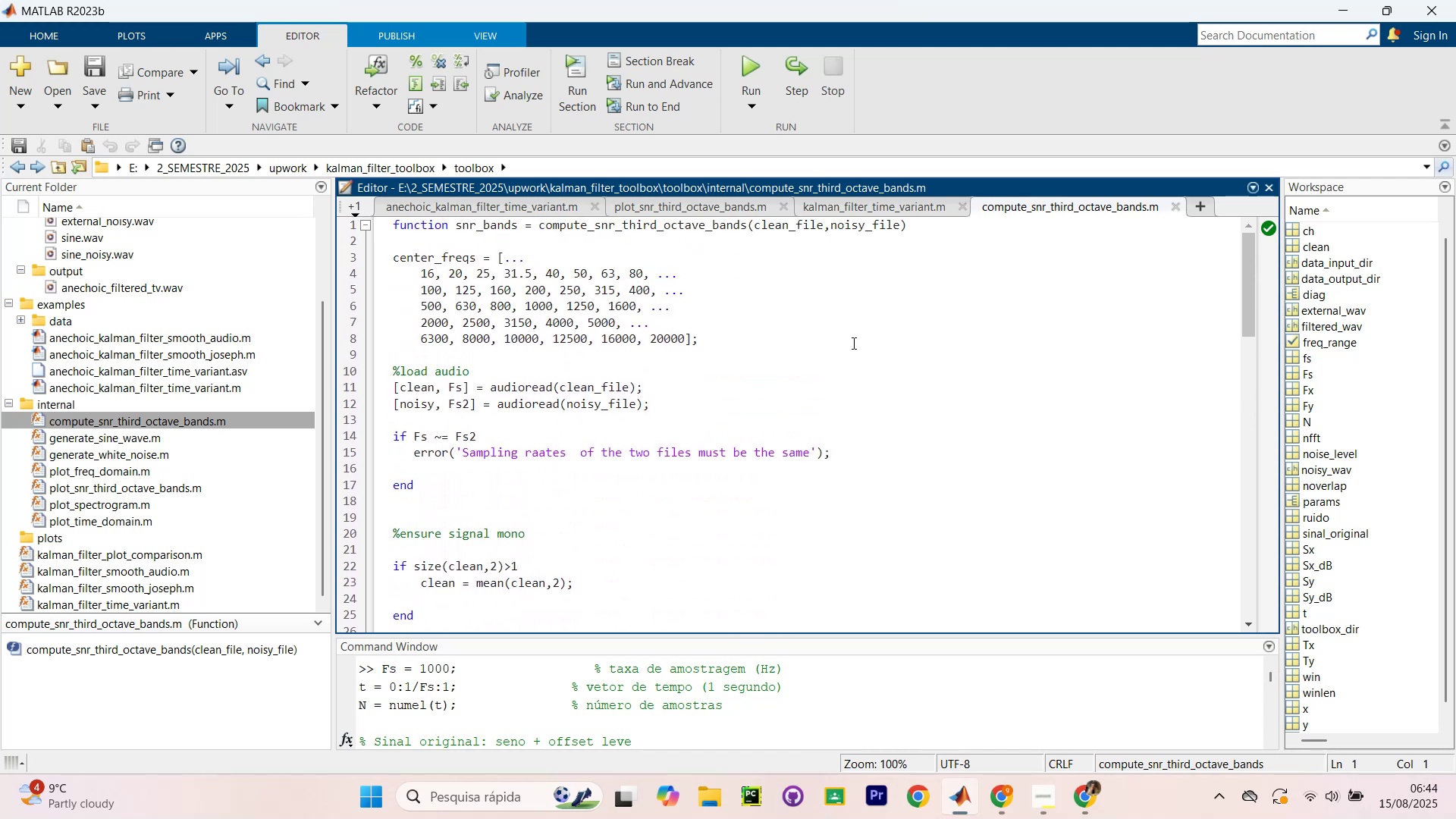 
left_click([852, 343])
 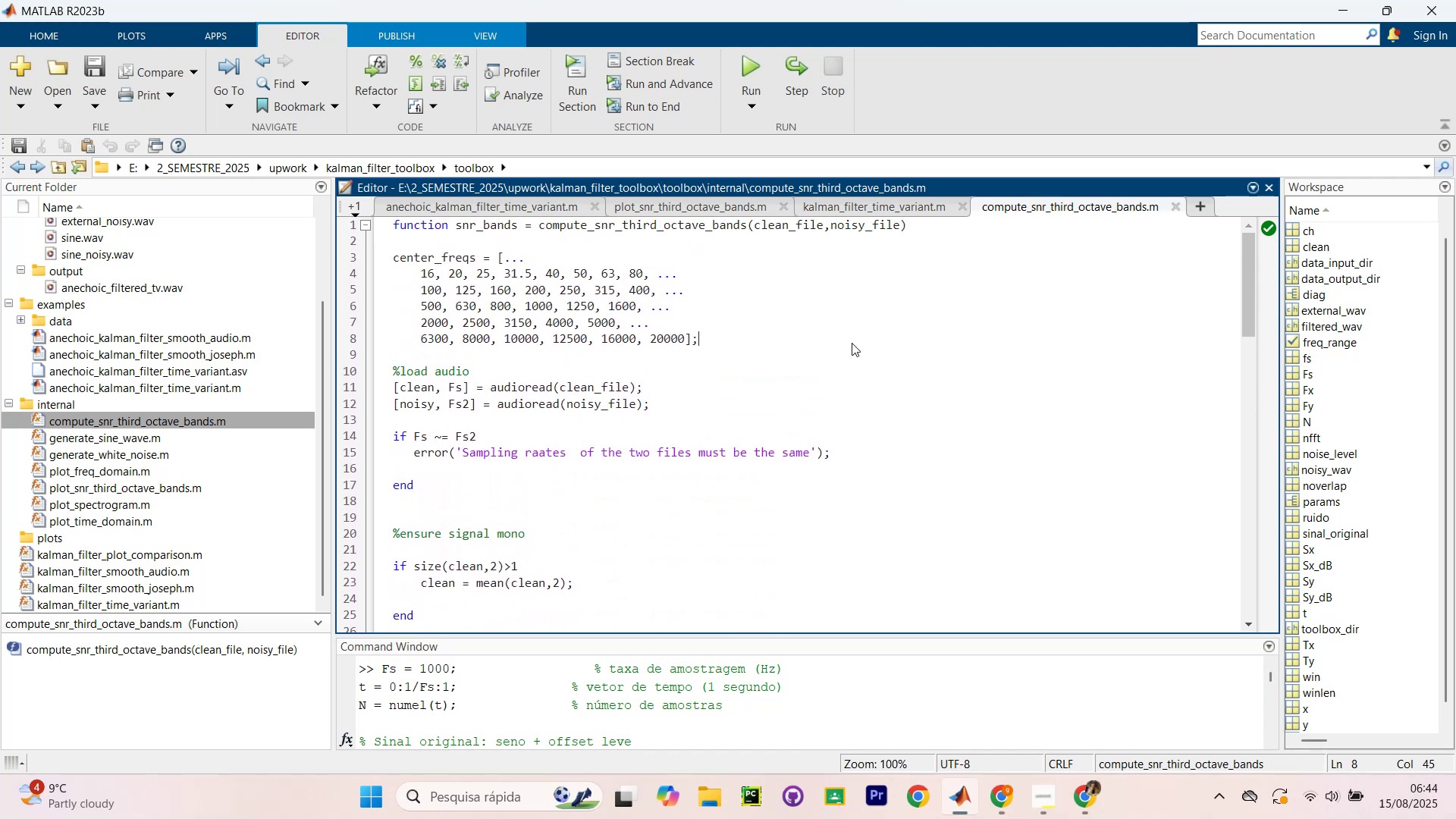 
scroll: coordinate [814, 367], scroll_direction: down, amount: 15.0
 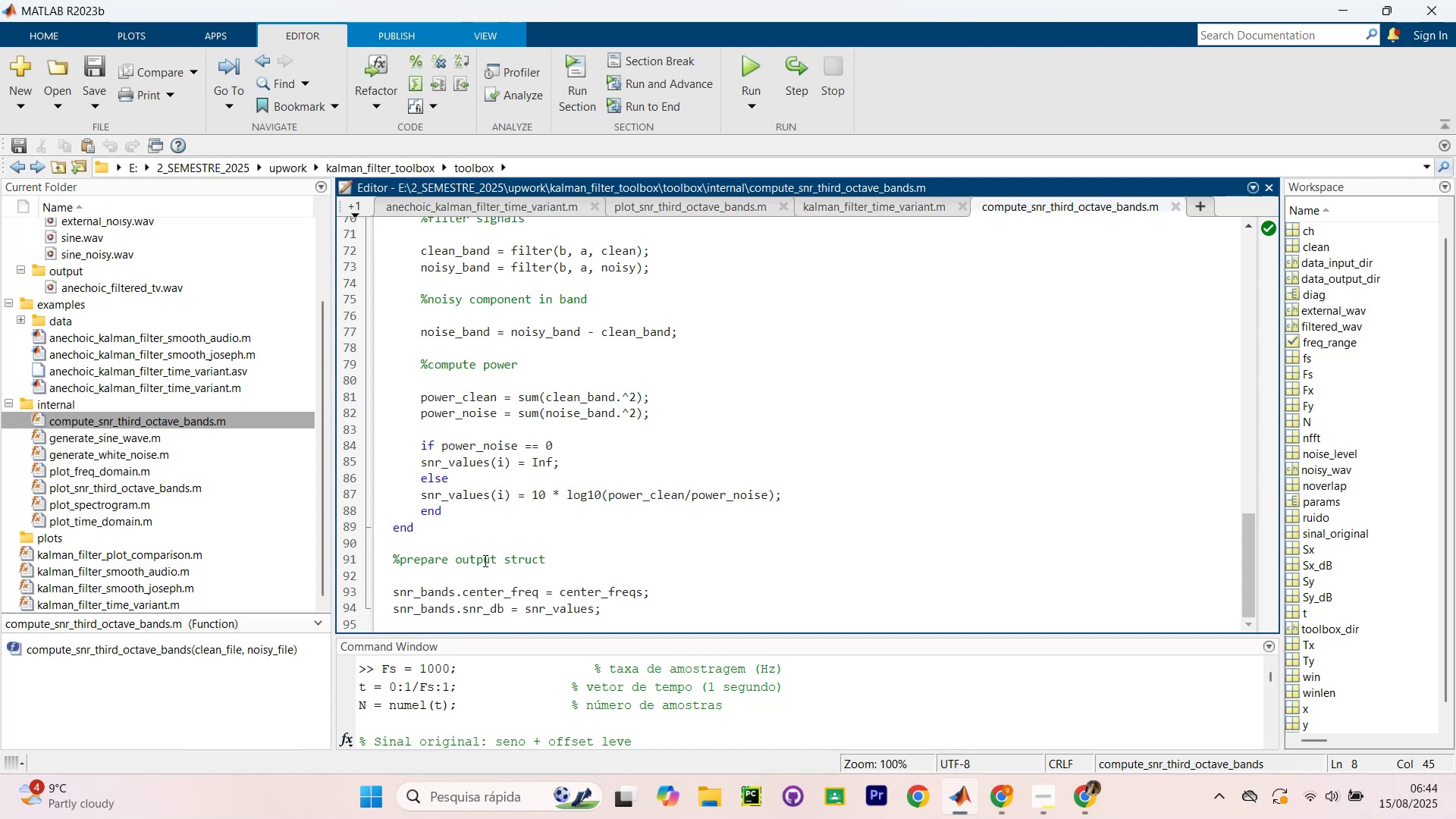 
wait(24.94)
 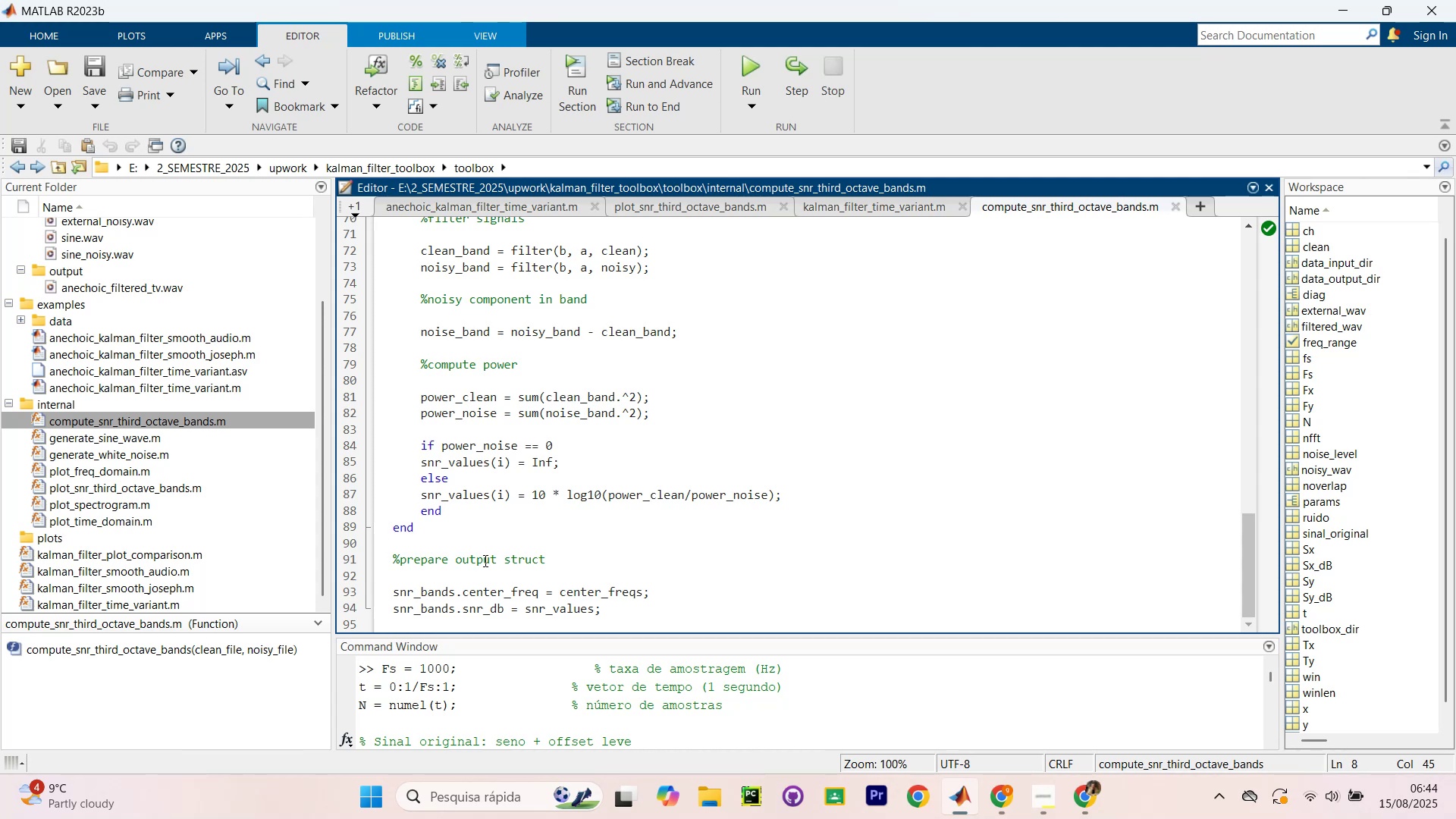 
scroll: coordinate [480, 459], scroll_direction: down, amount: 7.0
 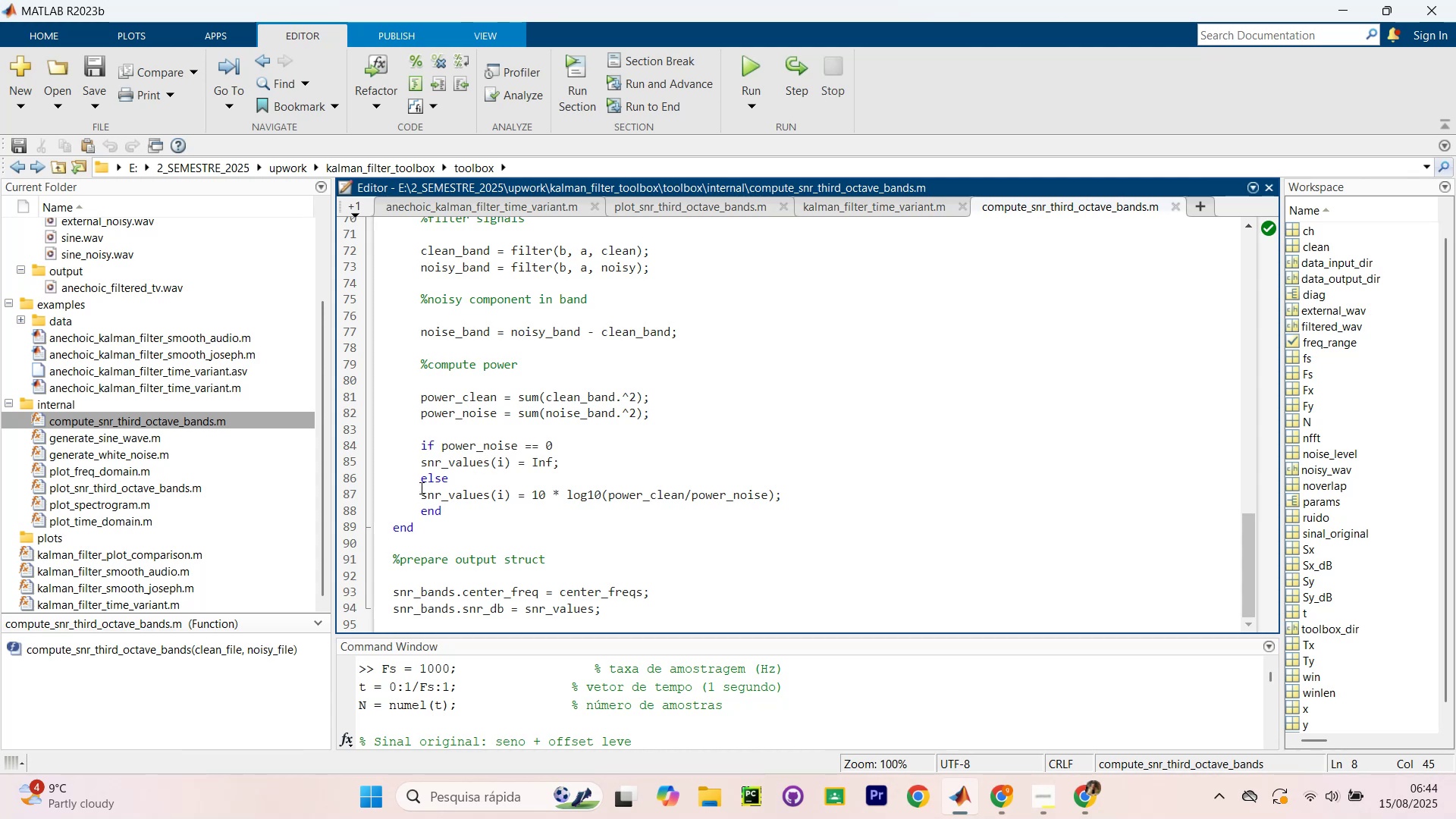 
scroll: coordinate [467, 262], scroll_direction: up, amount: 31.0
 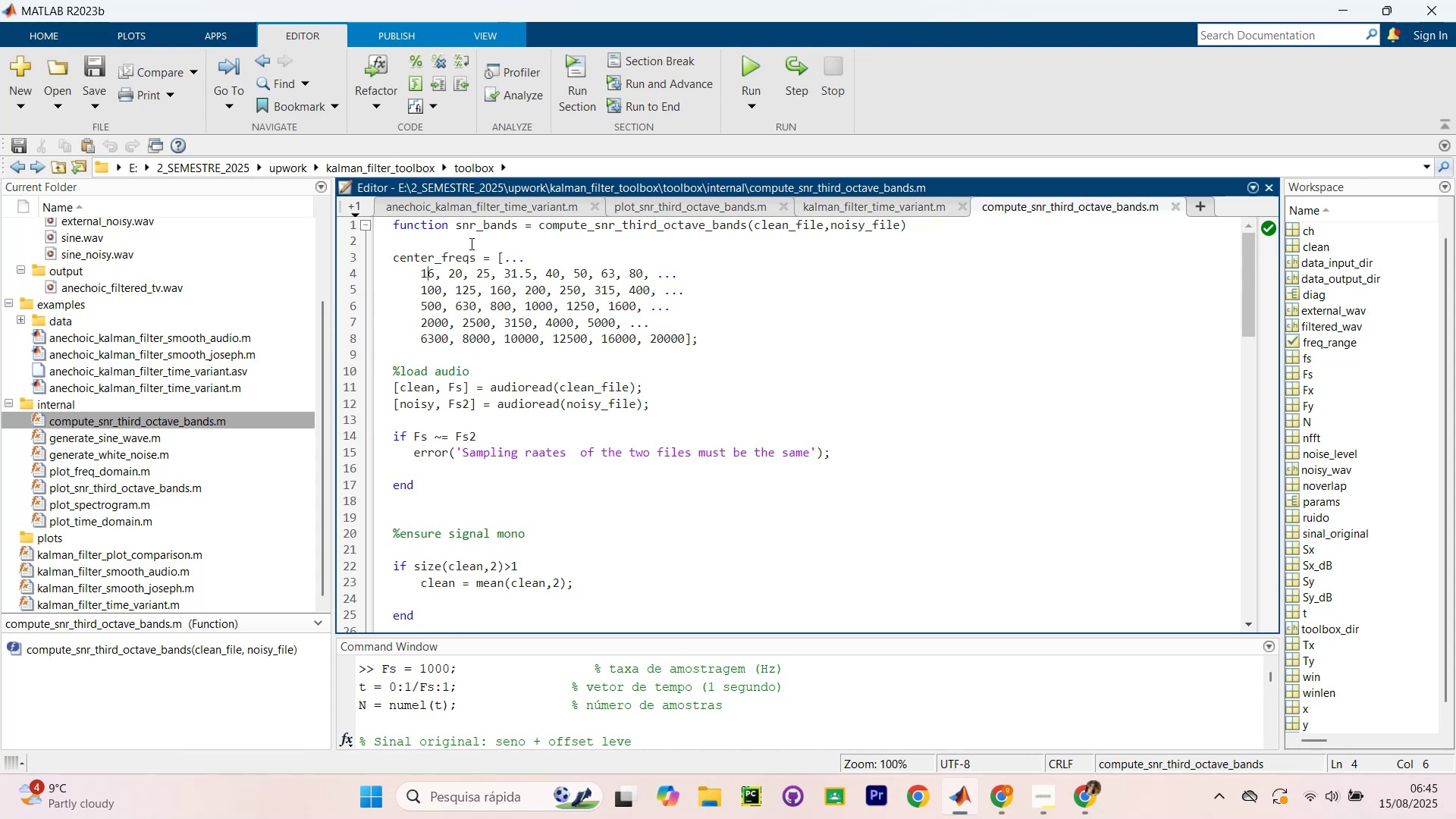 
left_click([473, 243])
 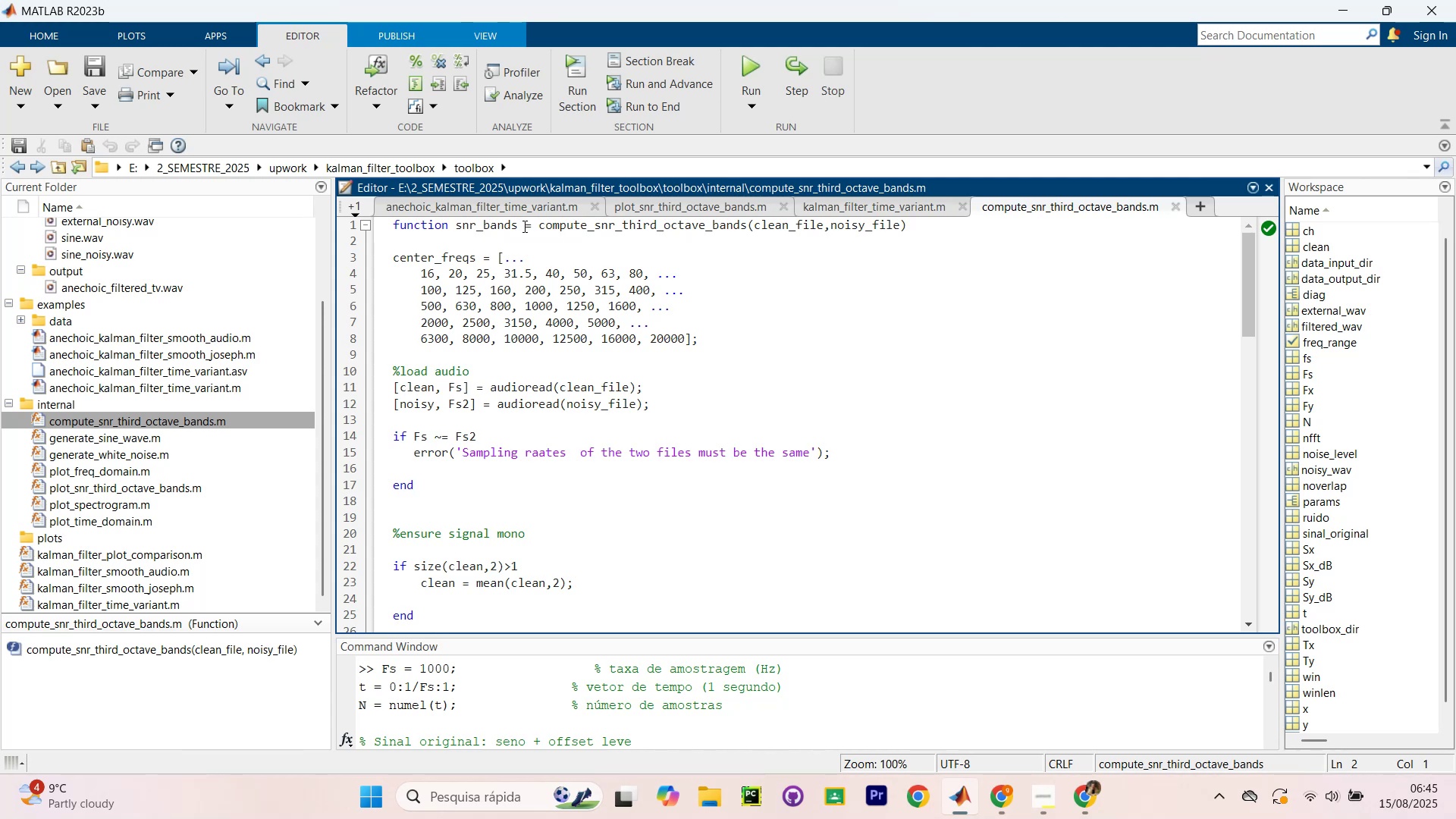 
wait(6.08)
 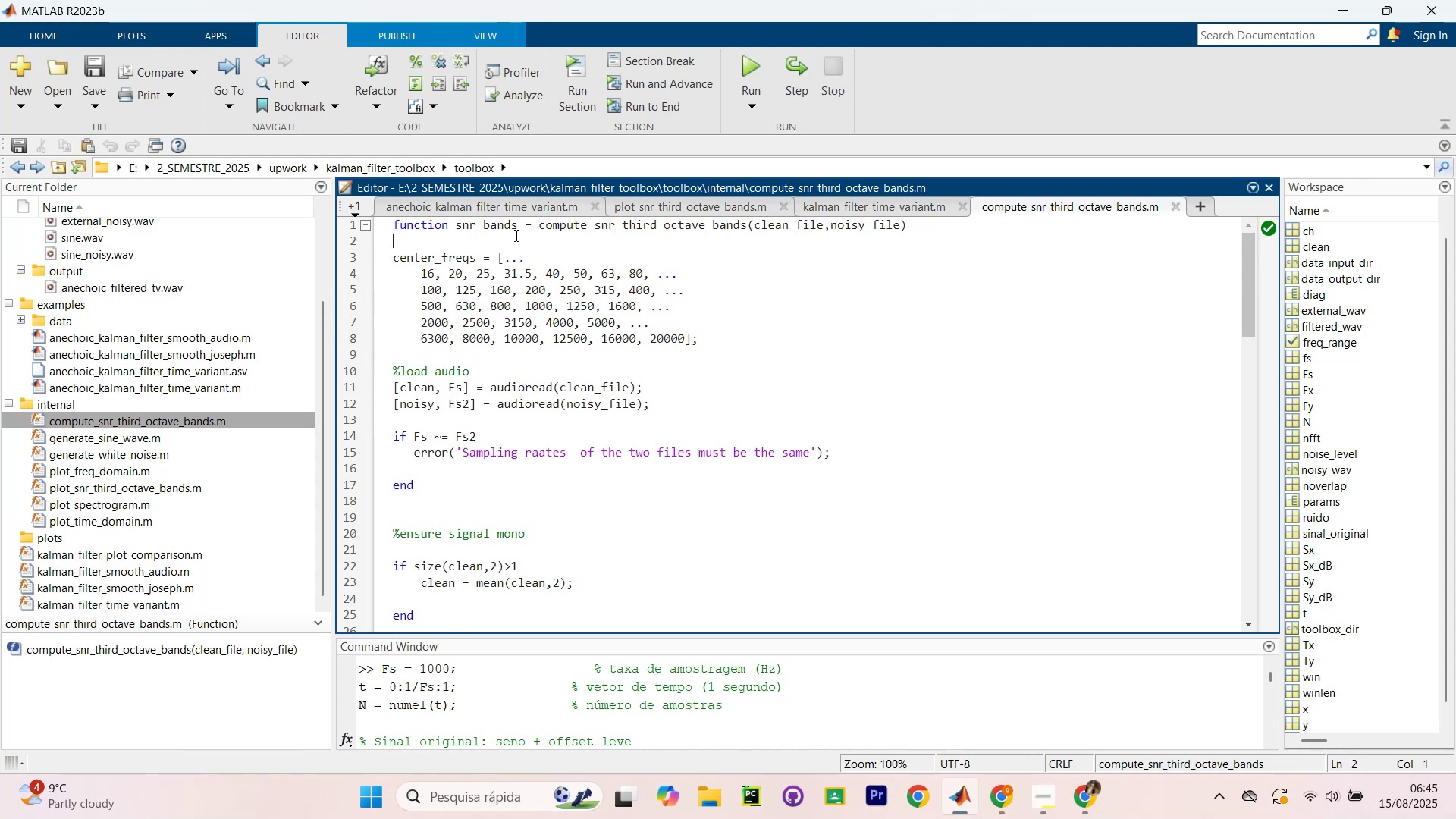 
key(NumpadEnter)
 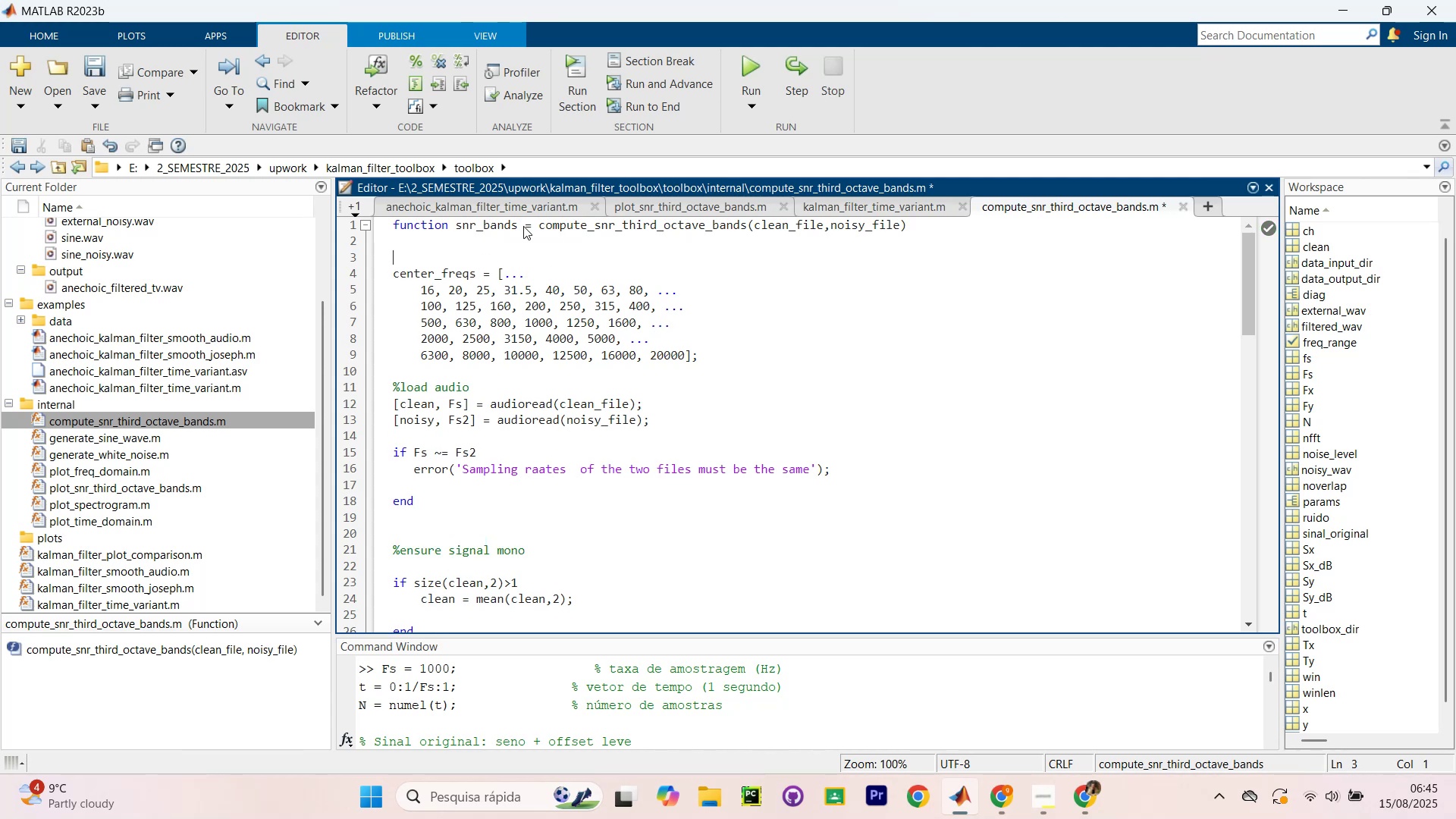 
key(Shift+5)
 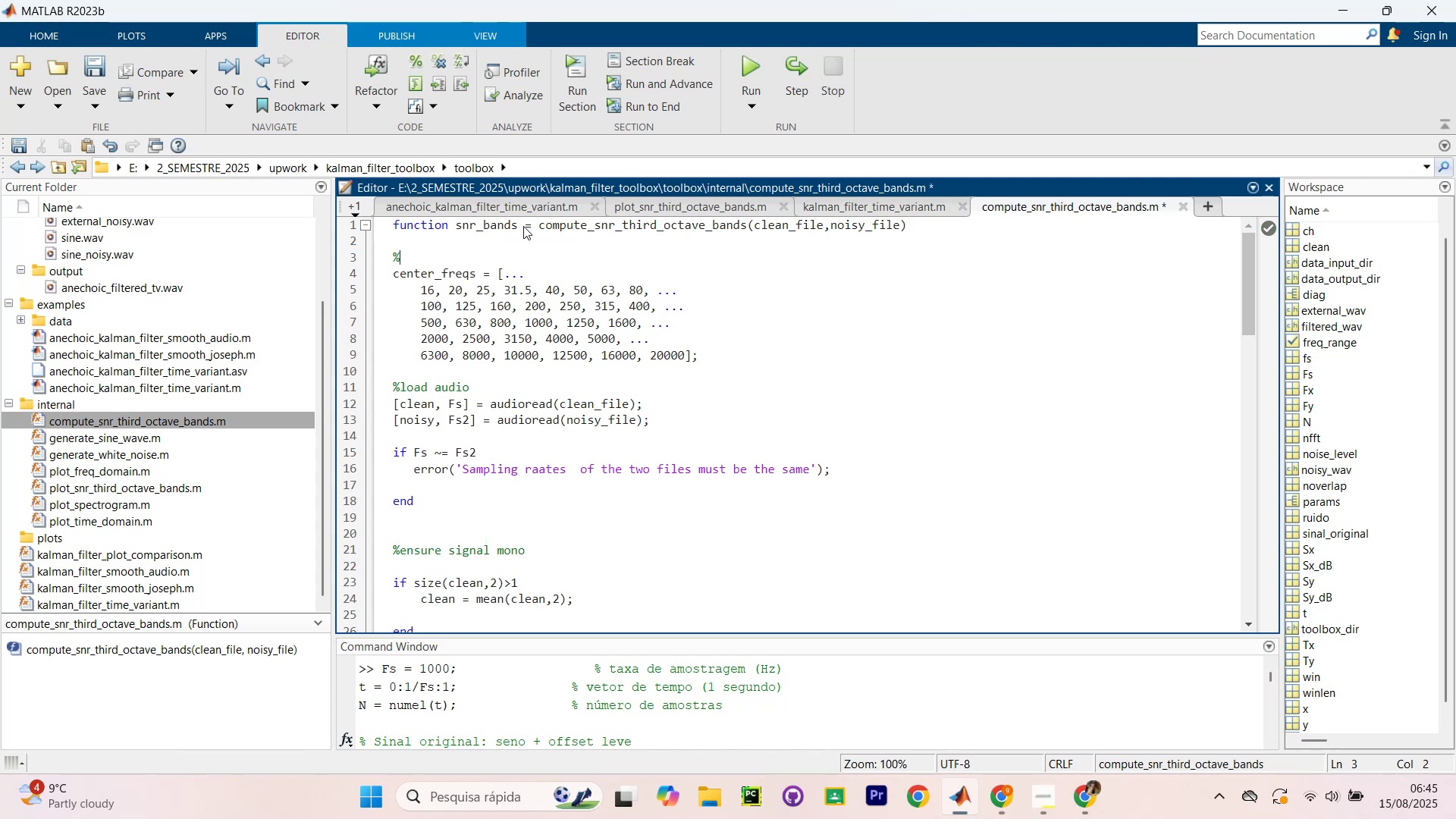 
key(Enter)
 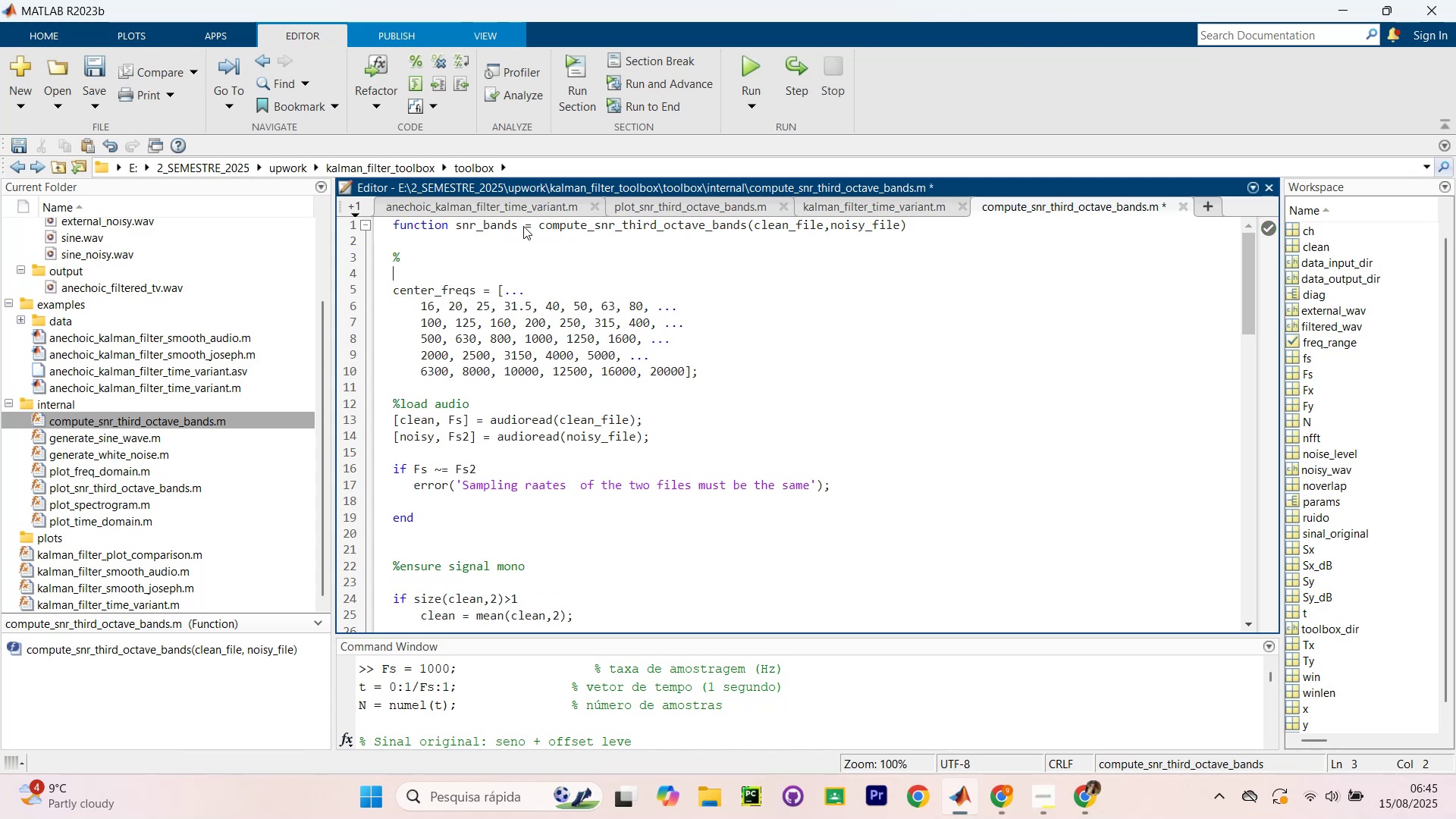 
key(Shift+5)
 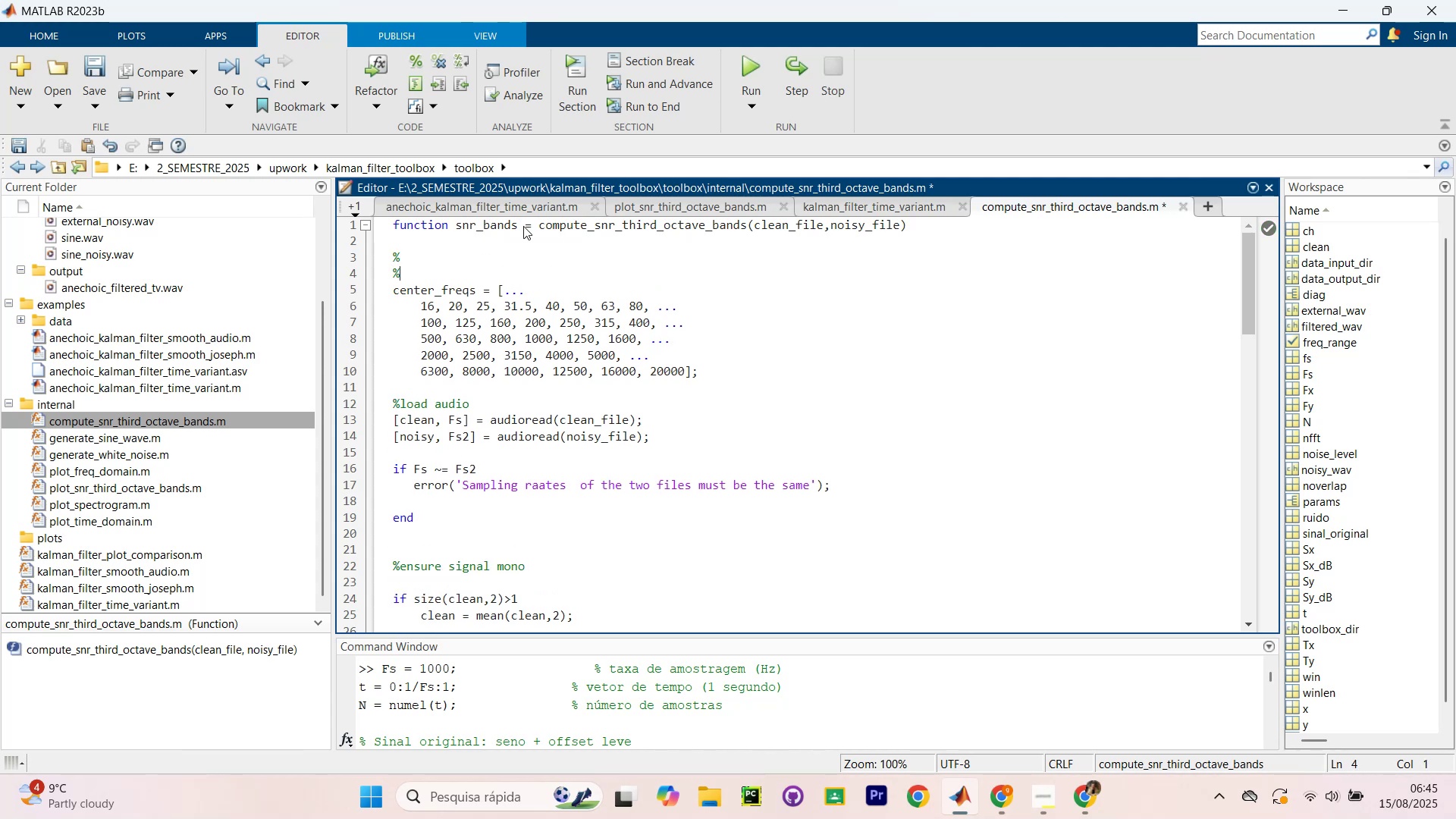 
key(Enter)
 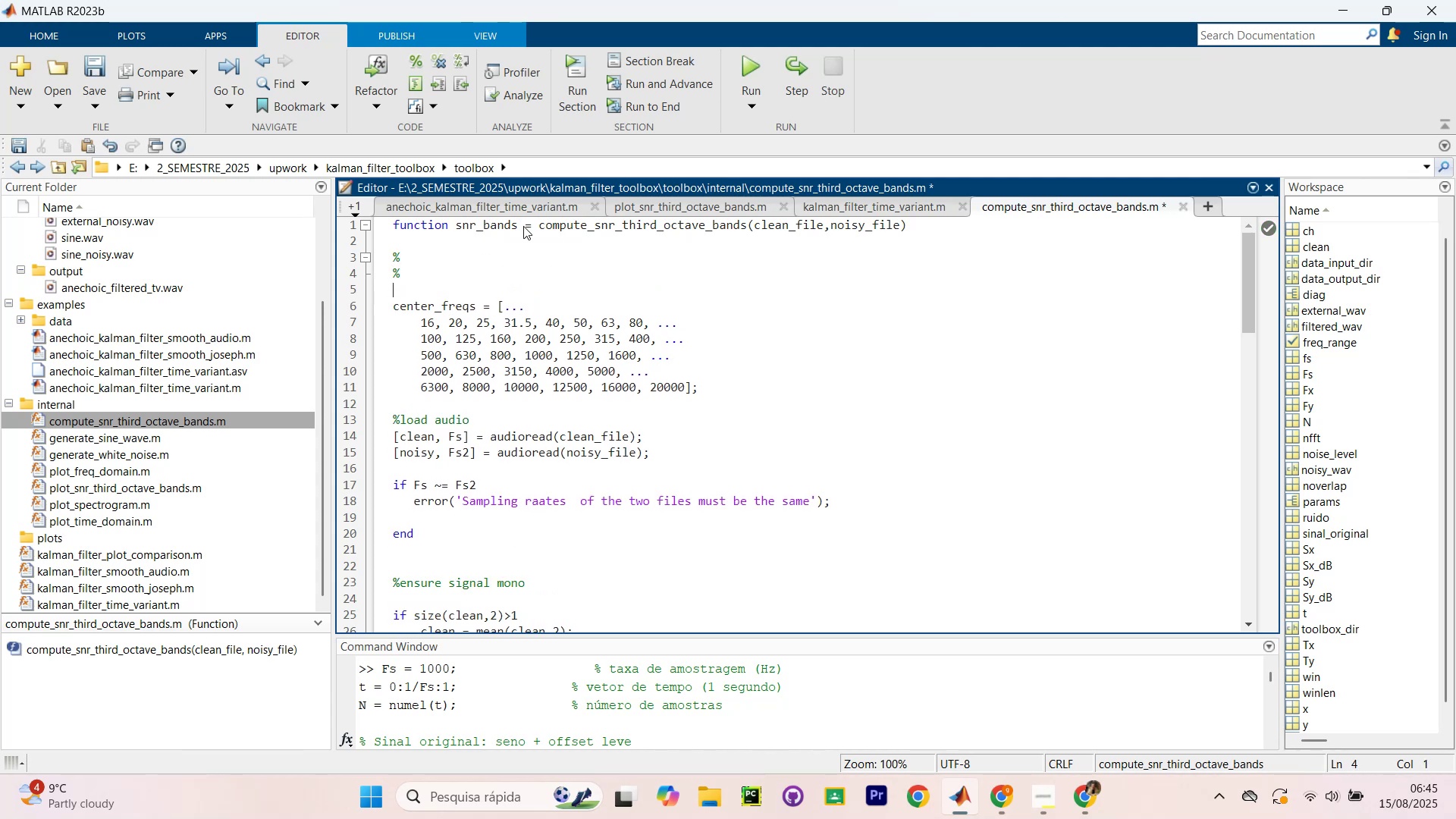 
key(Shift+5)
 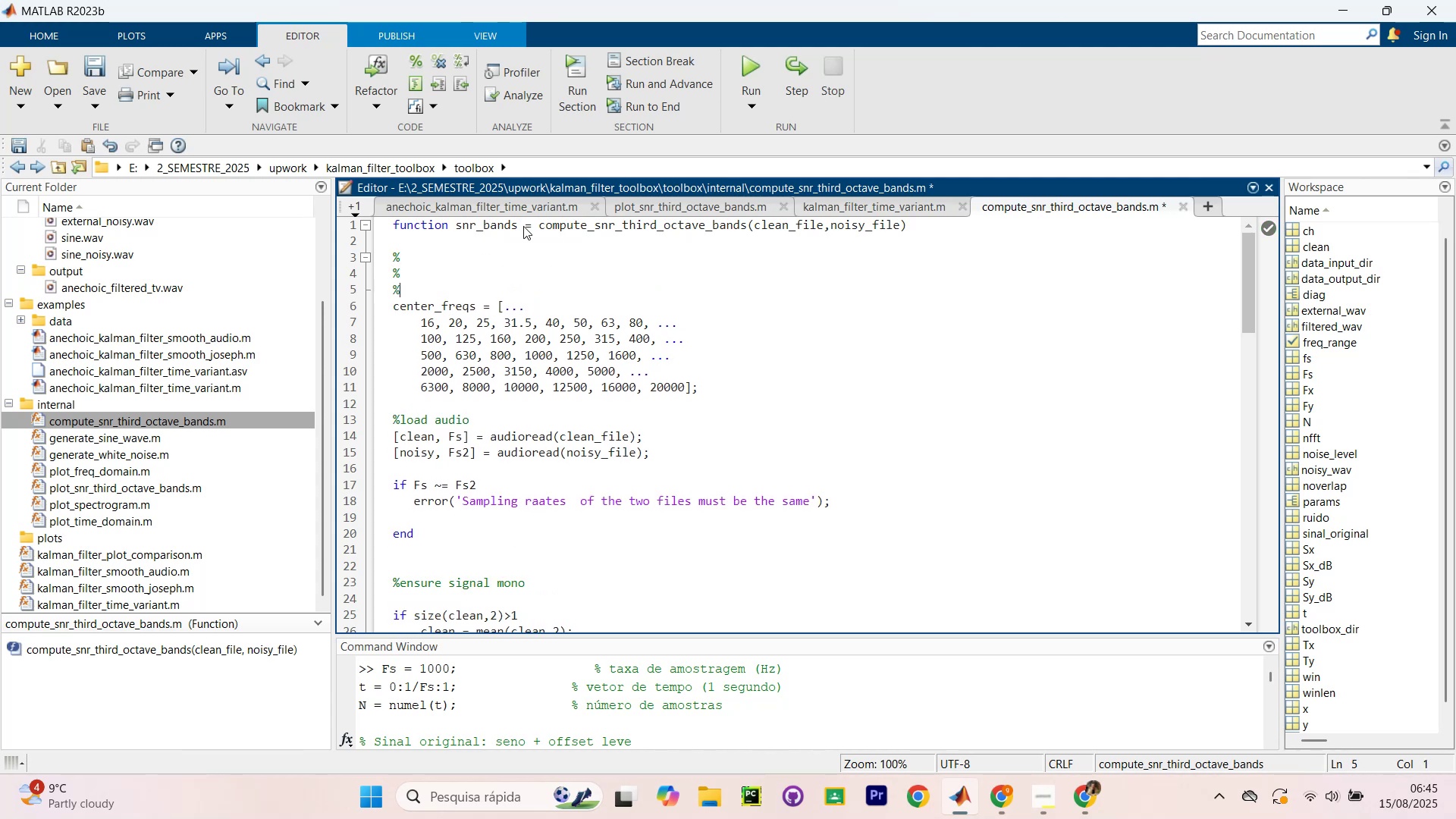 
key(Enter)
 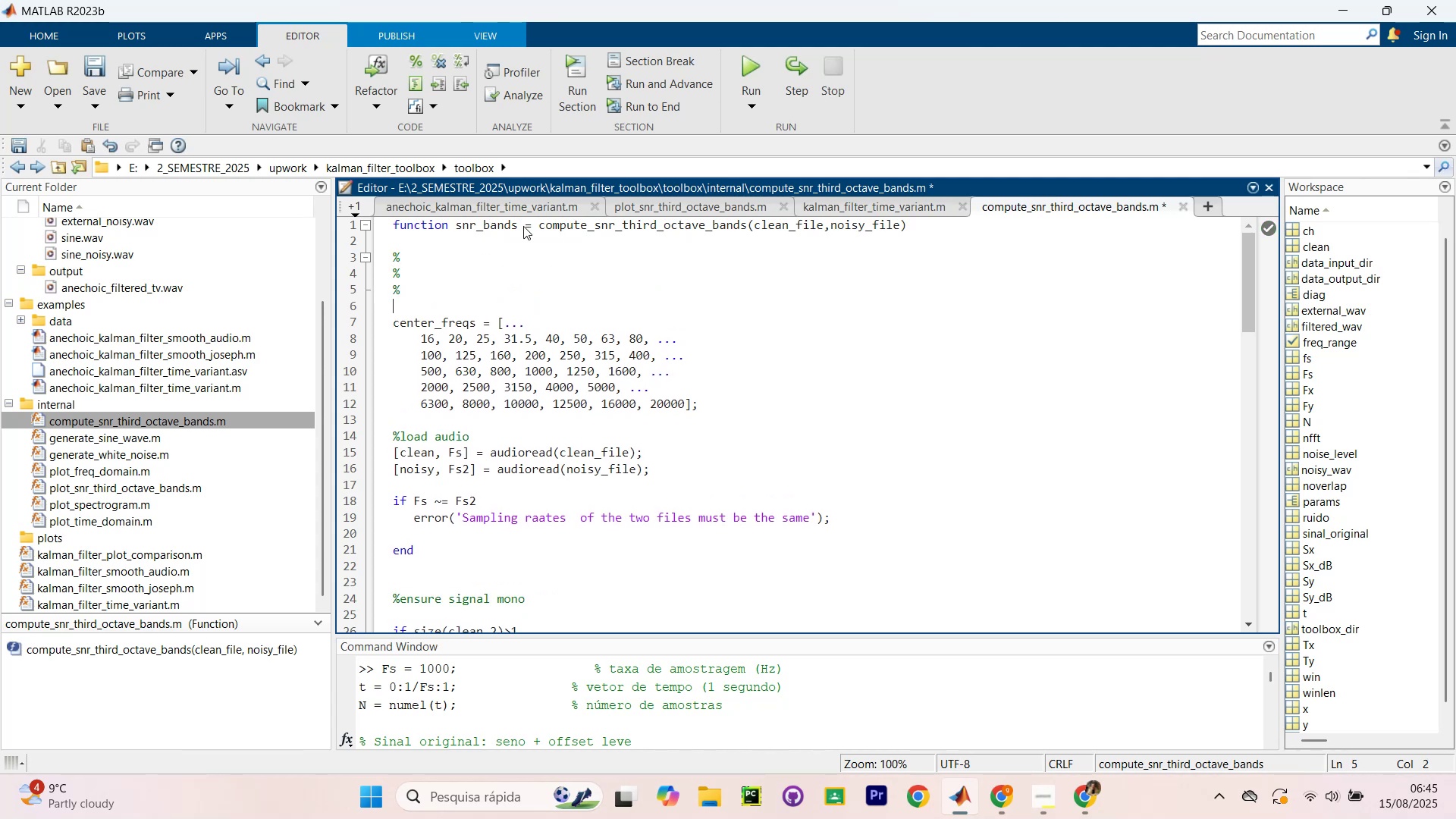 
key(Shift+ShiftRight)
 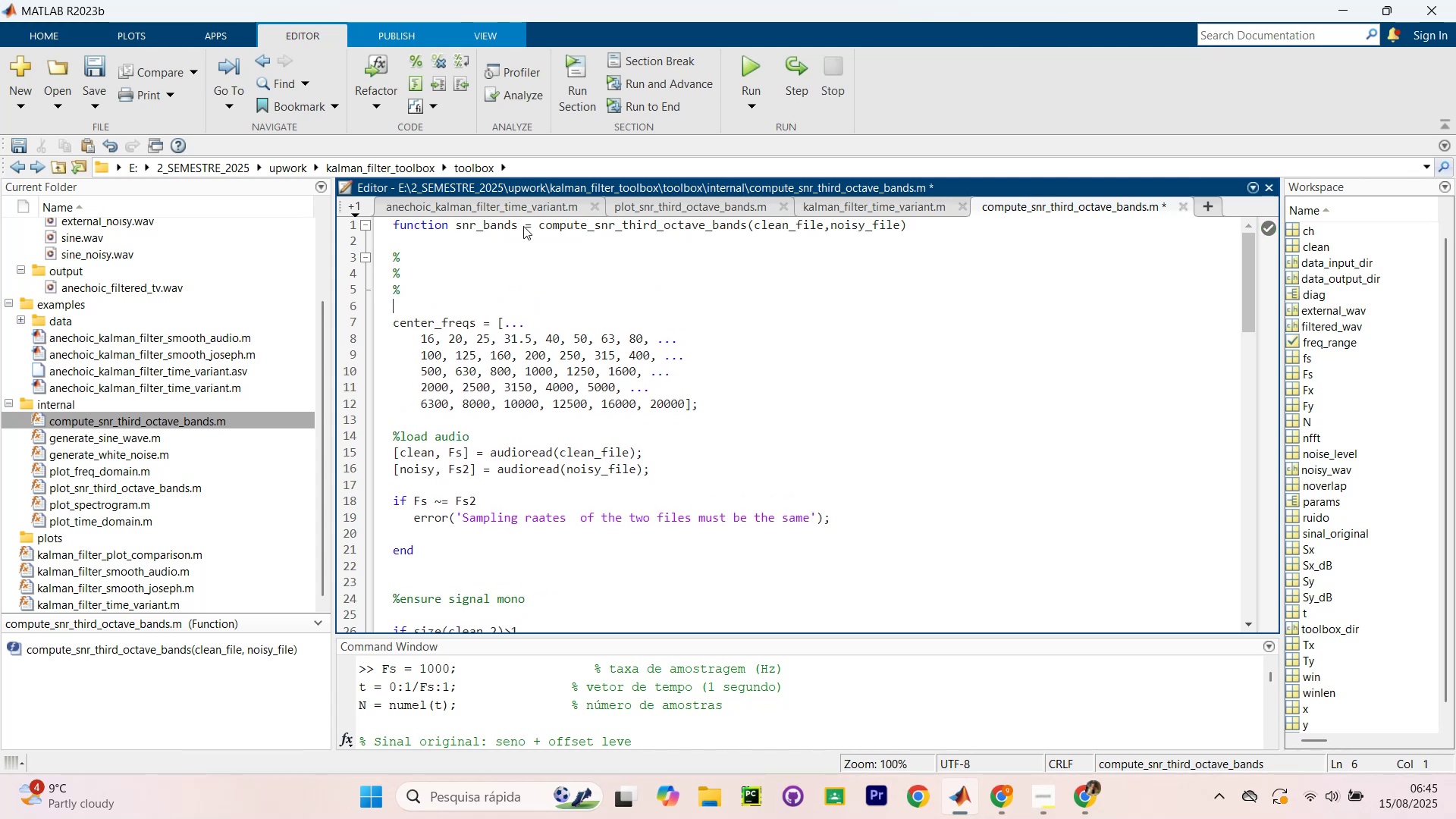 
key(Shift+5)
 